 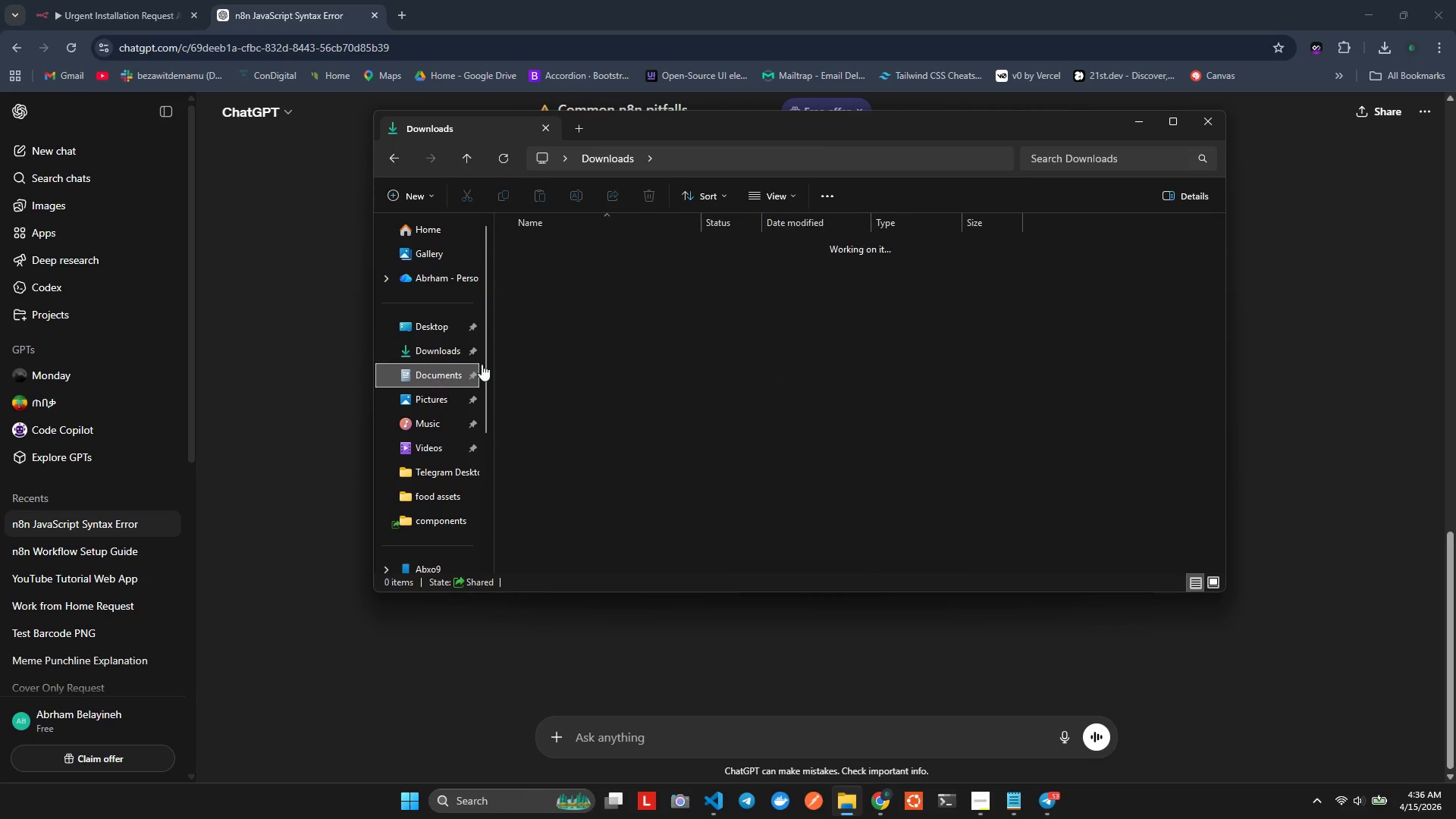 
scroll: coordinate [419, 263], scroll_direction: up, amount: 3.0
 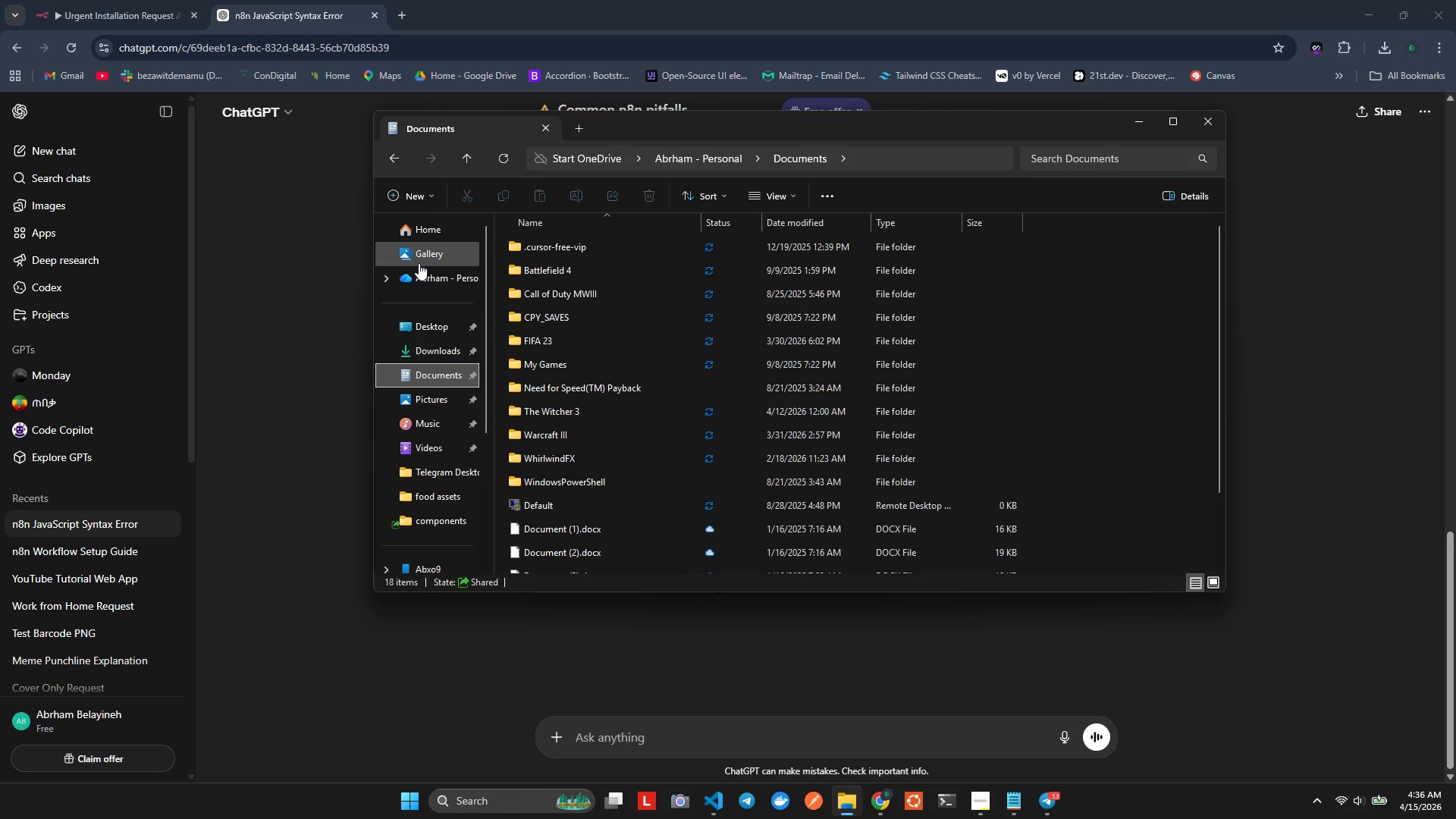 
left_click([419, 262])
 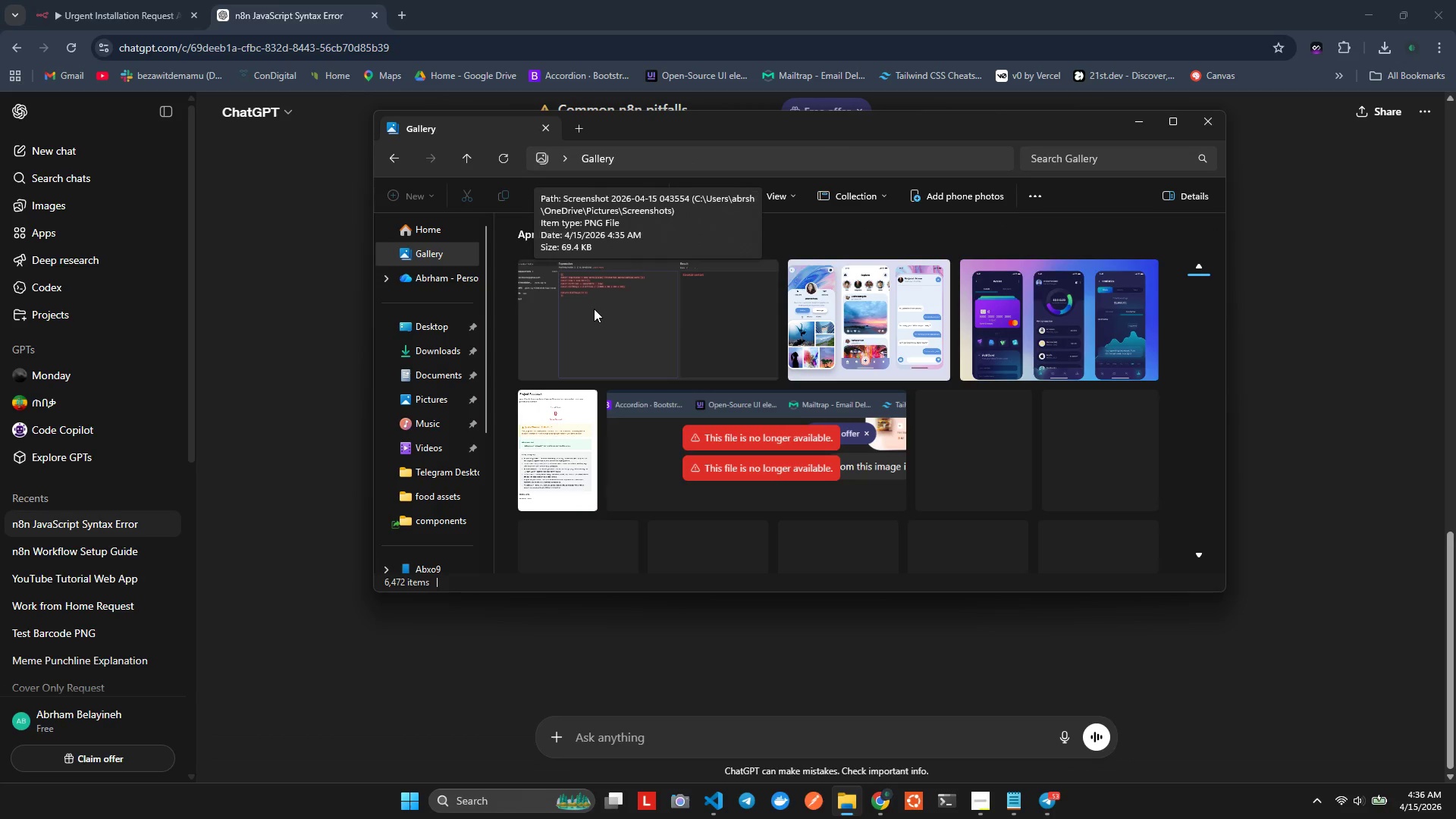 
left_click_drag(start_coordinate=[763, 135], to_coordinate=[206, 152])
 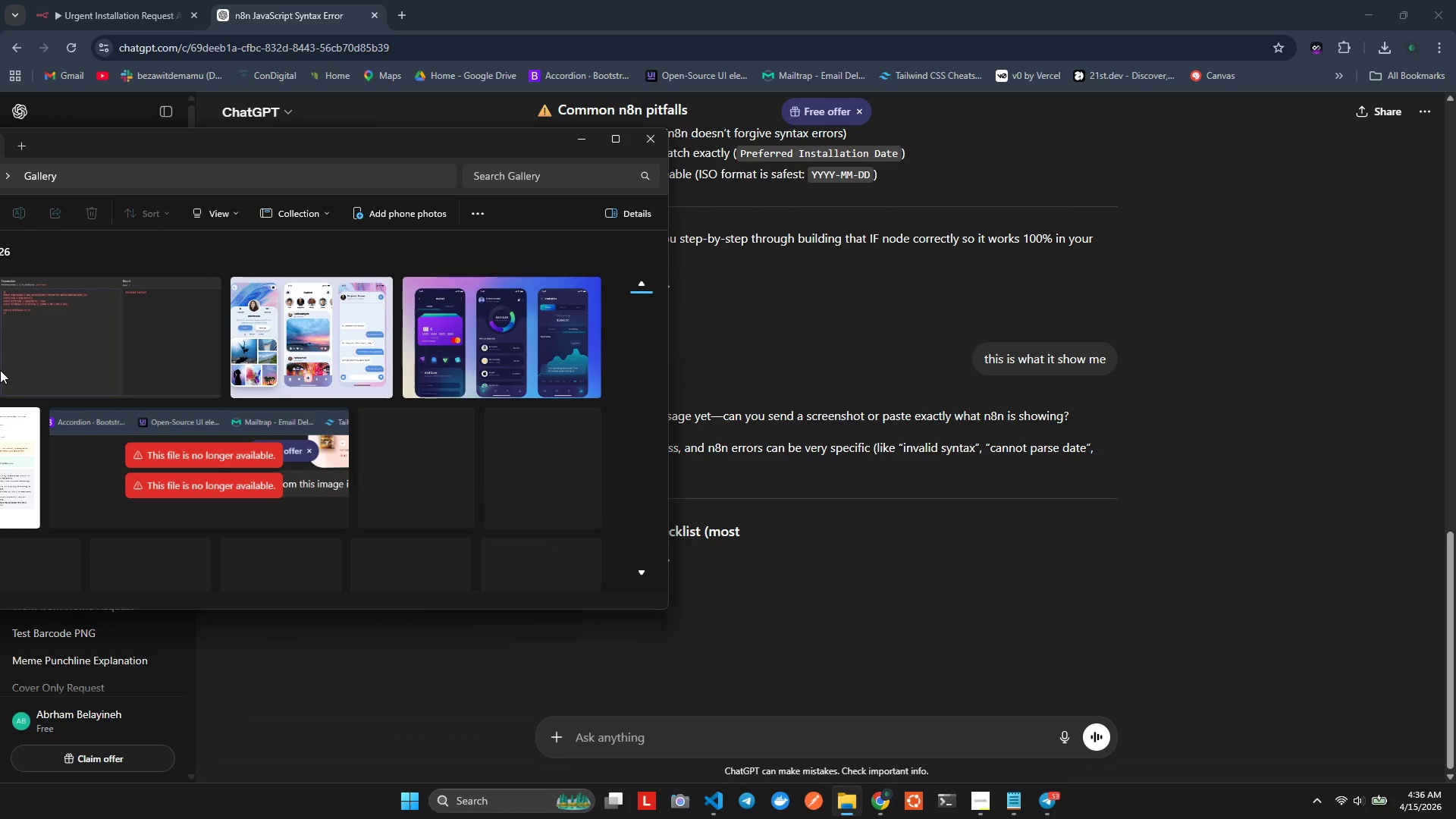 
left_click_drag(start_coordinate=[0, 370], to_coordinate=[715, 732])
 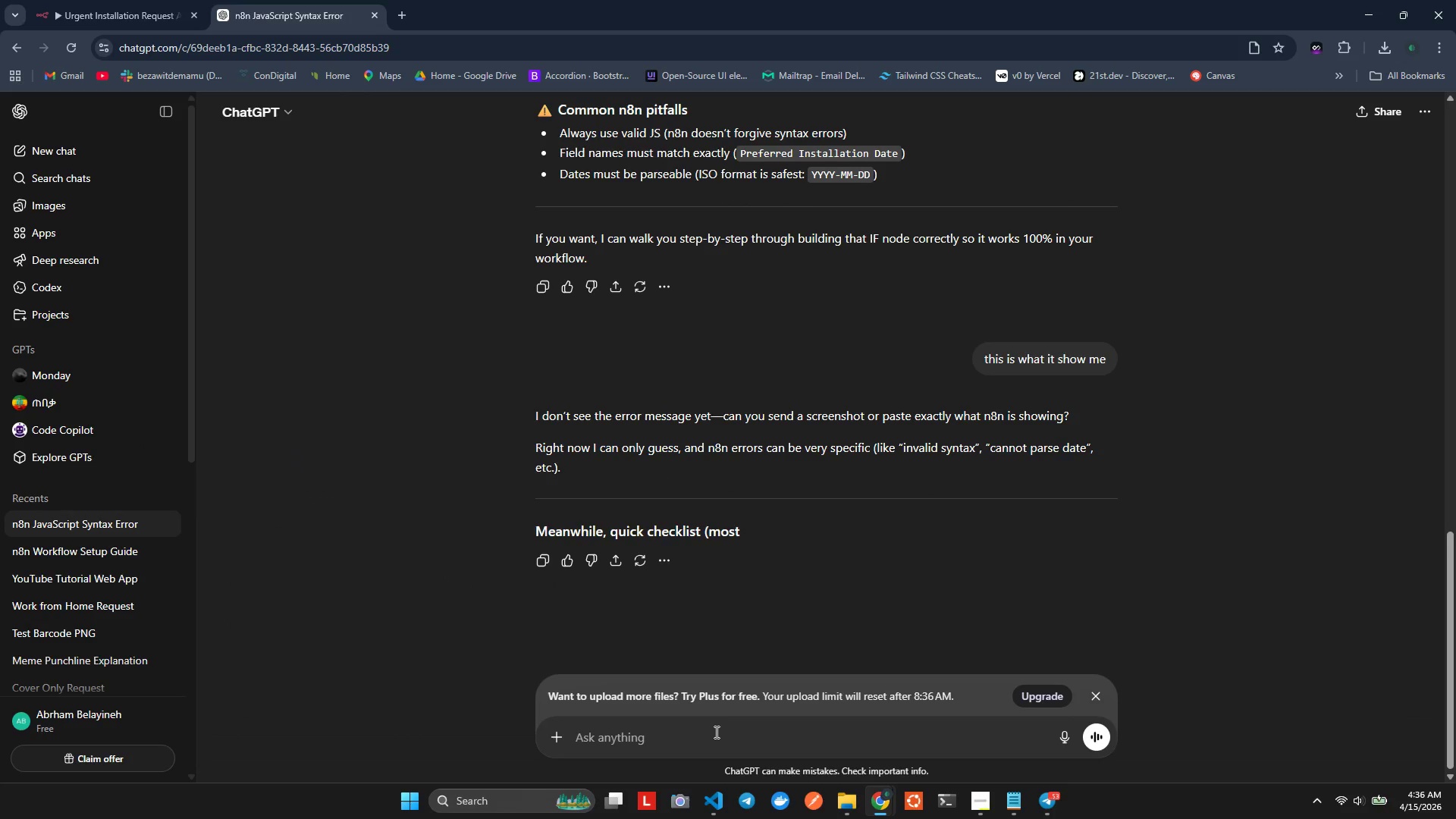 
key(Unknown)
 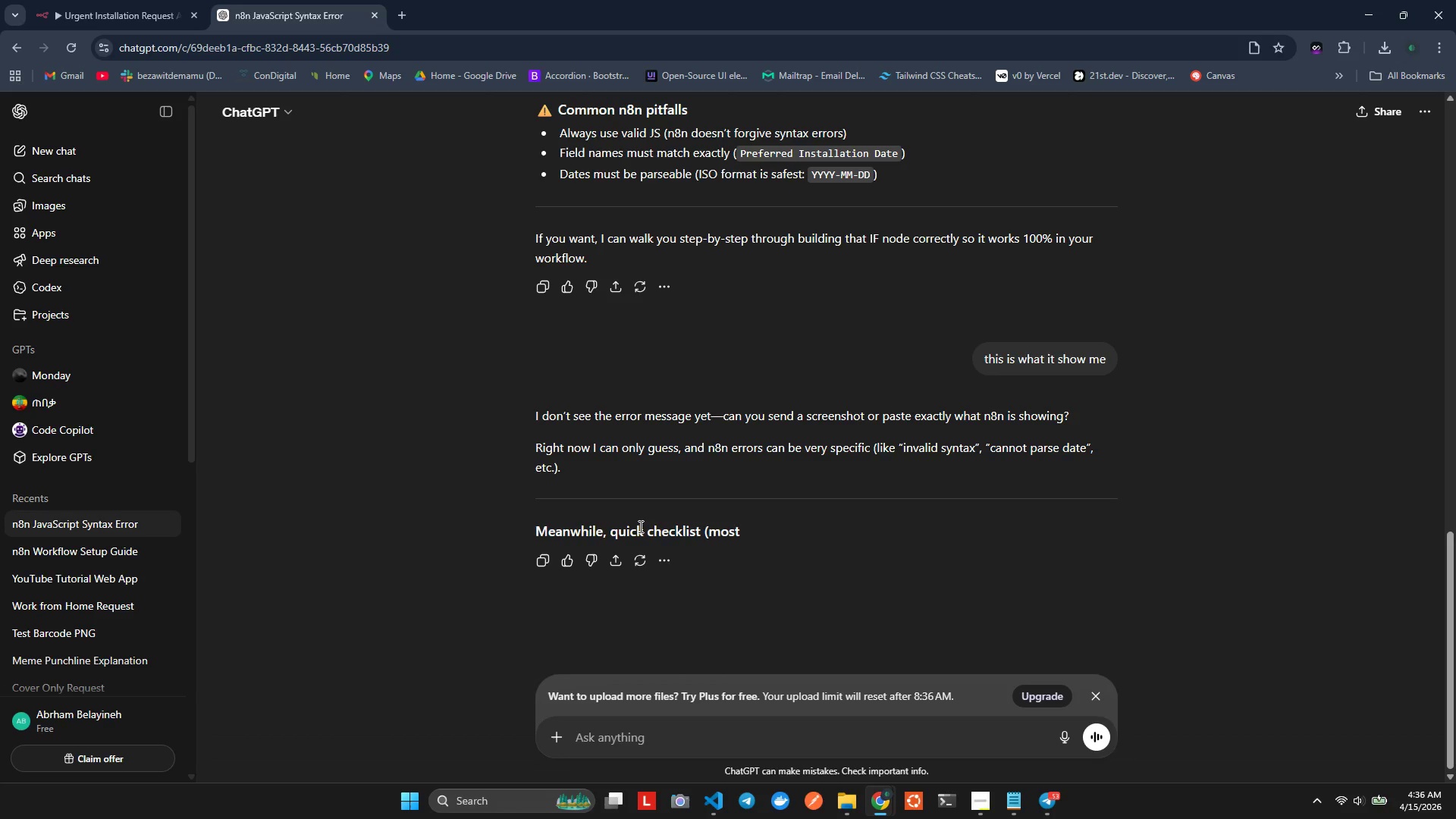 
wait(8.23)
 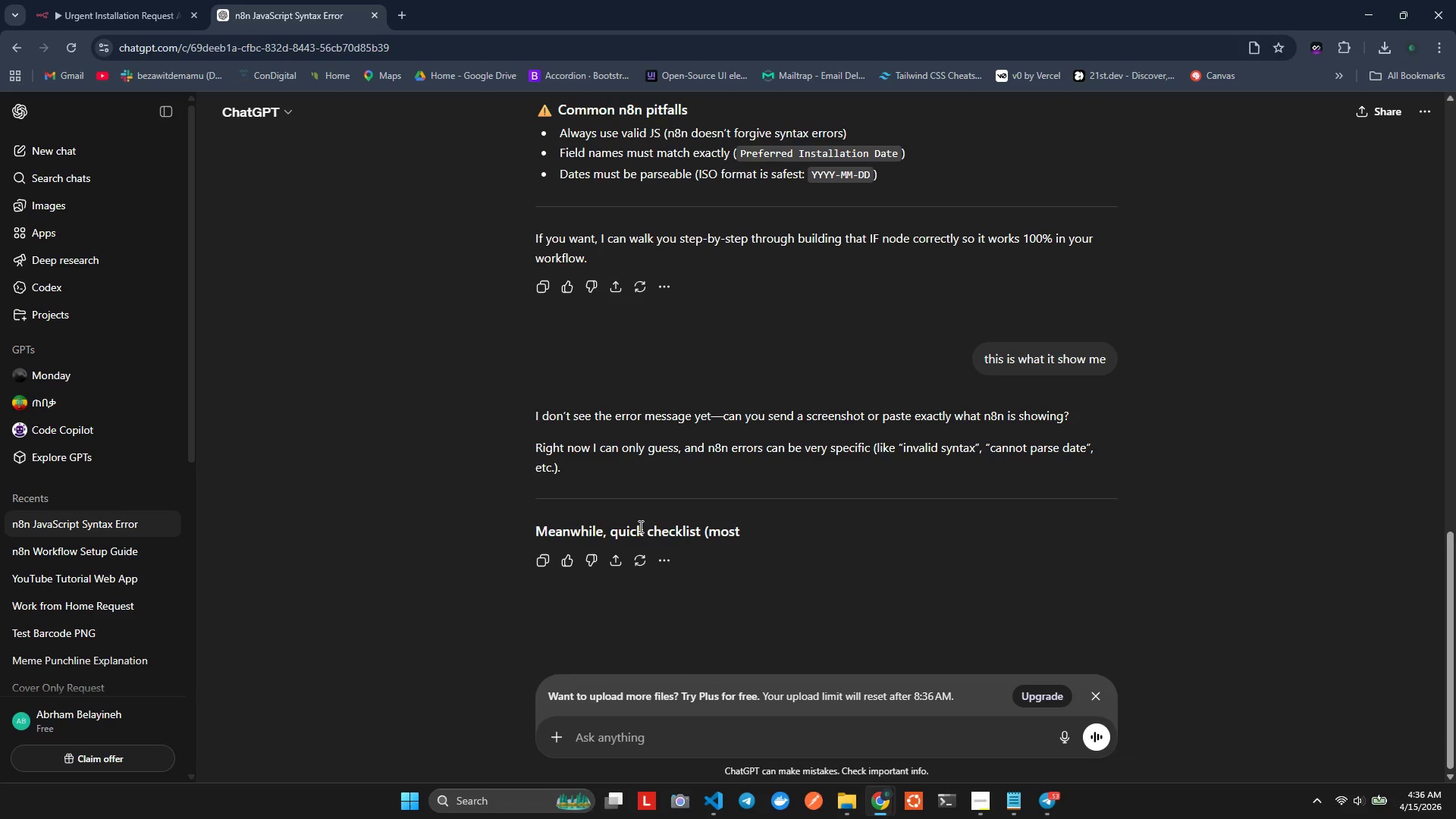 
scroll: coordinate [726, 321], scroll_direction: up, amount: 24.0
 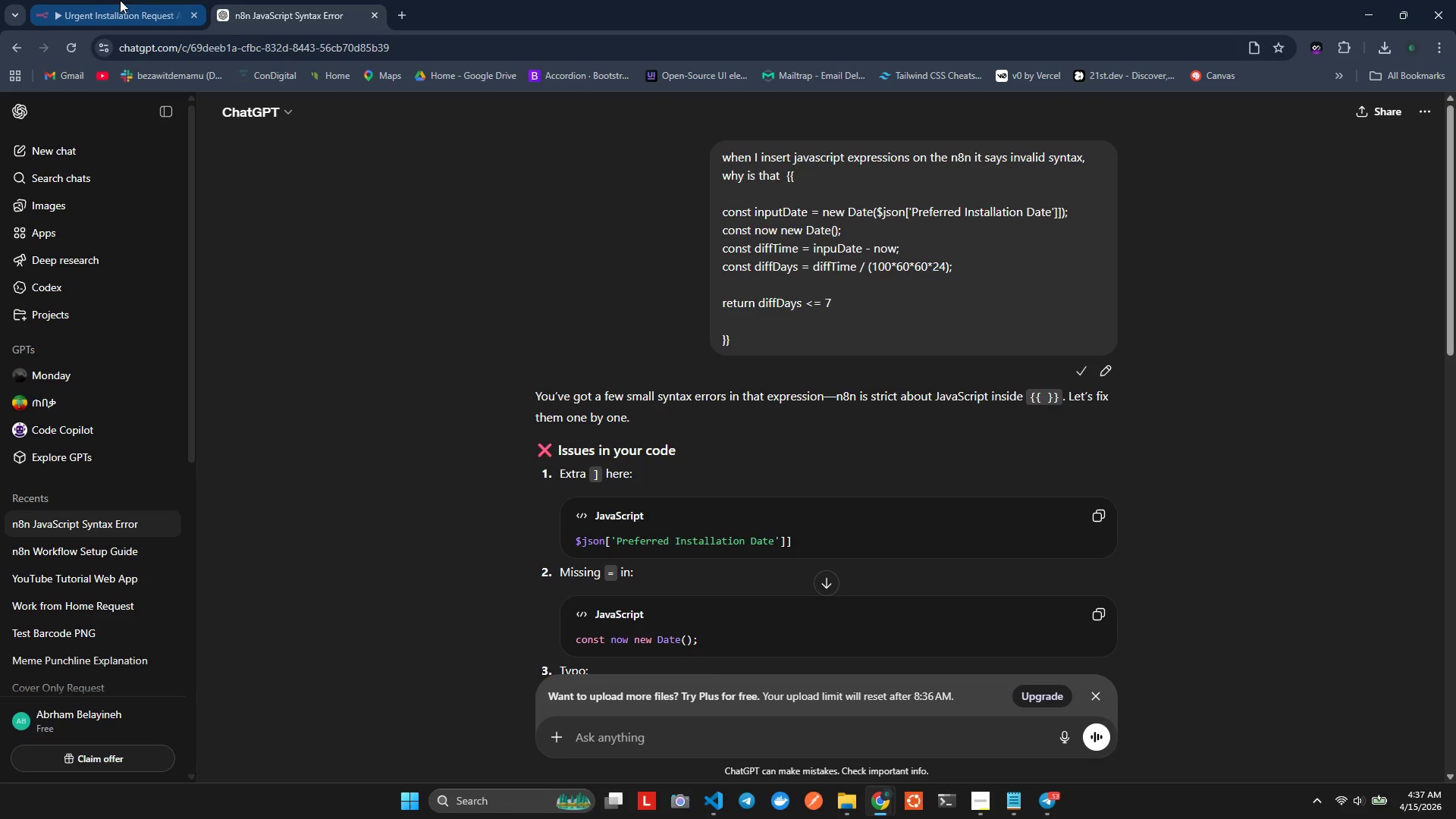 
wait(5.98)
 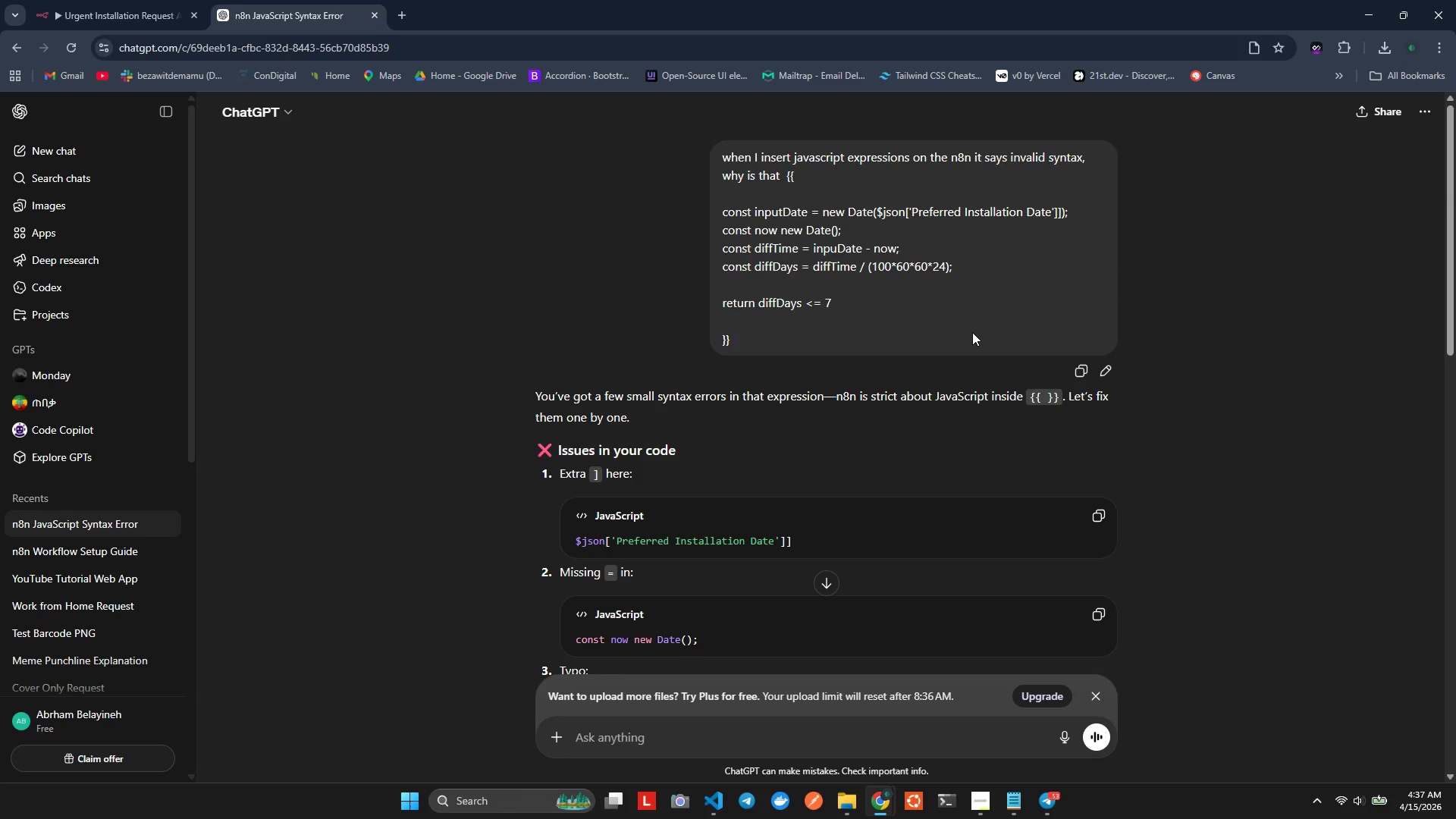 
type(gemin)
 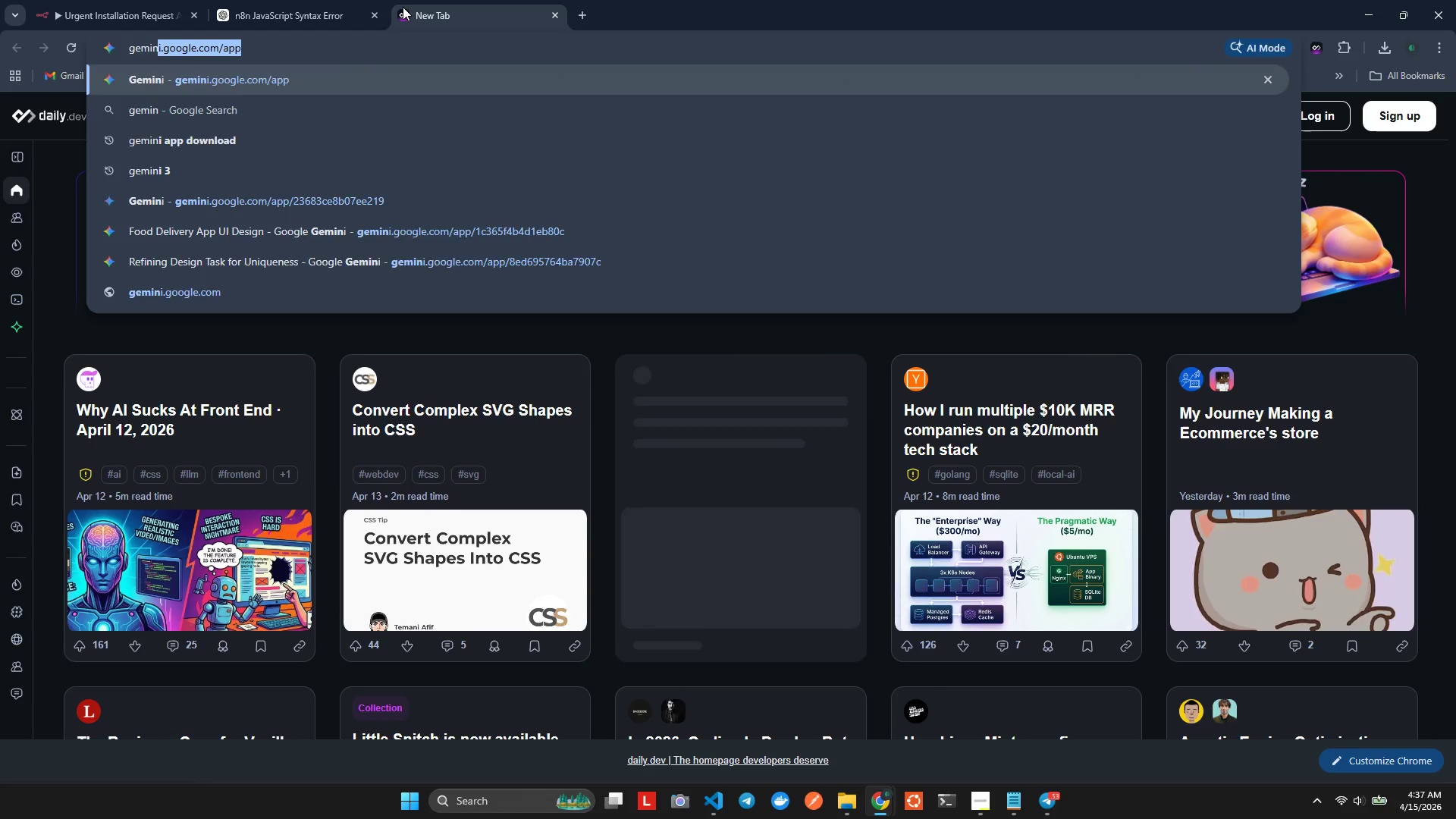 
key(Enter)
 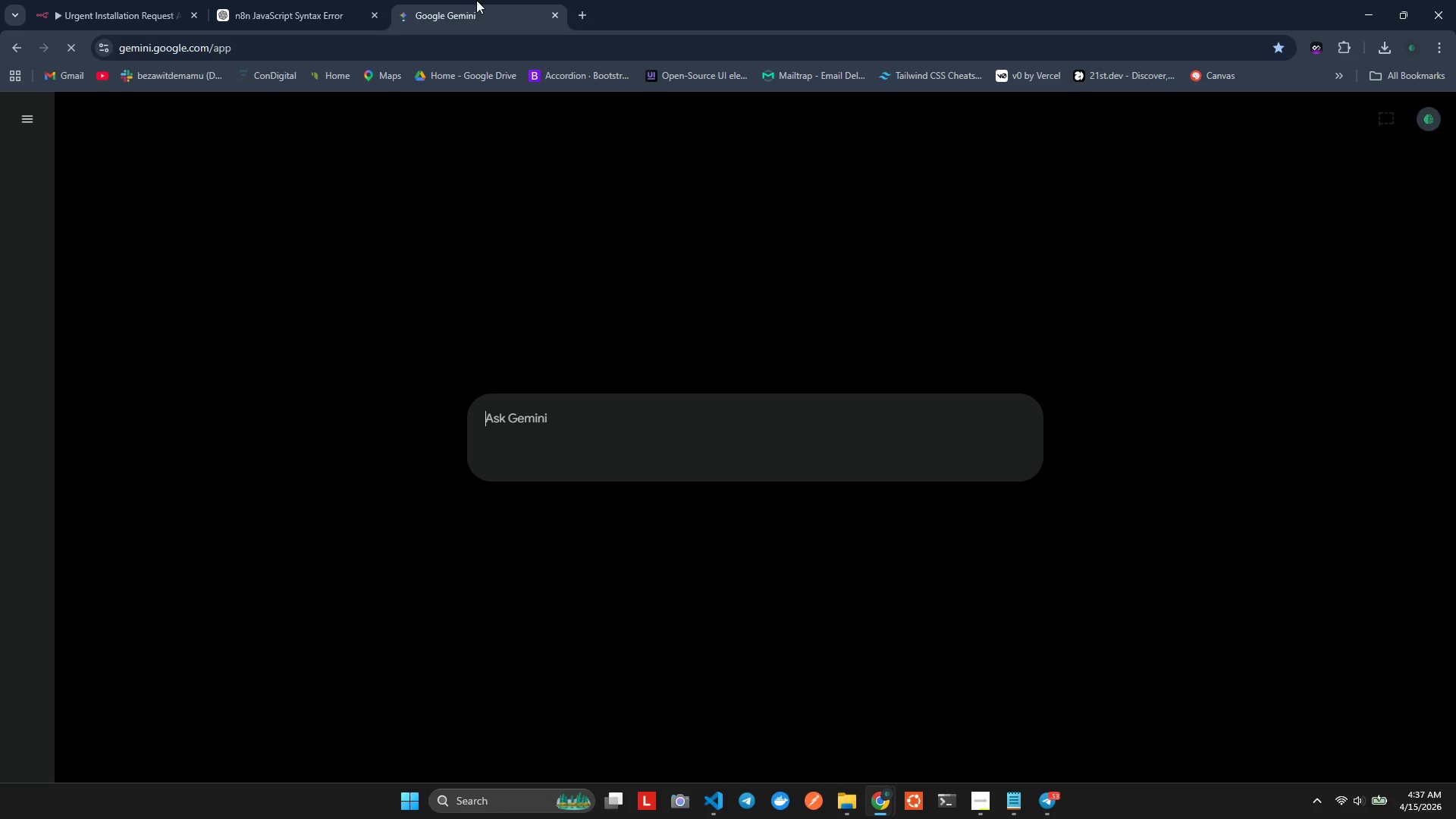 
key(Control+ControlLeft)
 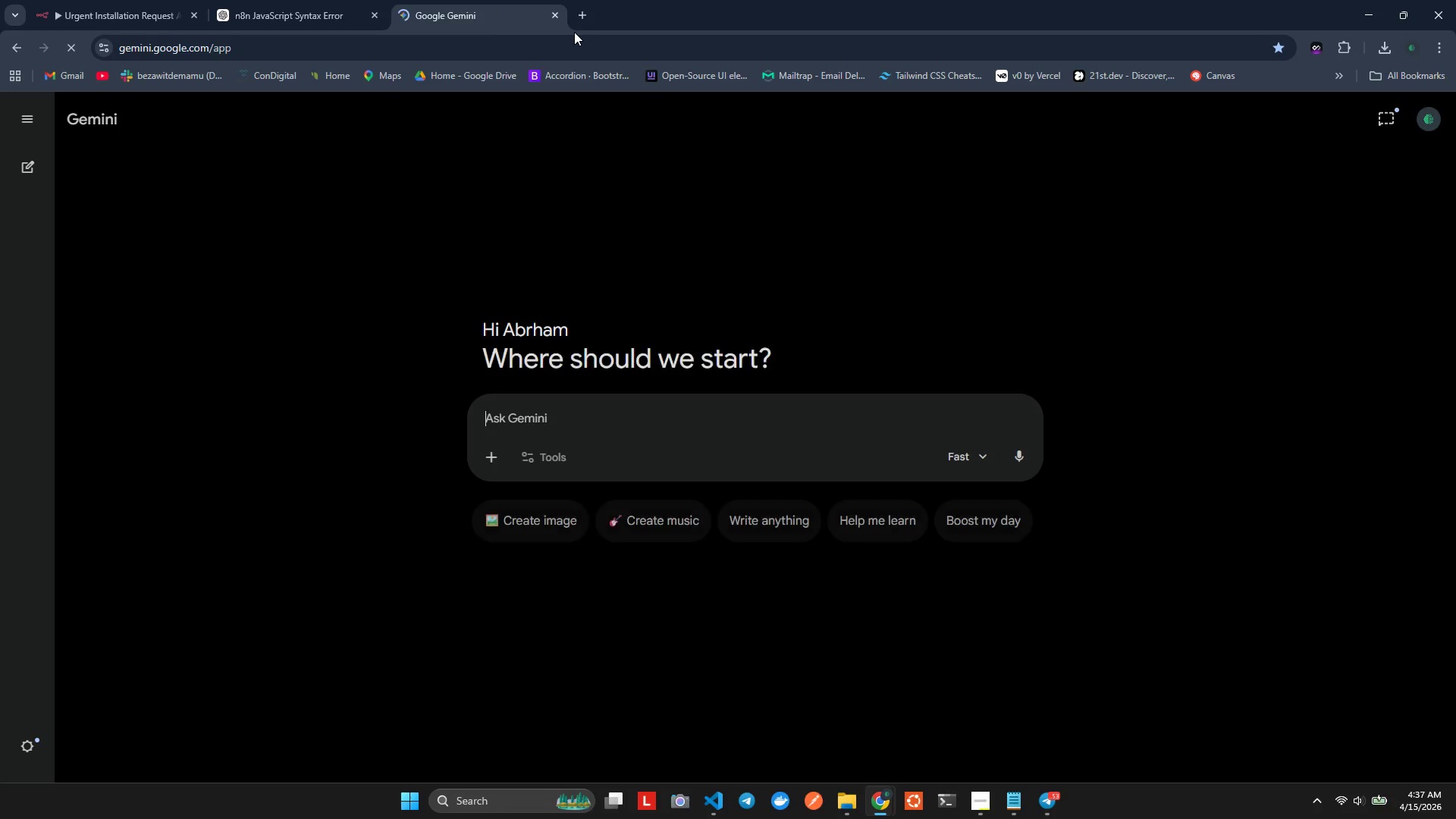 
key(Control+V)
 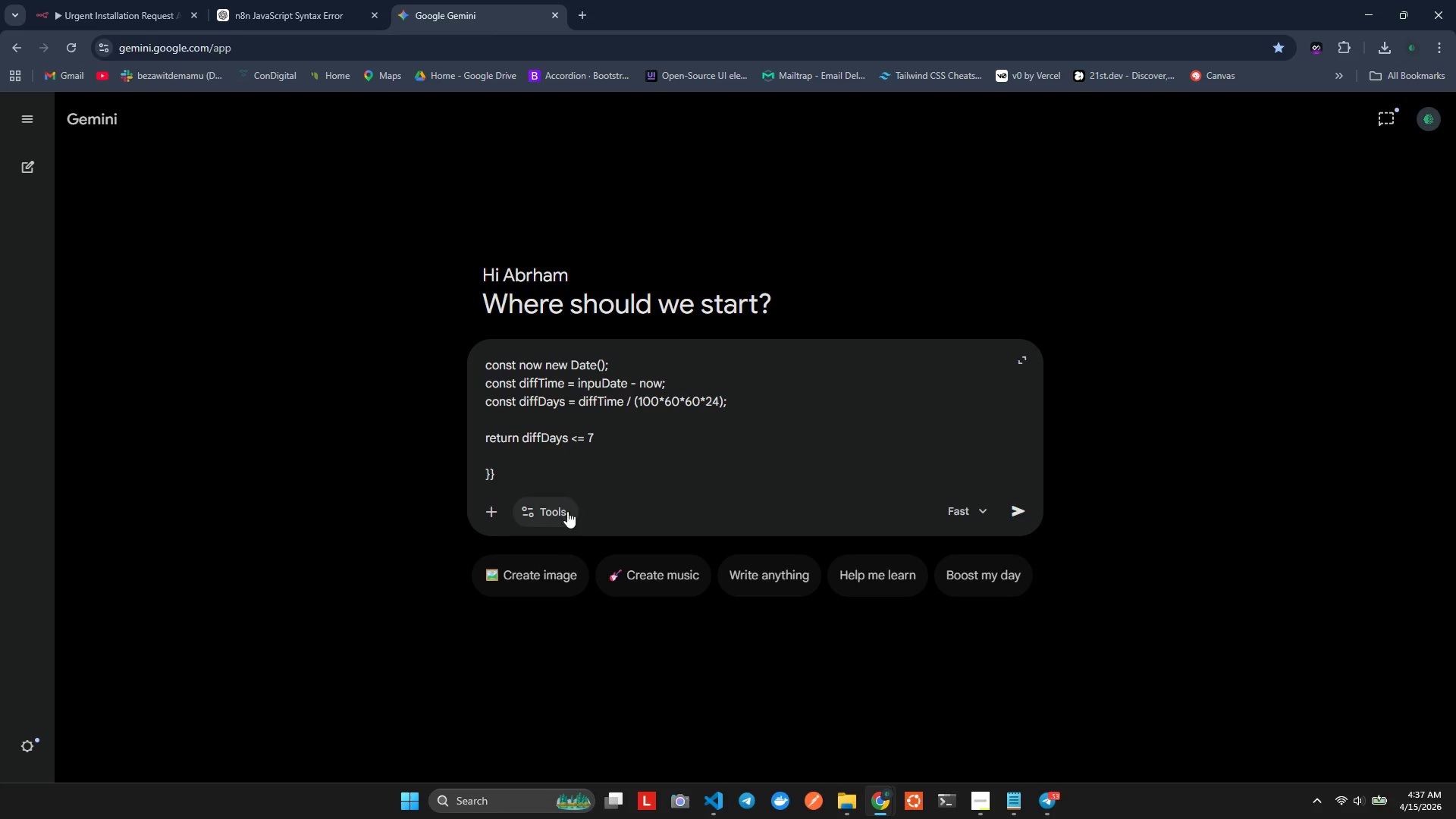 
scroll: coordinate [584, 472], scroll_direction: up, amount: 2.0
 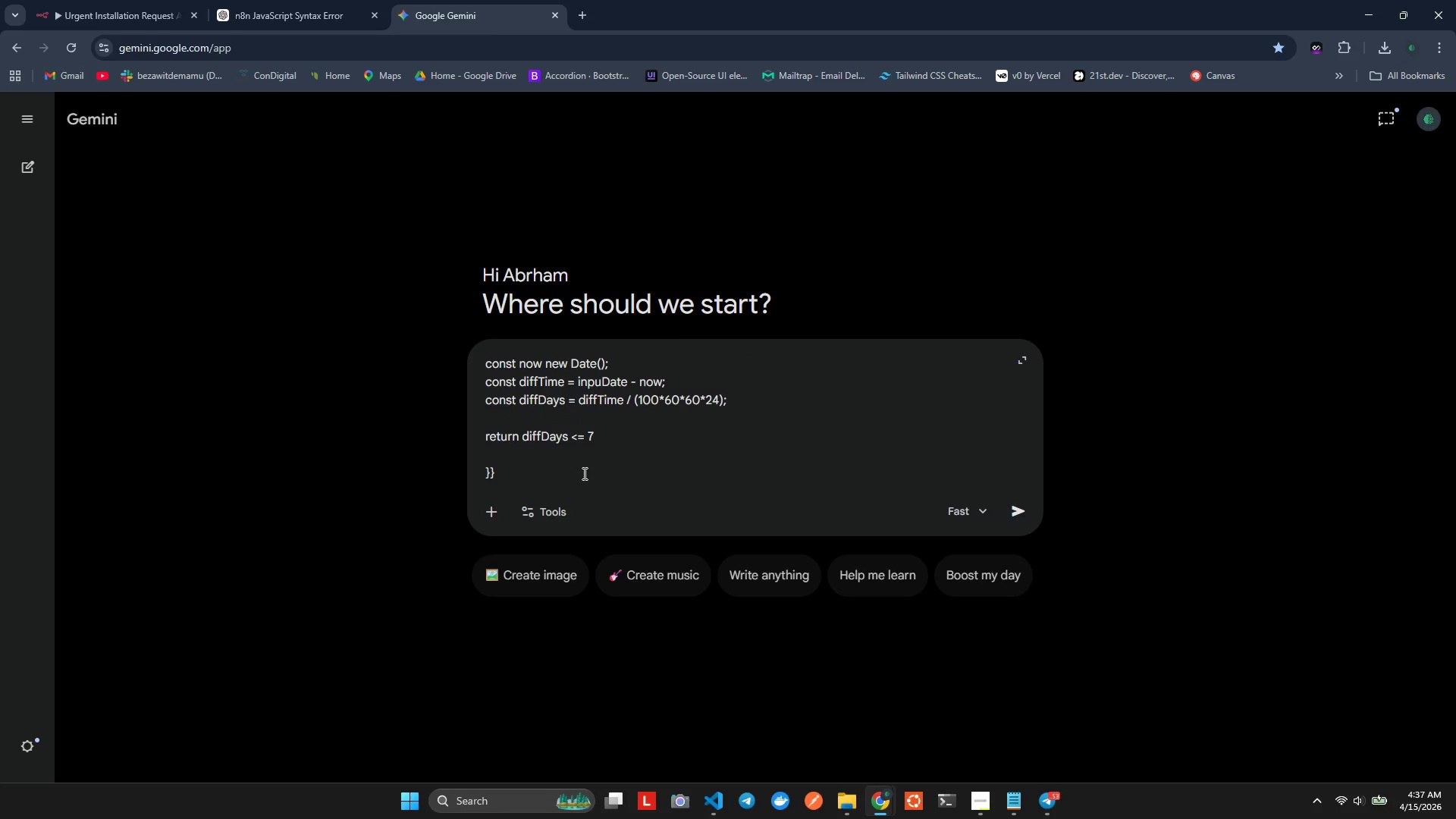 
key(Shift+Enter)
 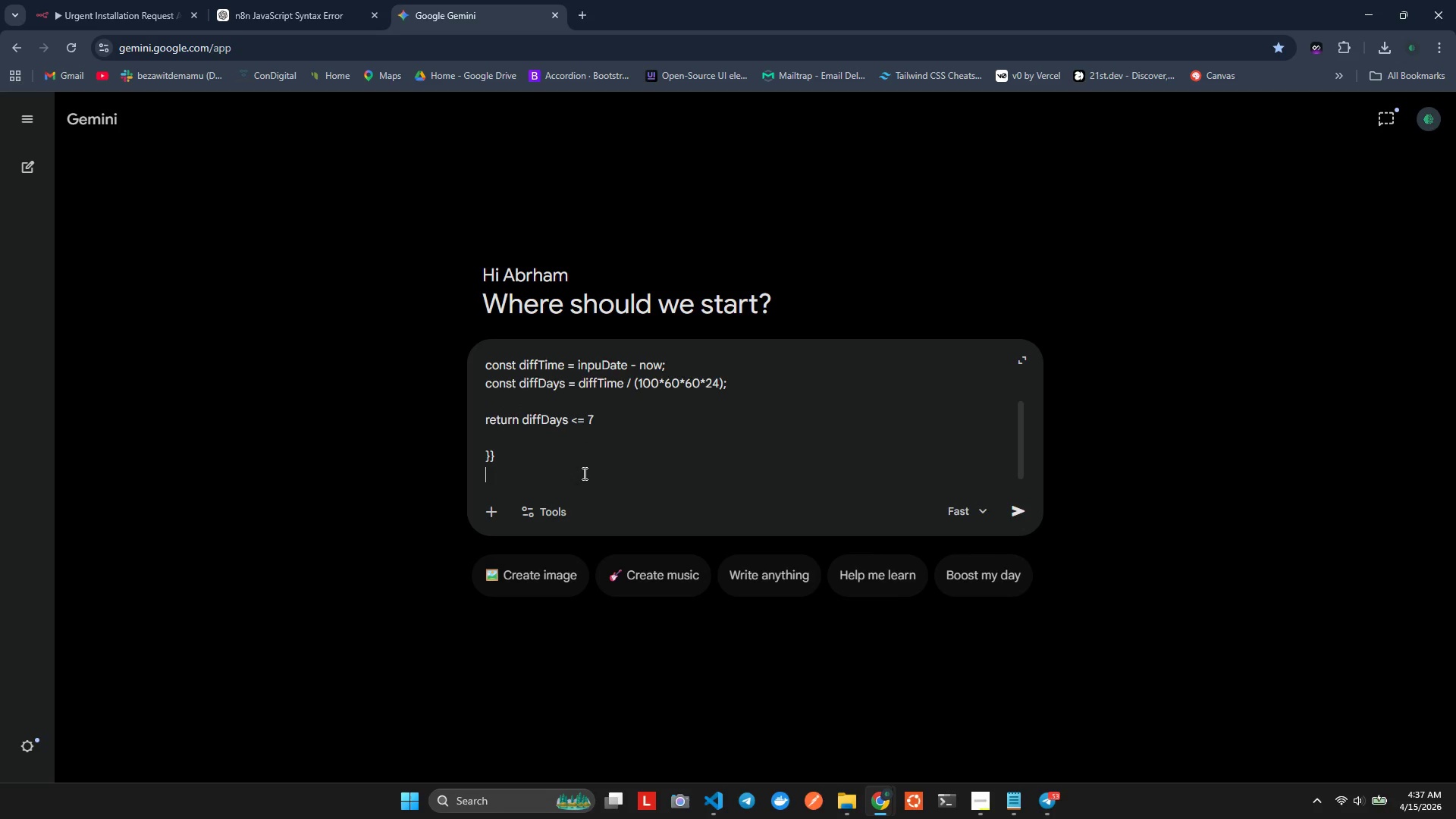 
key(Shift+Enter)
 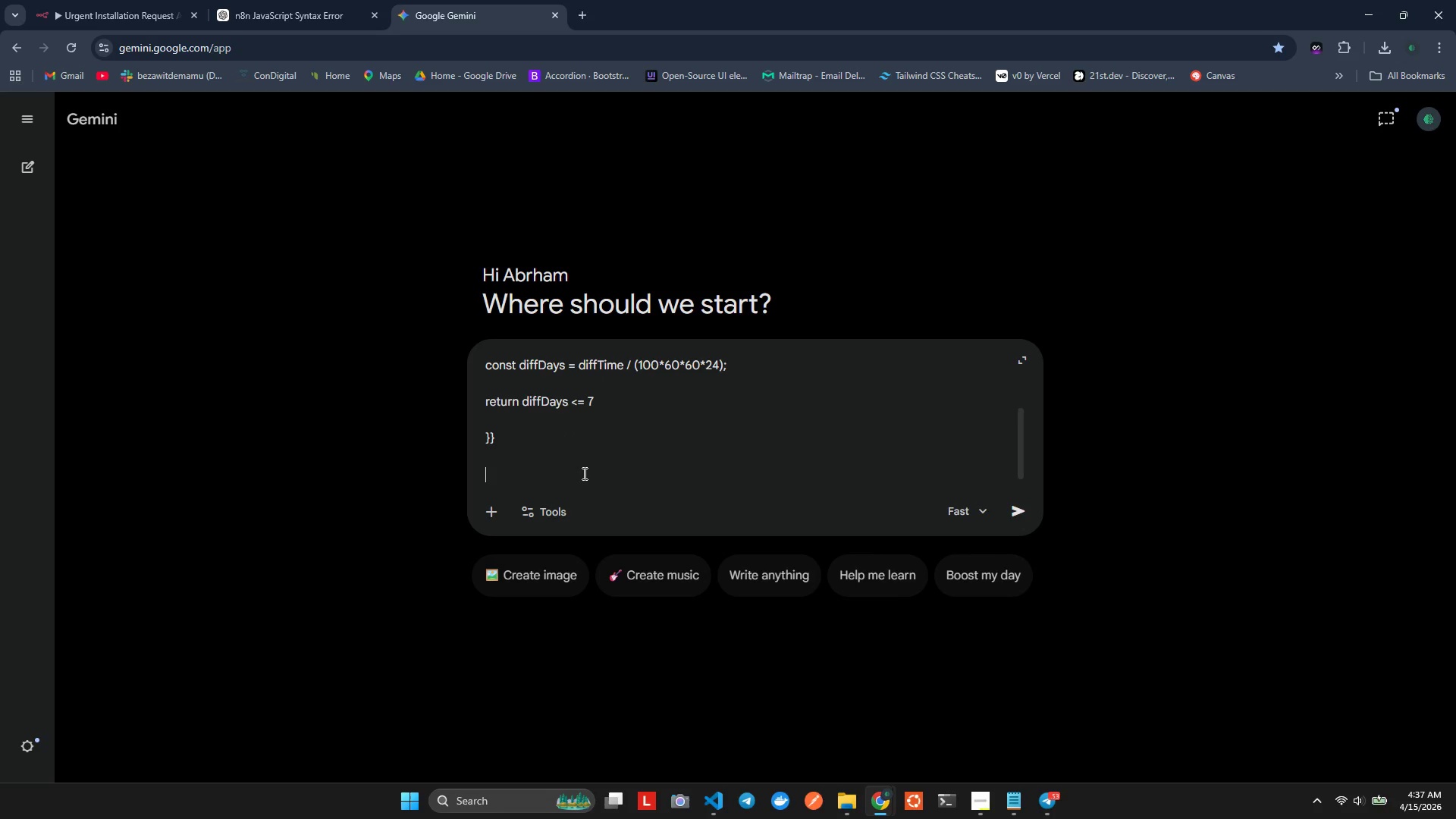 
hold_key(key=ControlLeft, duration=0.31)
 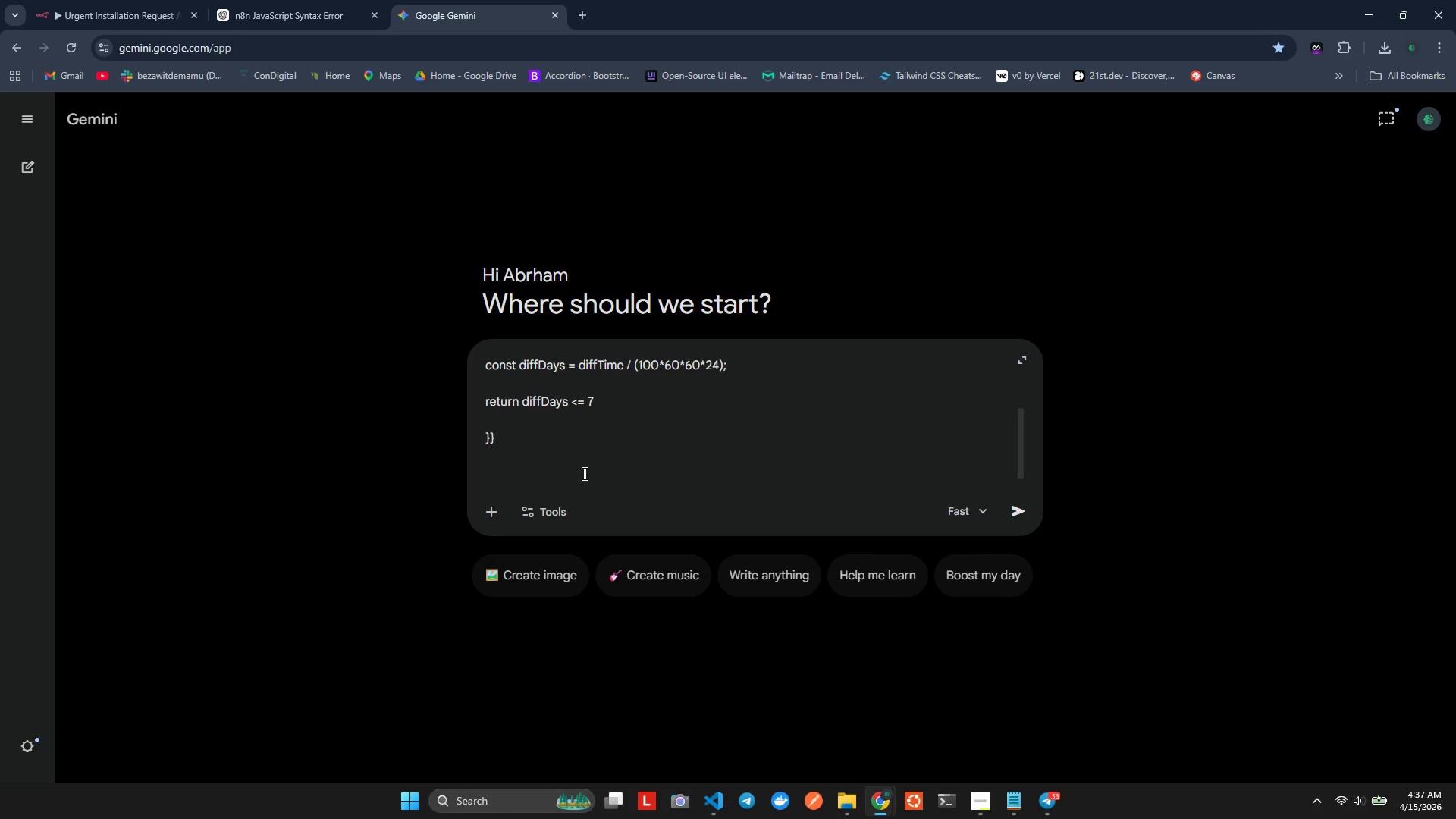 
key(Meta+V)
 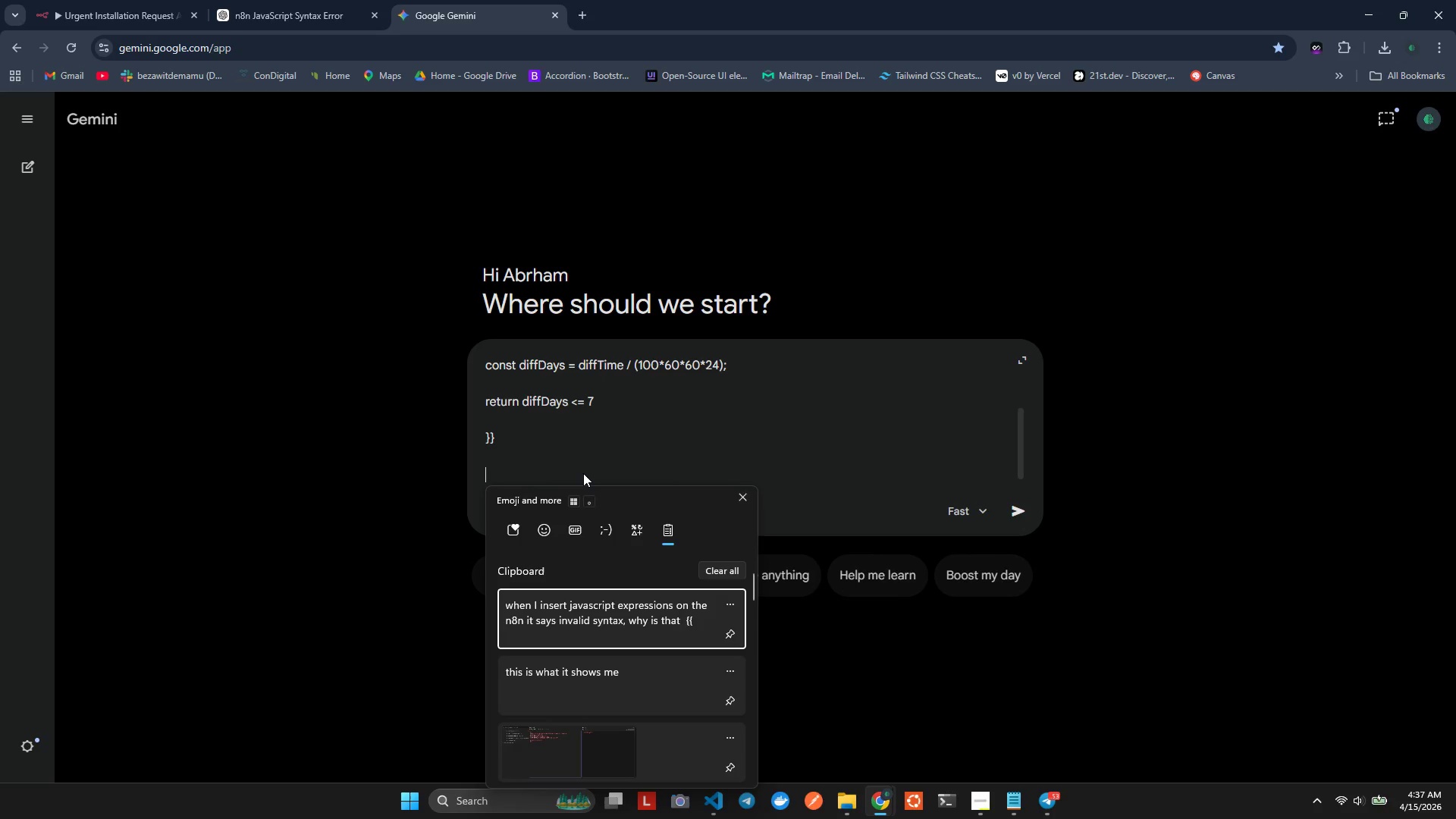 
key(ArrowDown)
 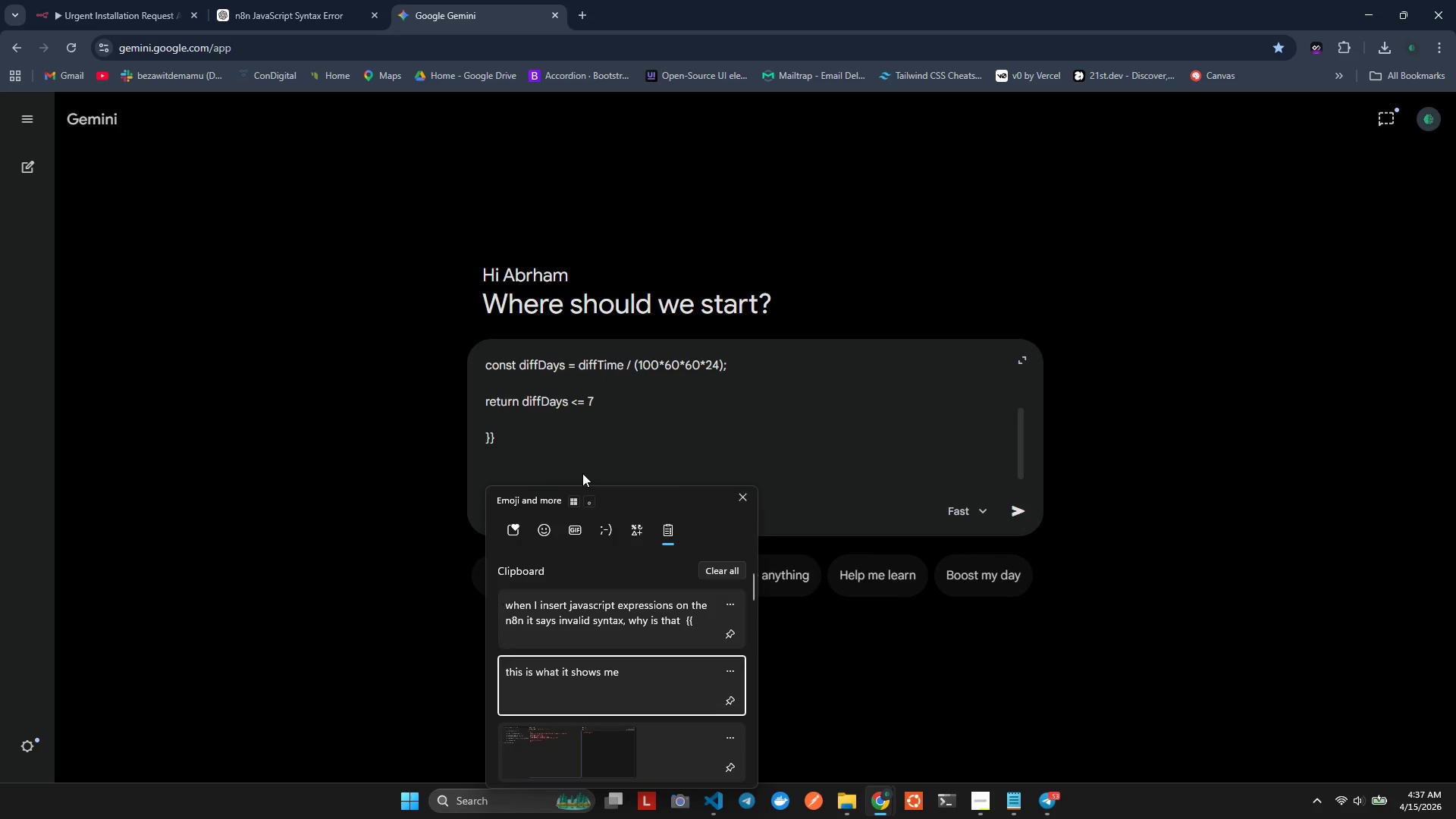 
key(ArrowDown)
 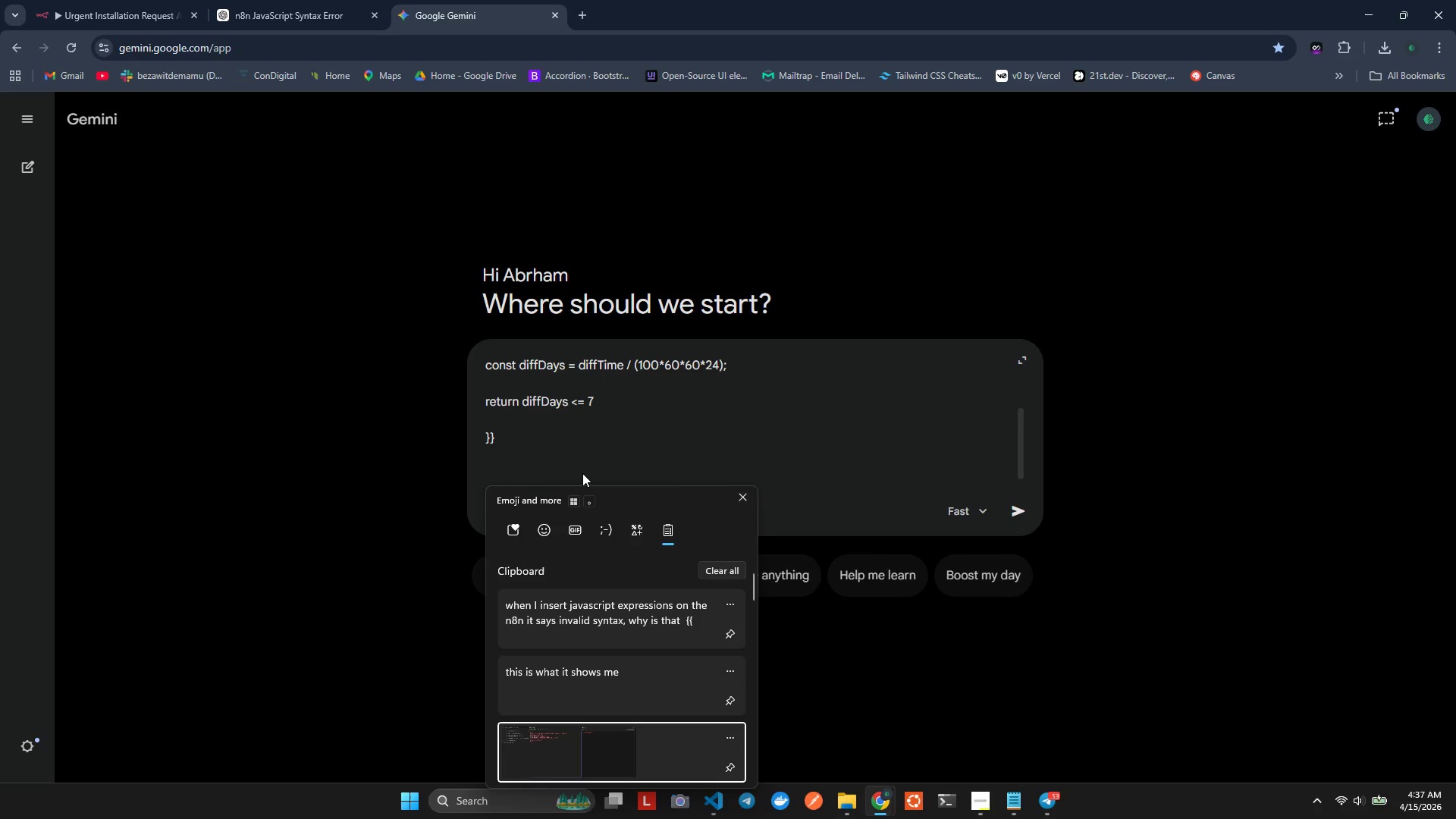 
key(Enter)
 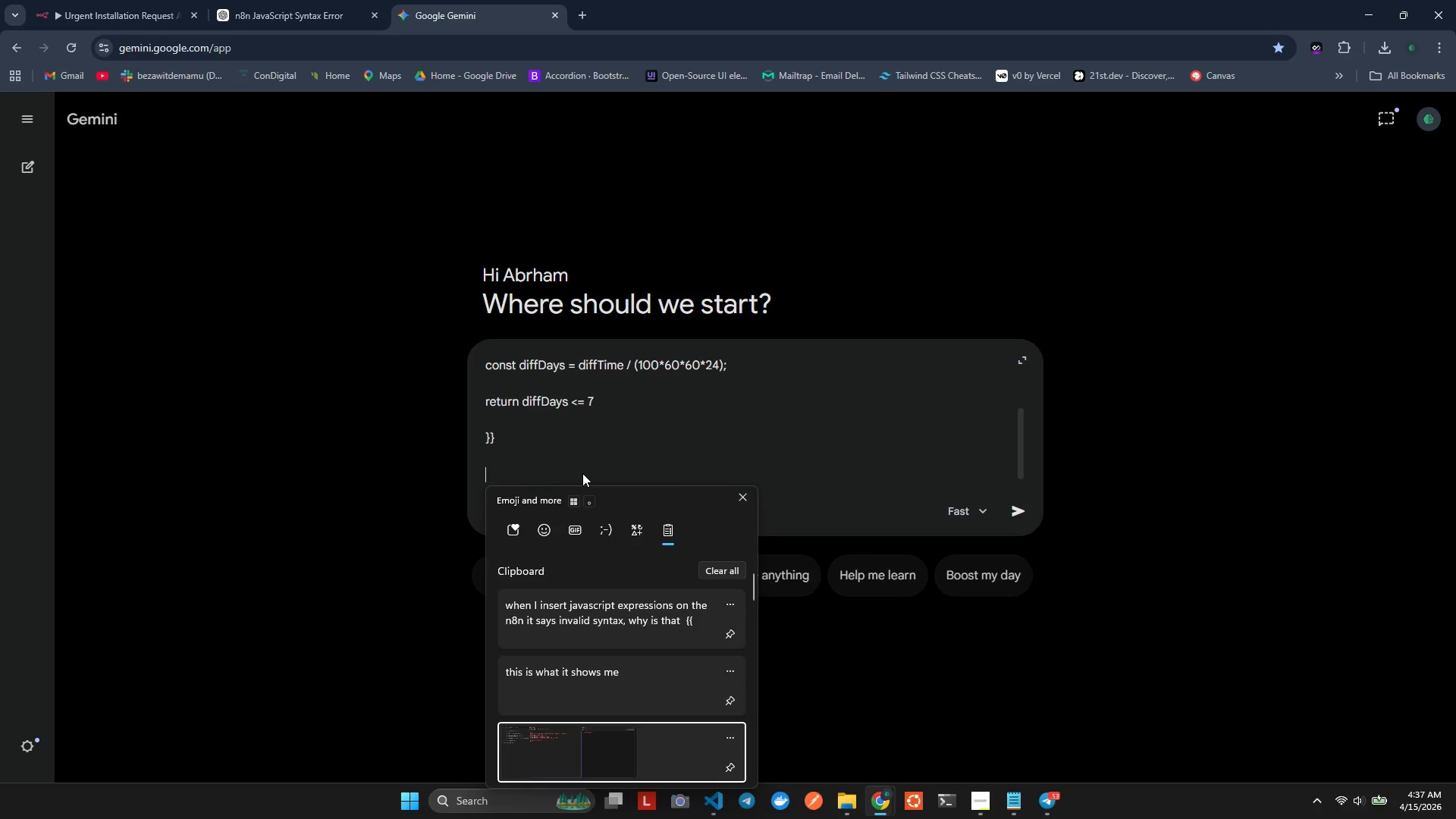 
key(Control+ControlLeft)
 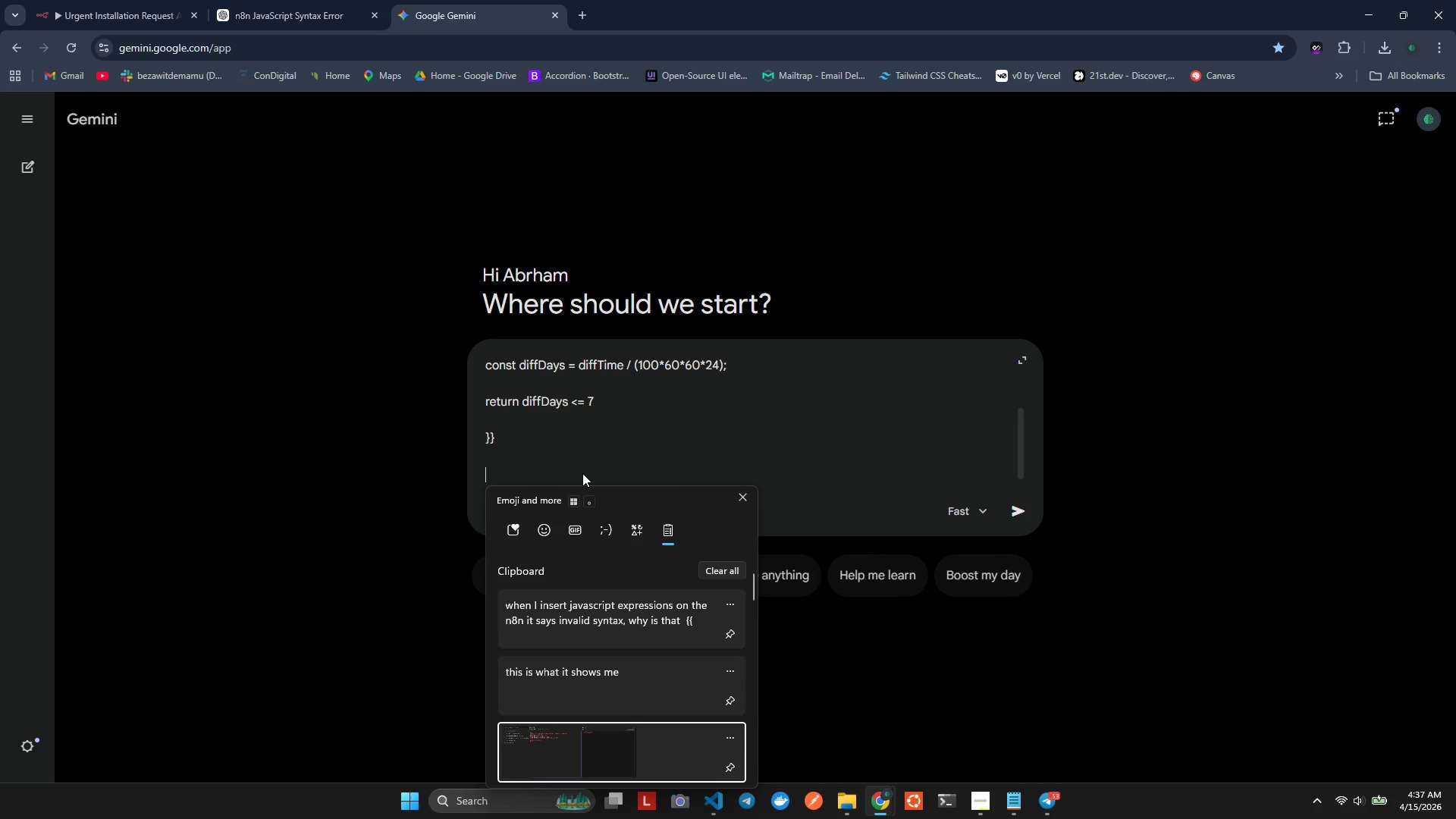 
key(Control+V)
 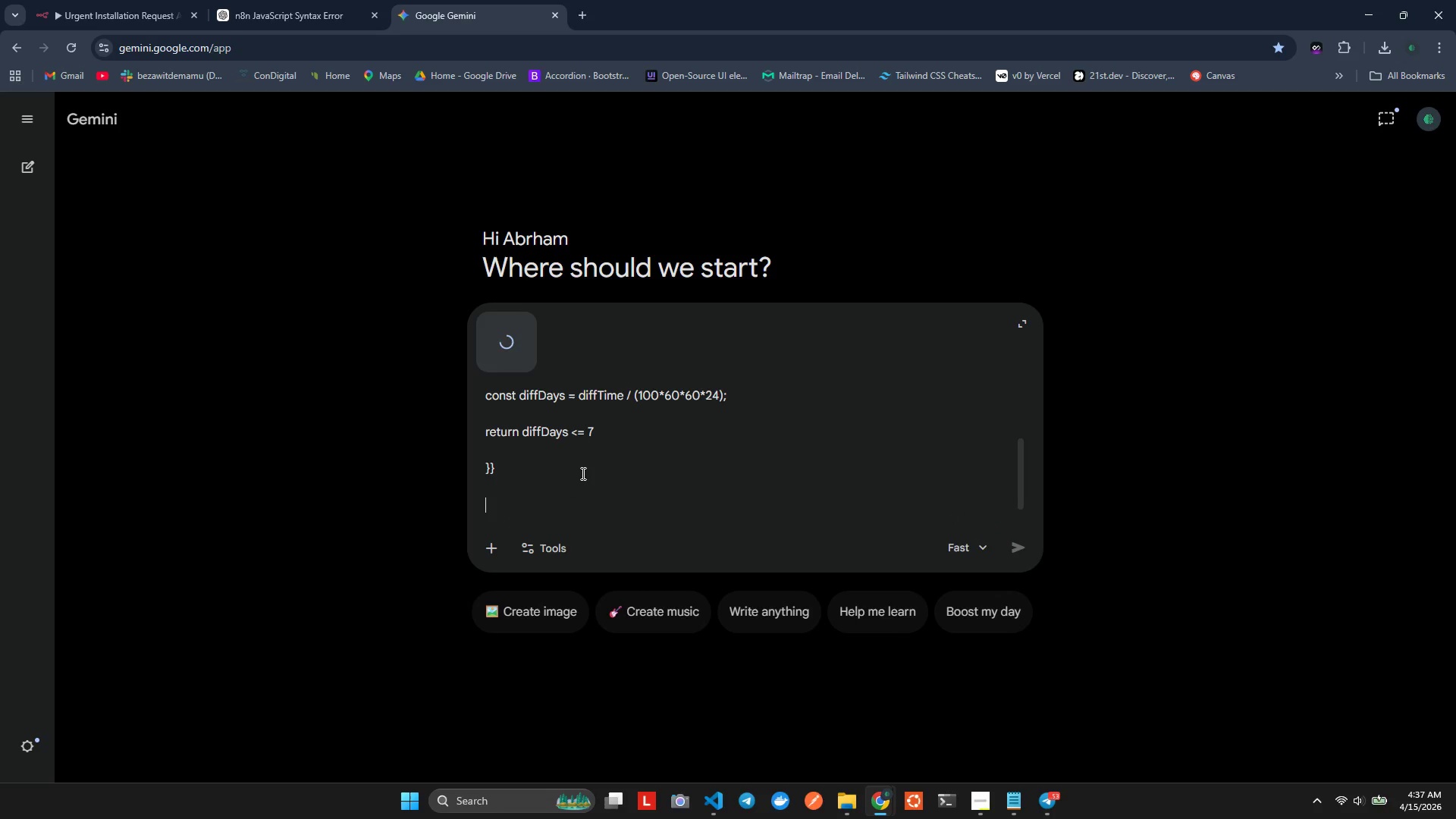 
key(Enter)
 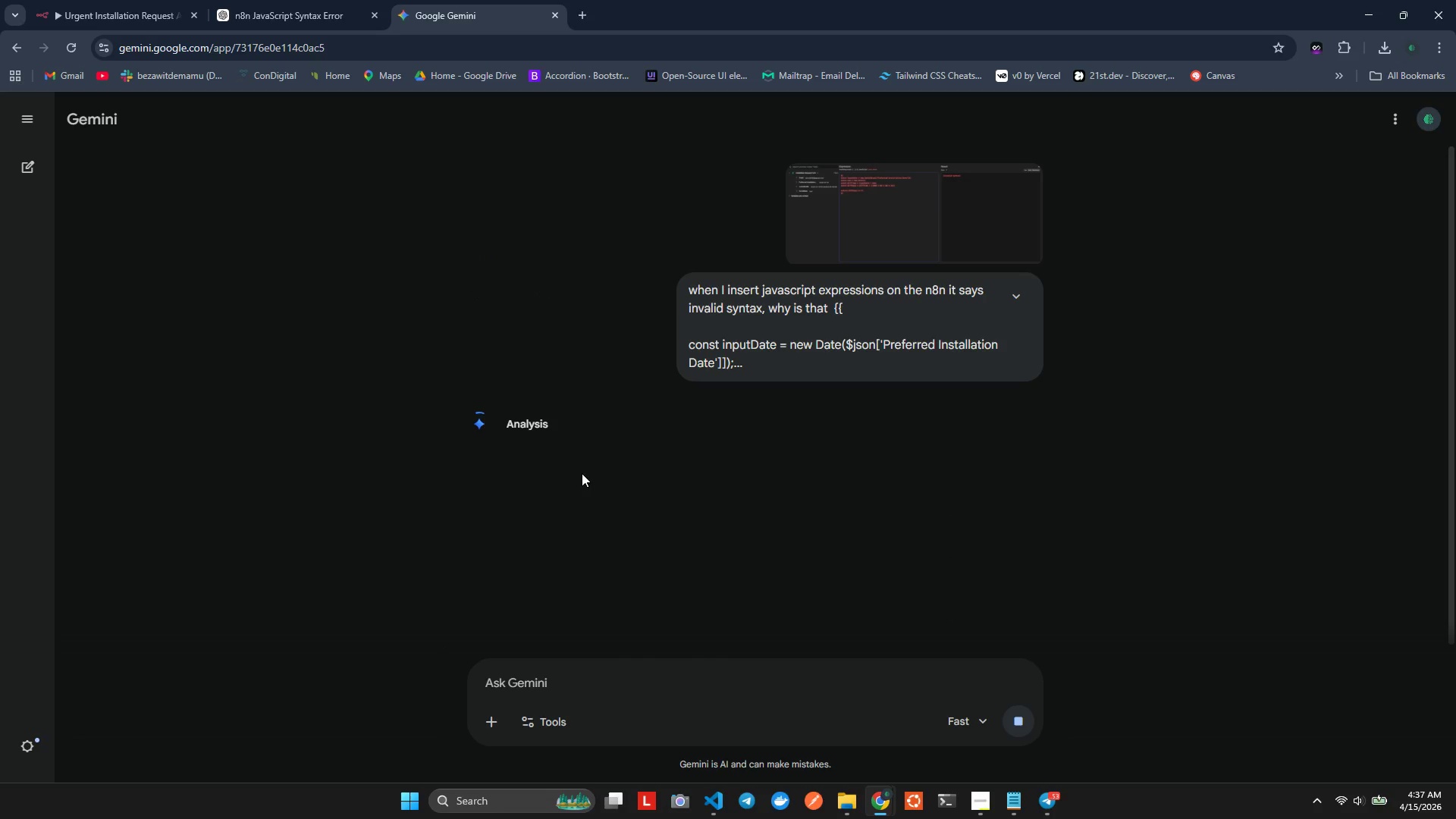 
wait(5.75)
 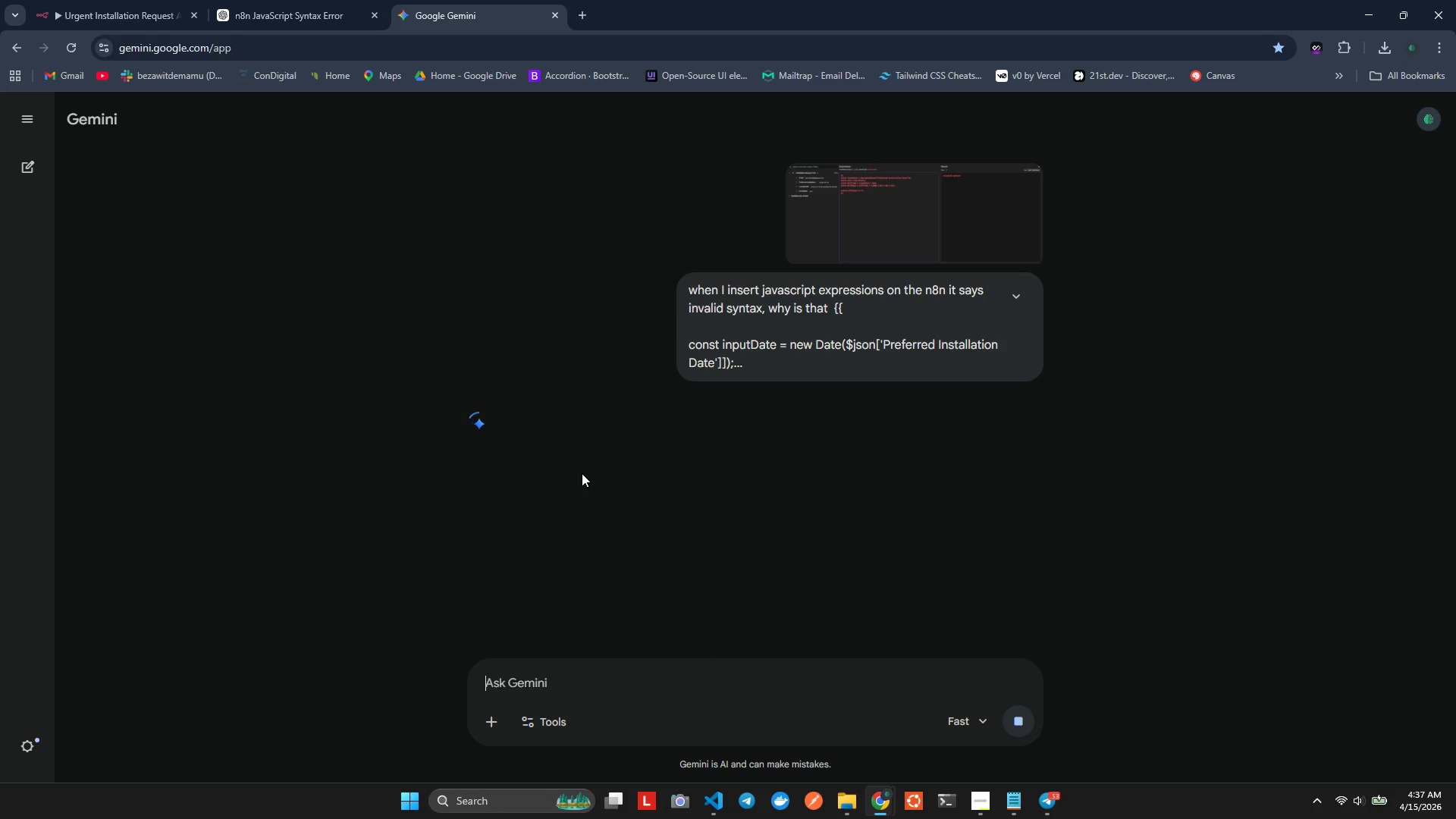 
scroll: coordinate [684, 478], scroll_direction: down, amount: 11.0
 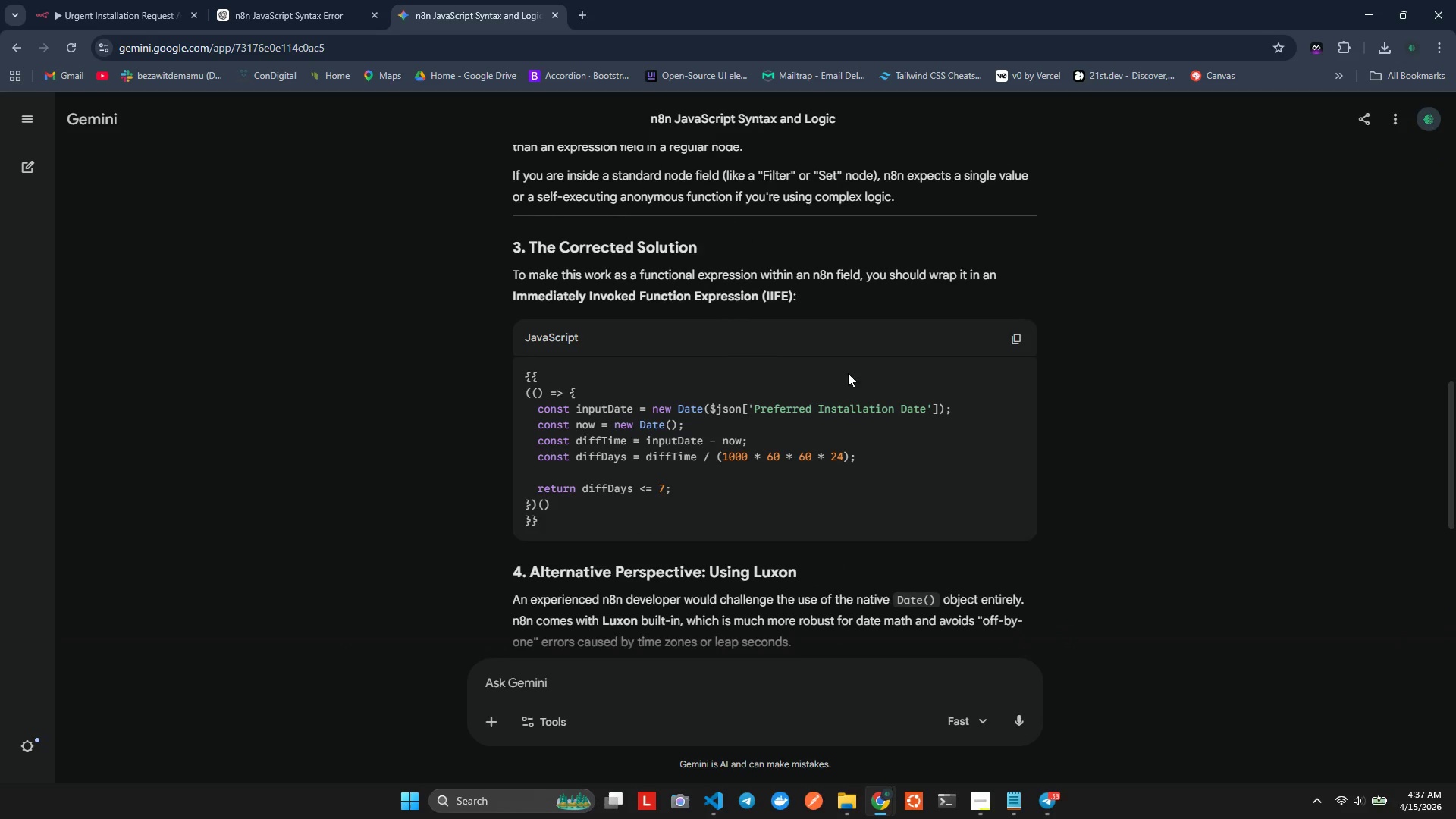 
hold_key(key=AltLeft, duration=1.52)
 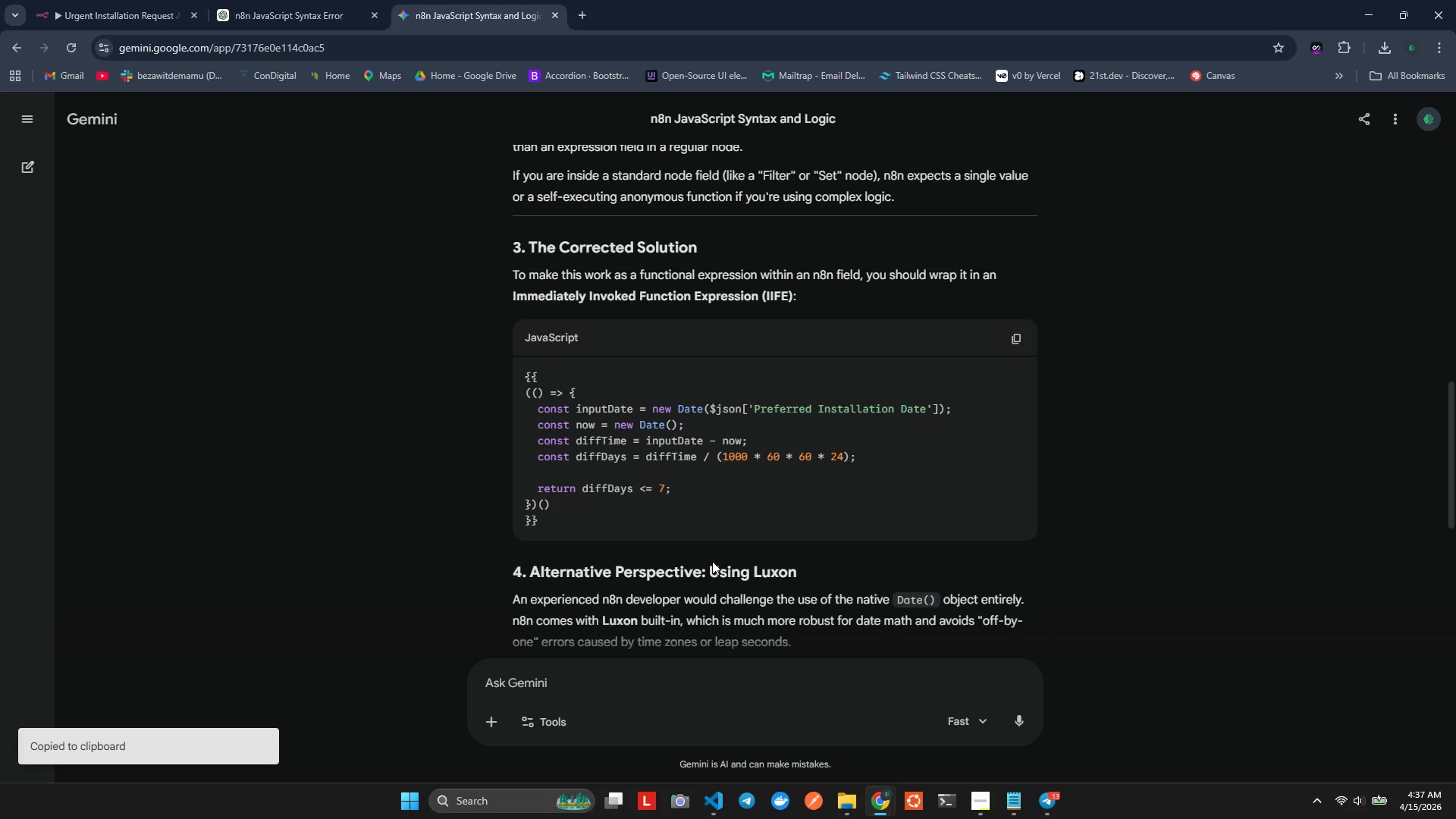 
key(Alt+AltLeft)
 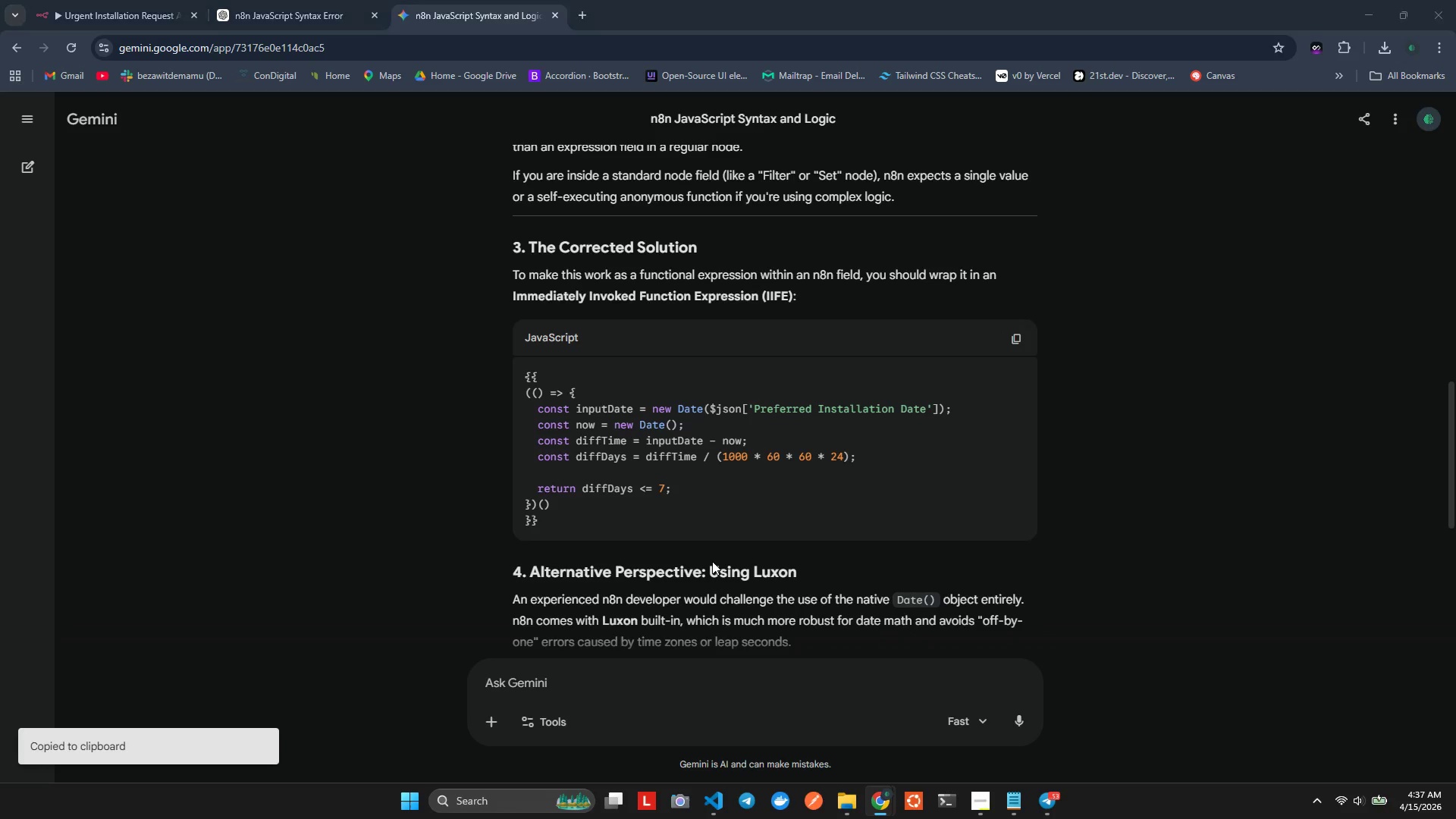 
key(Alt+AltLeft)
 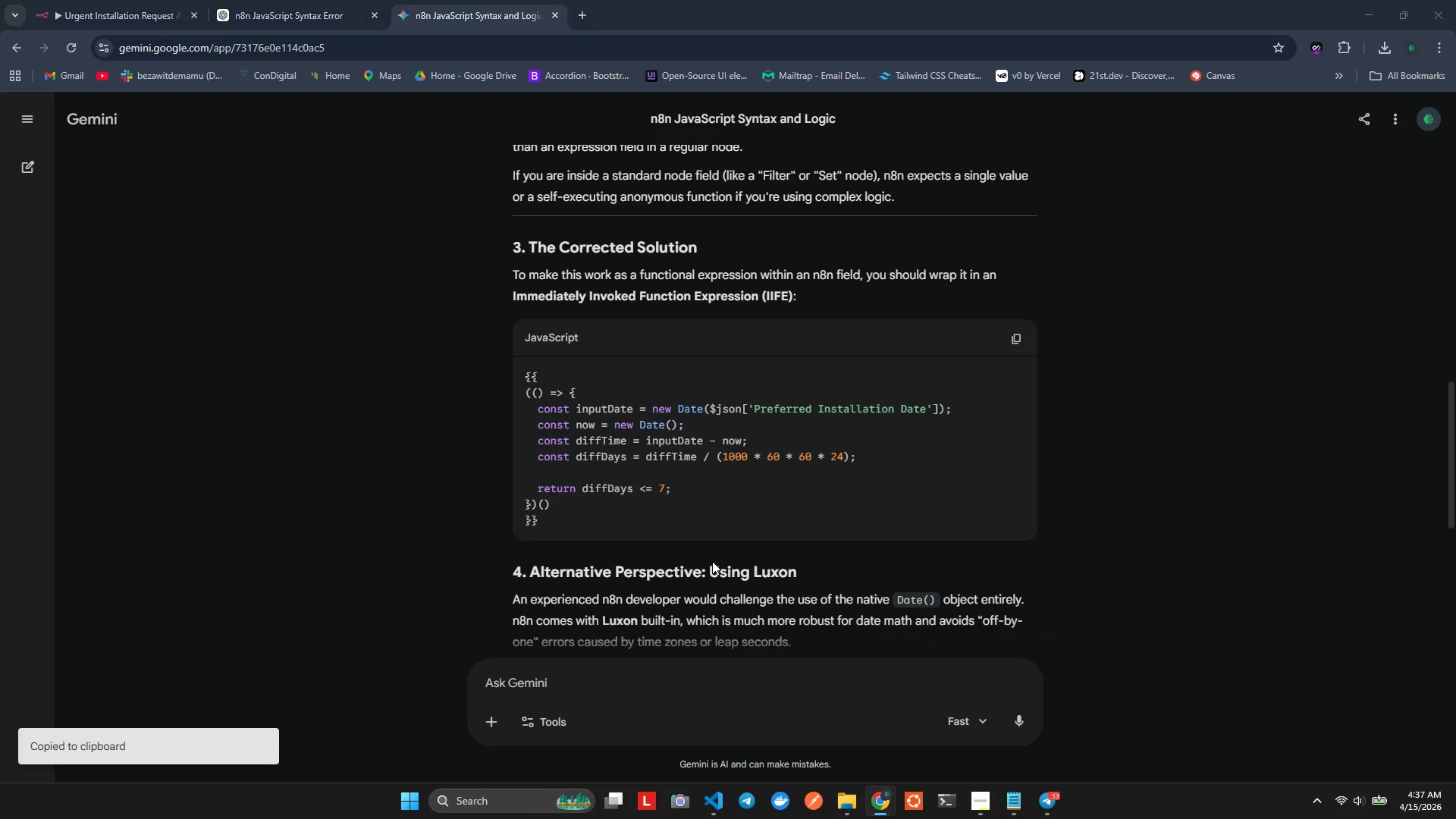 
key(Alt+Tab)
 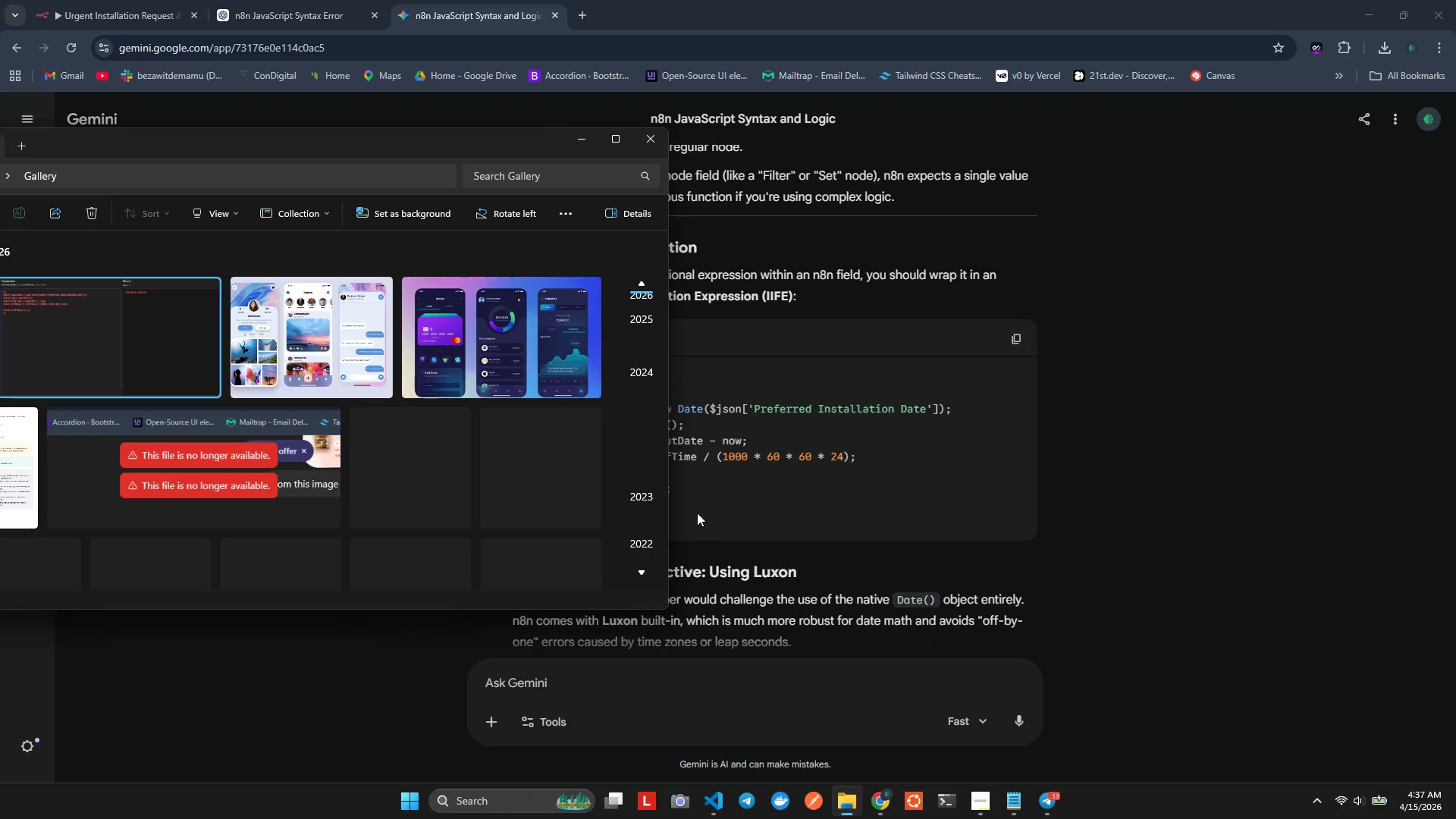 
key(Alt+Tab)
 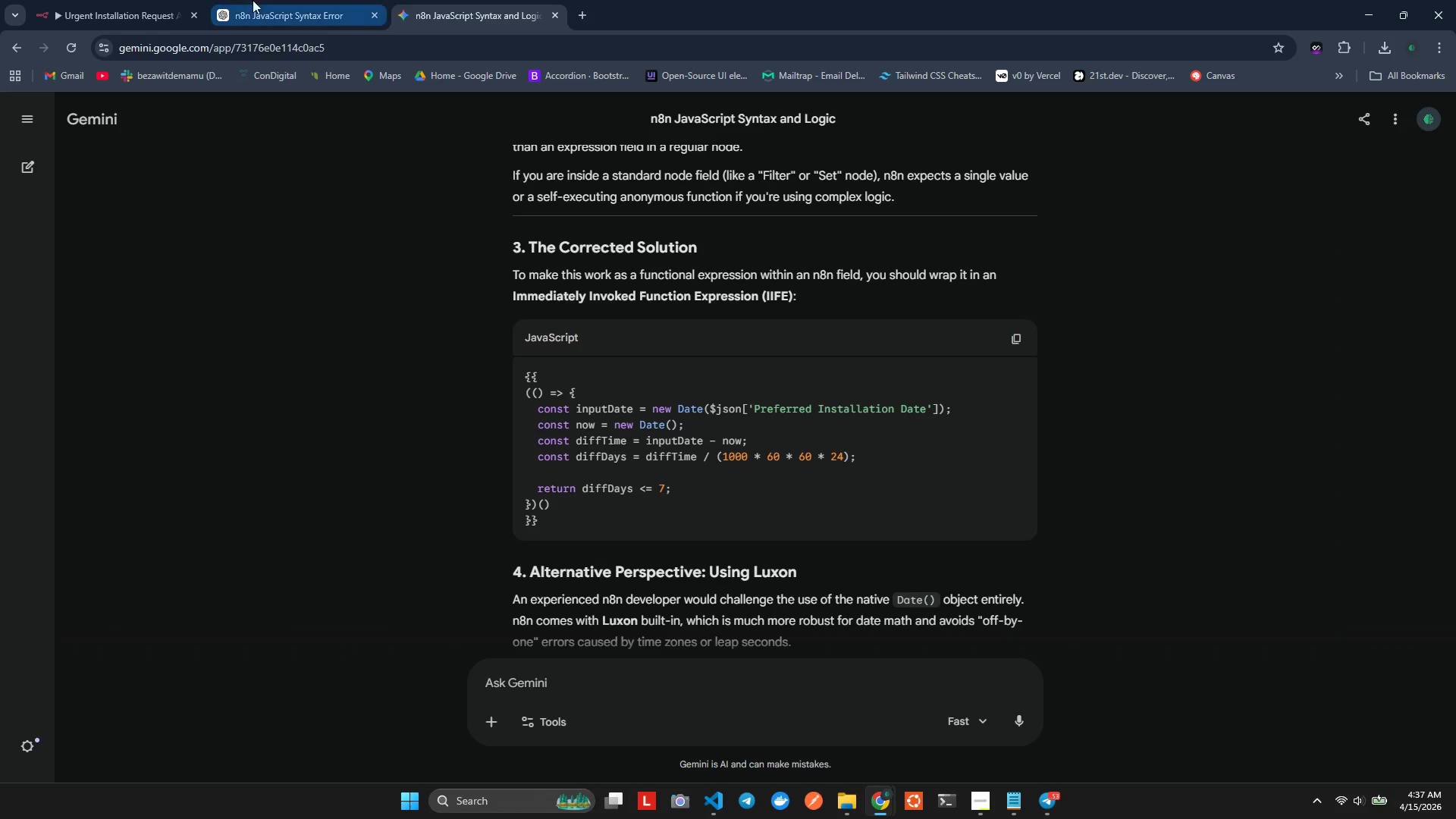 
left_click([118, 0])
 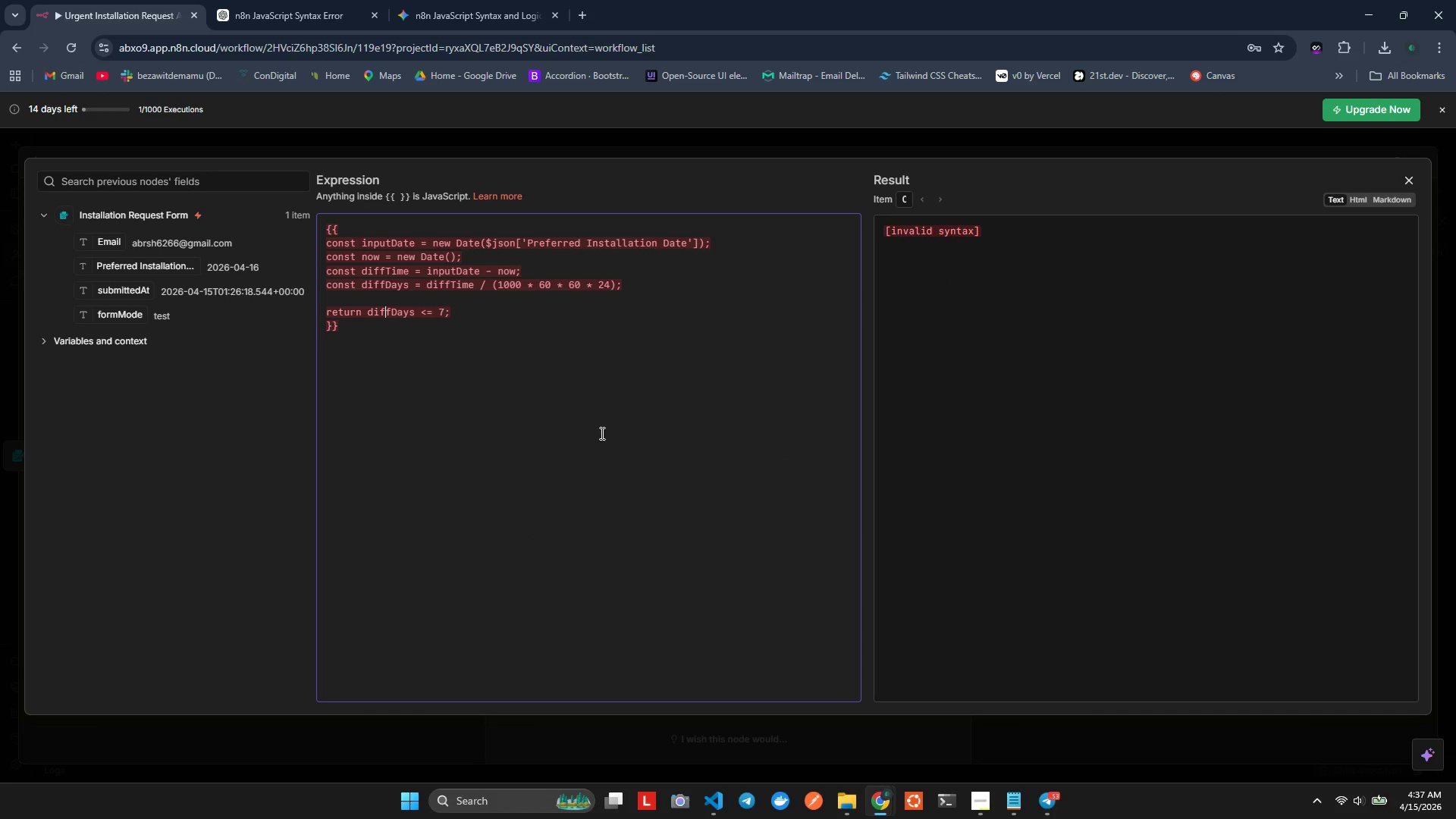 
key(Control+A)
 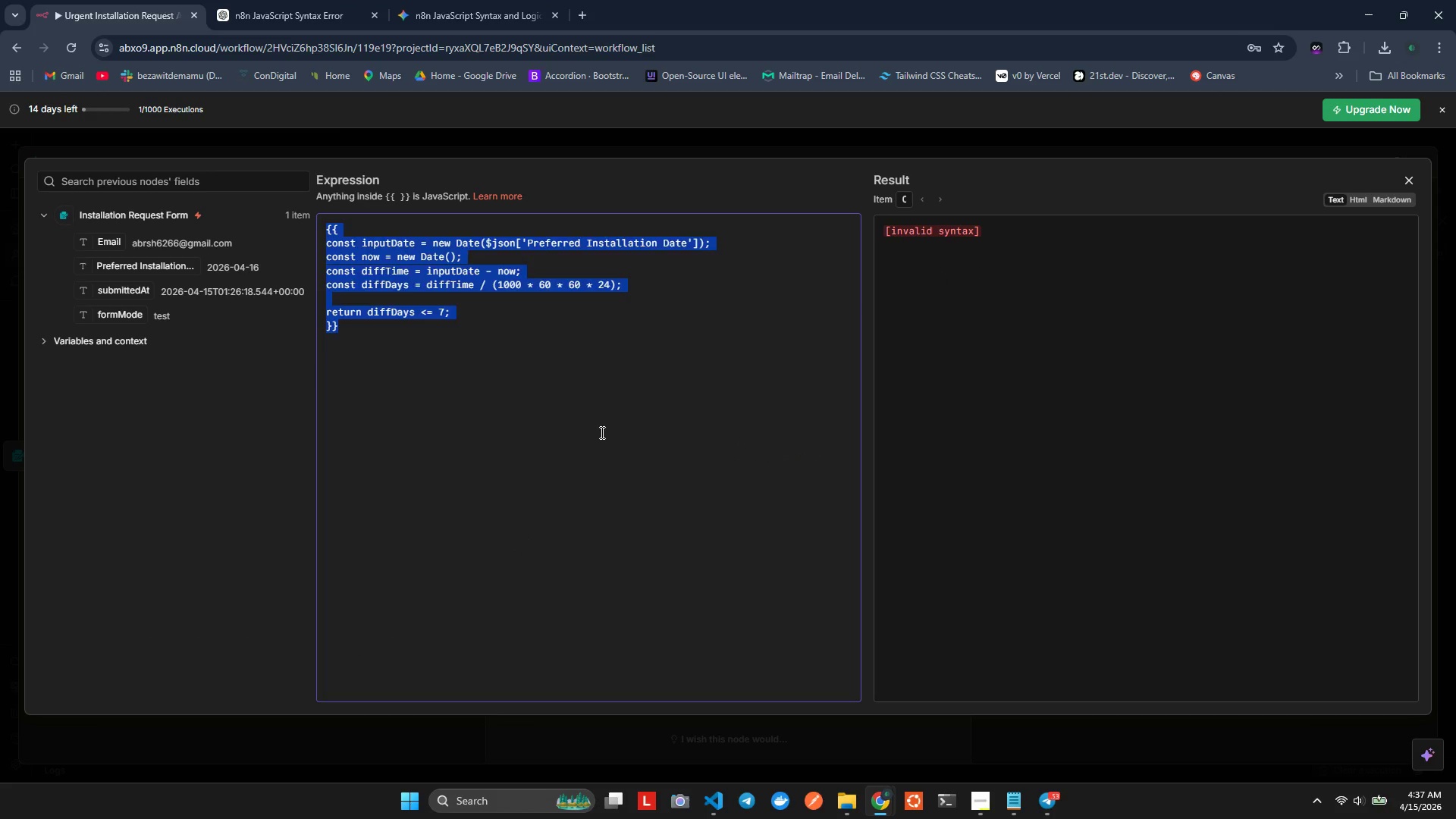 
key(Control+V)
 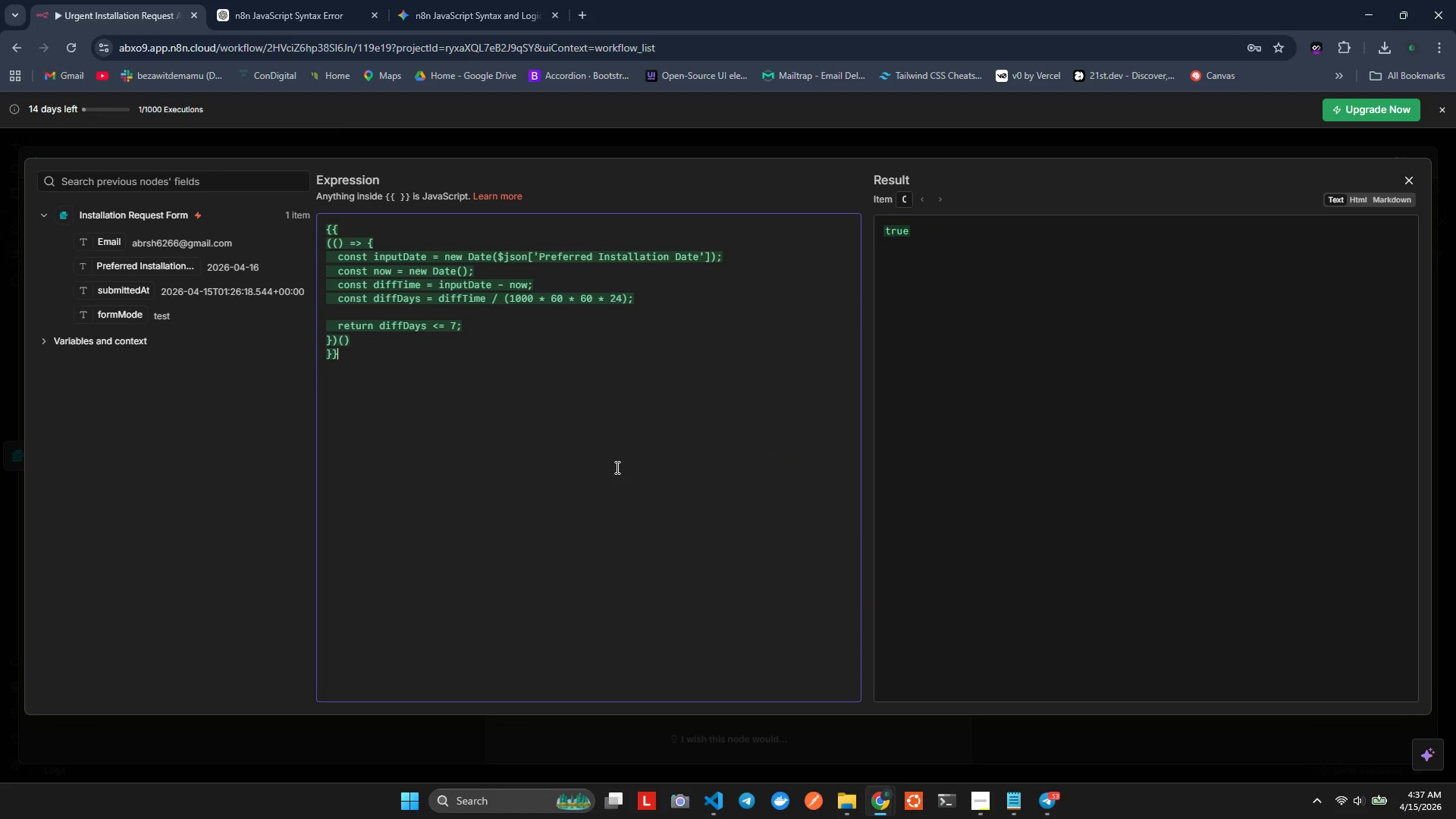 
left_click([568, 447])
 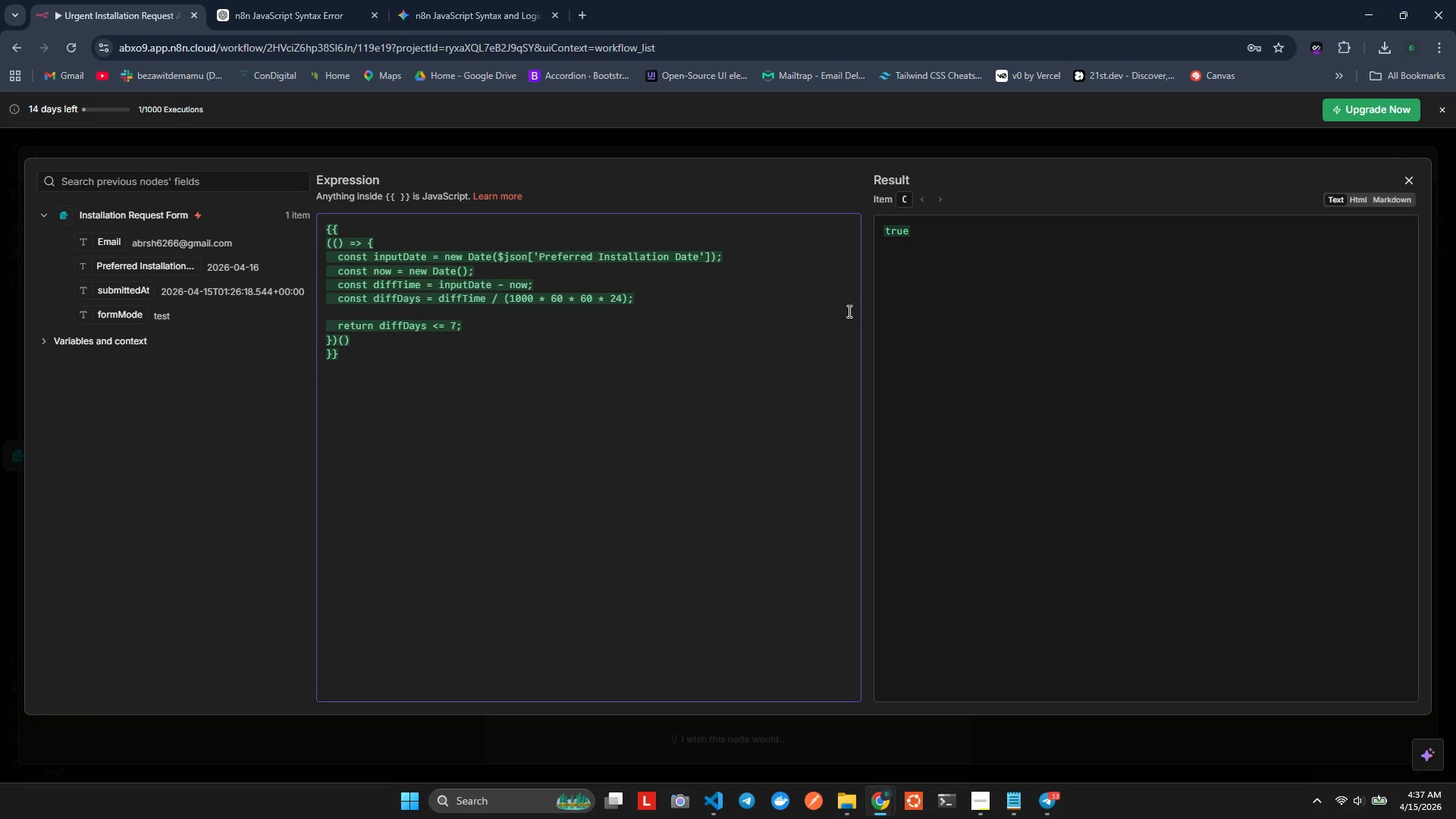 
double_click([481, 384])
 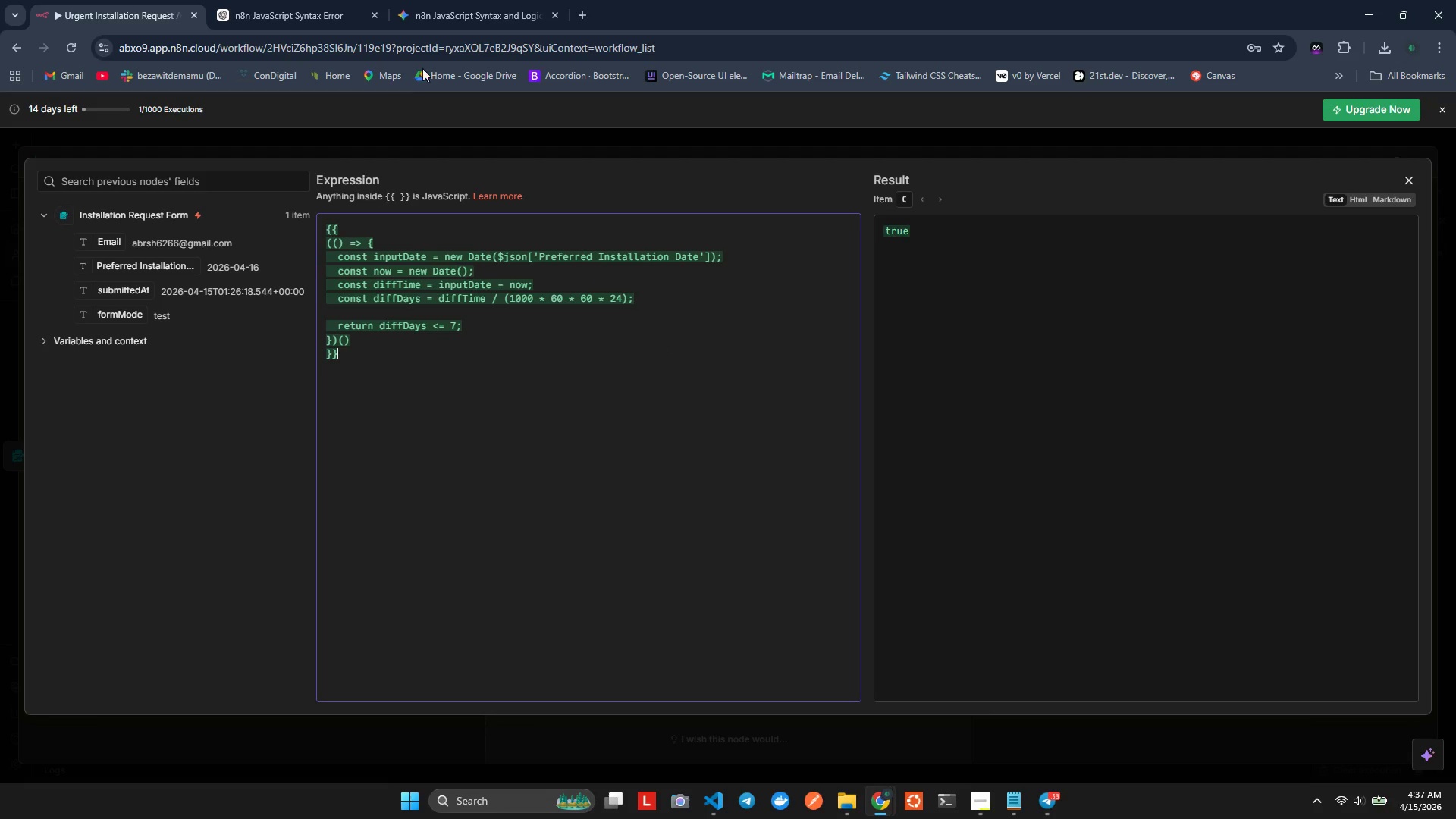 
left_click([551, 11])
 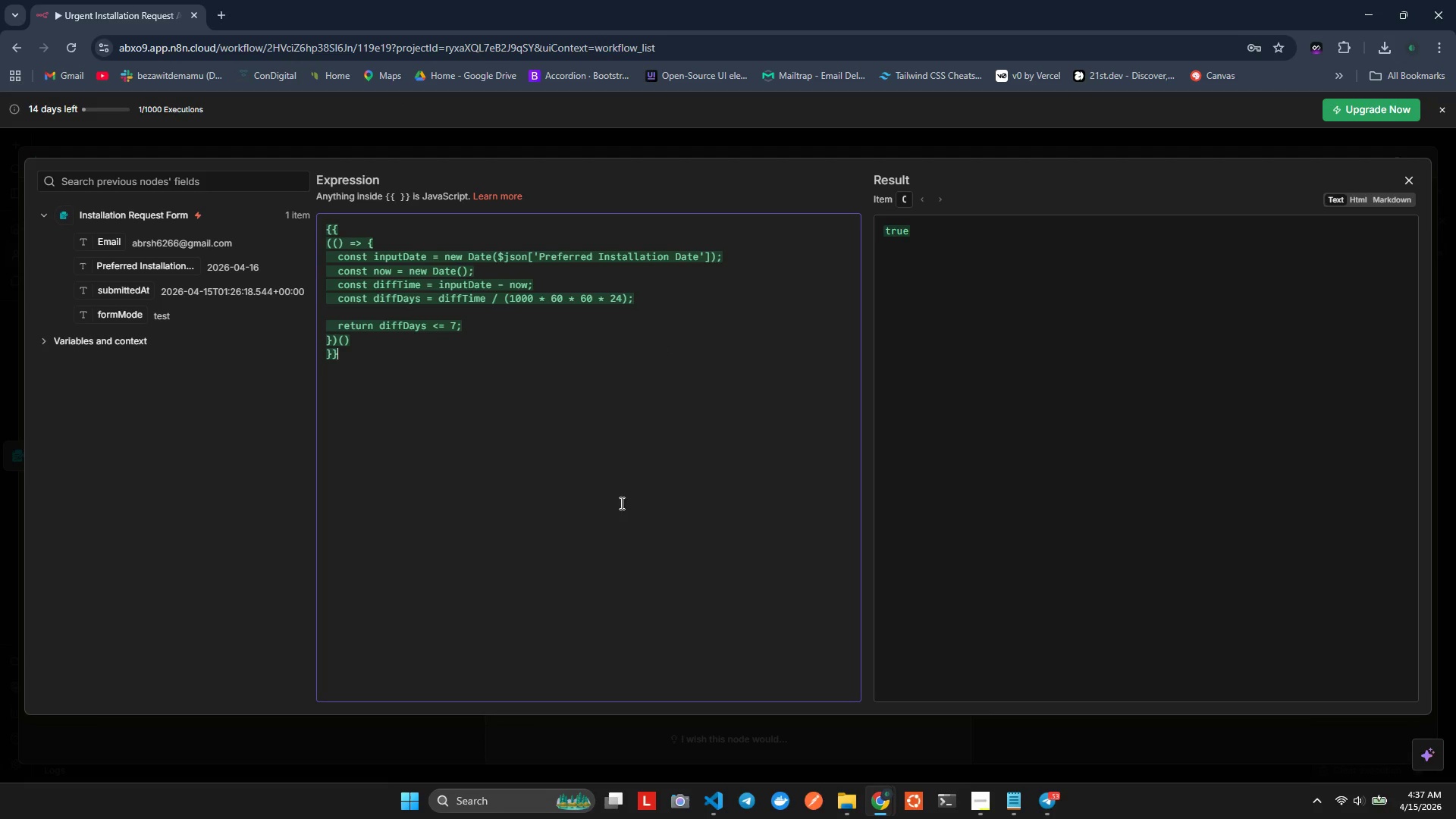 
left_click([415, 372])
 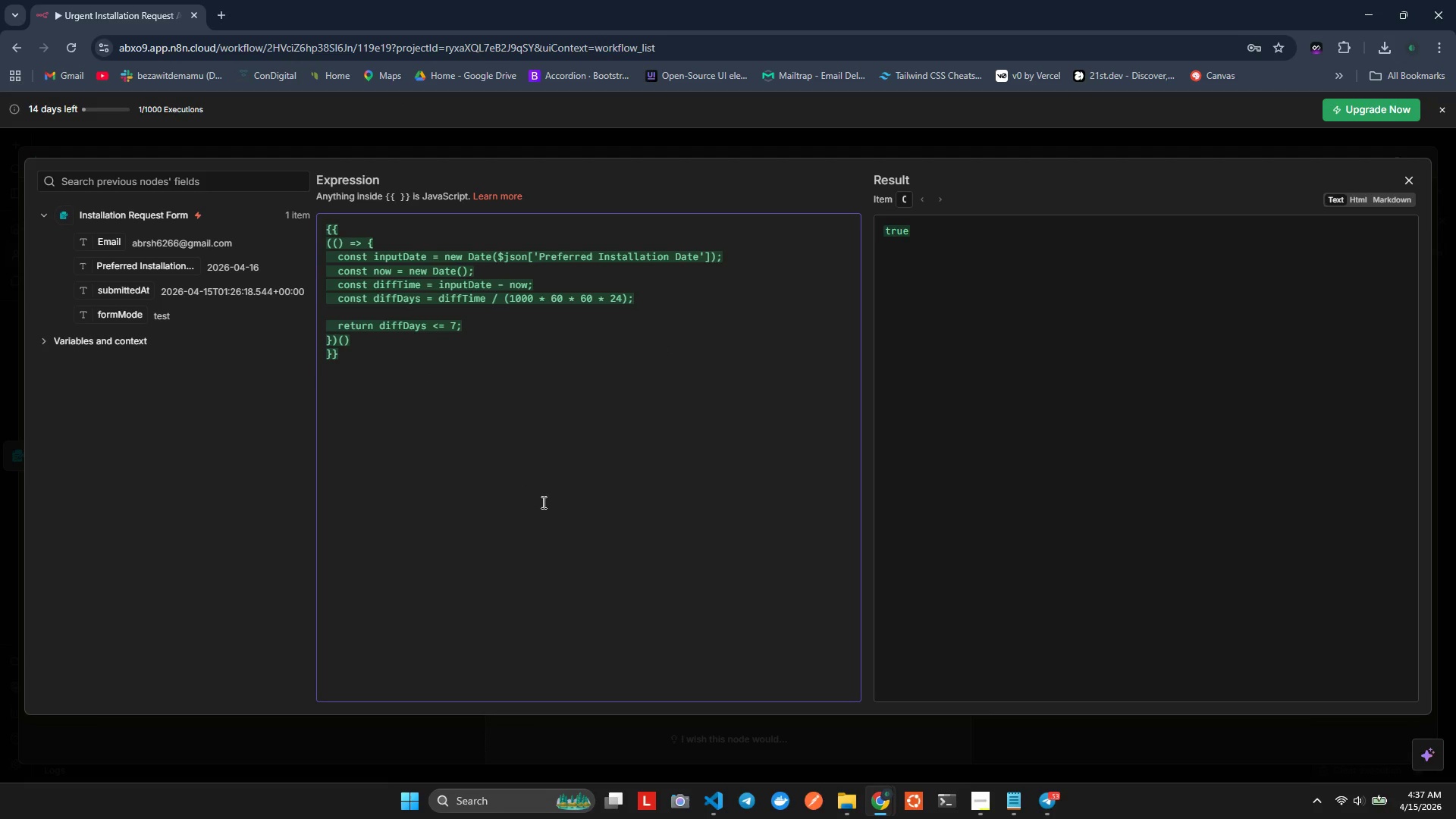 
left_click([425, 344])
 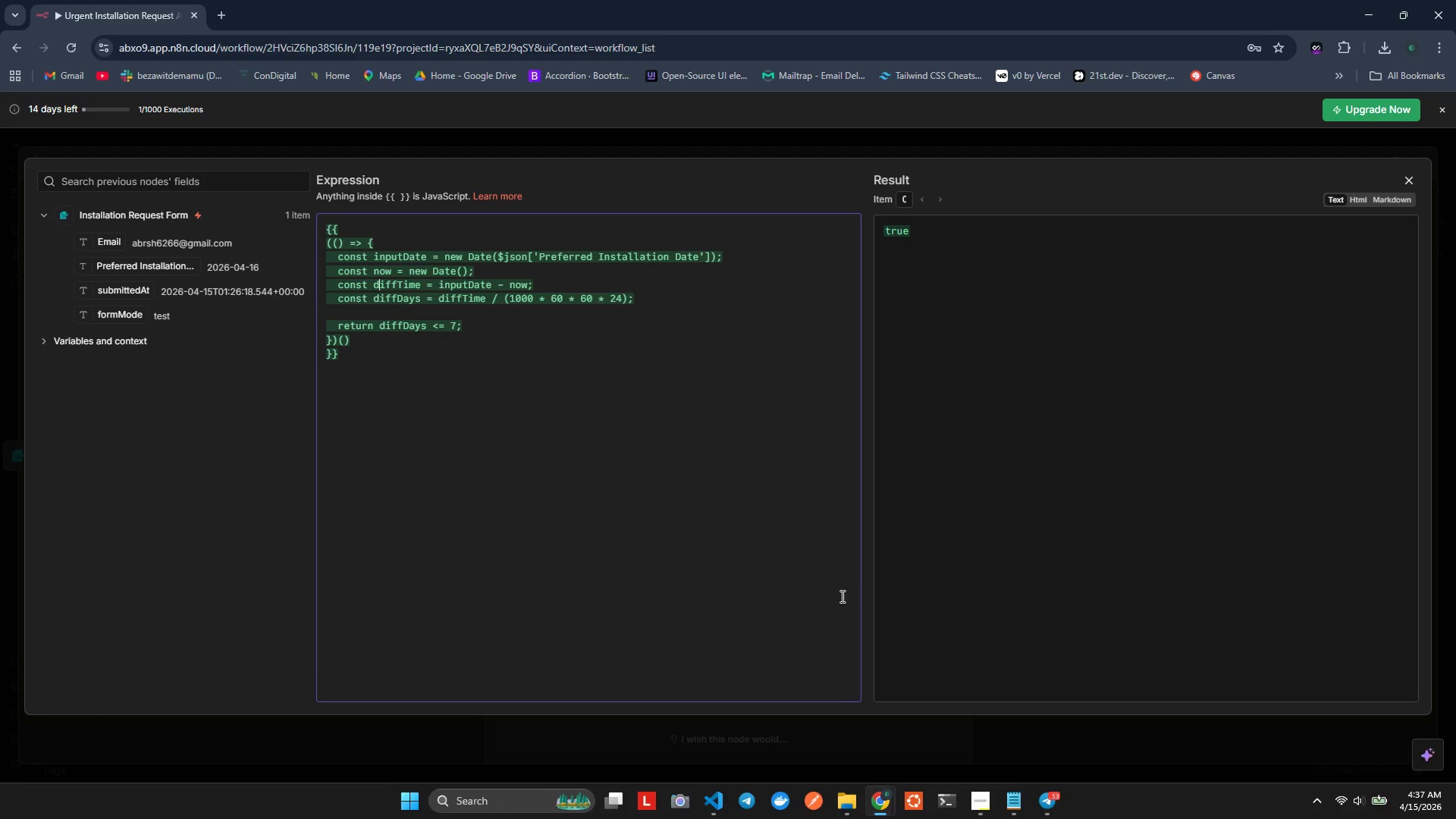 
left_click([388, 373])
 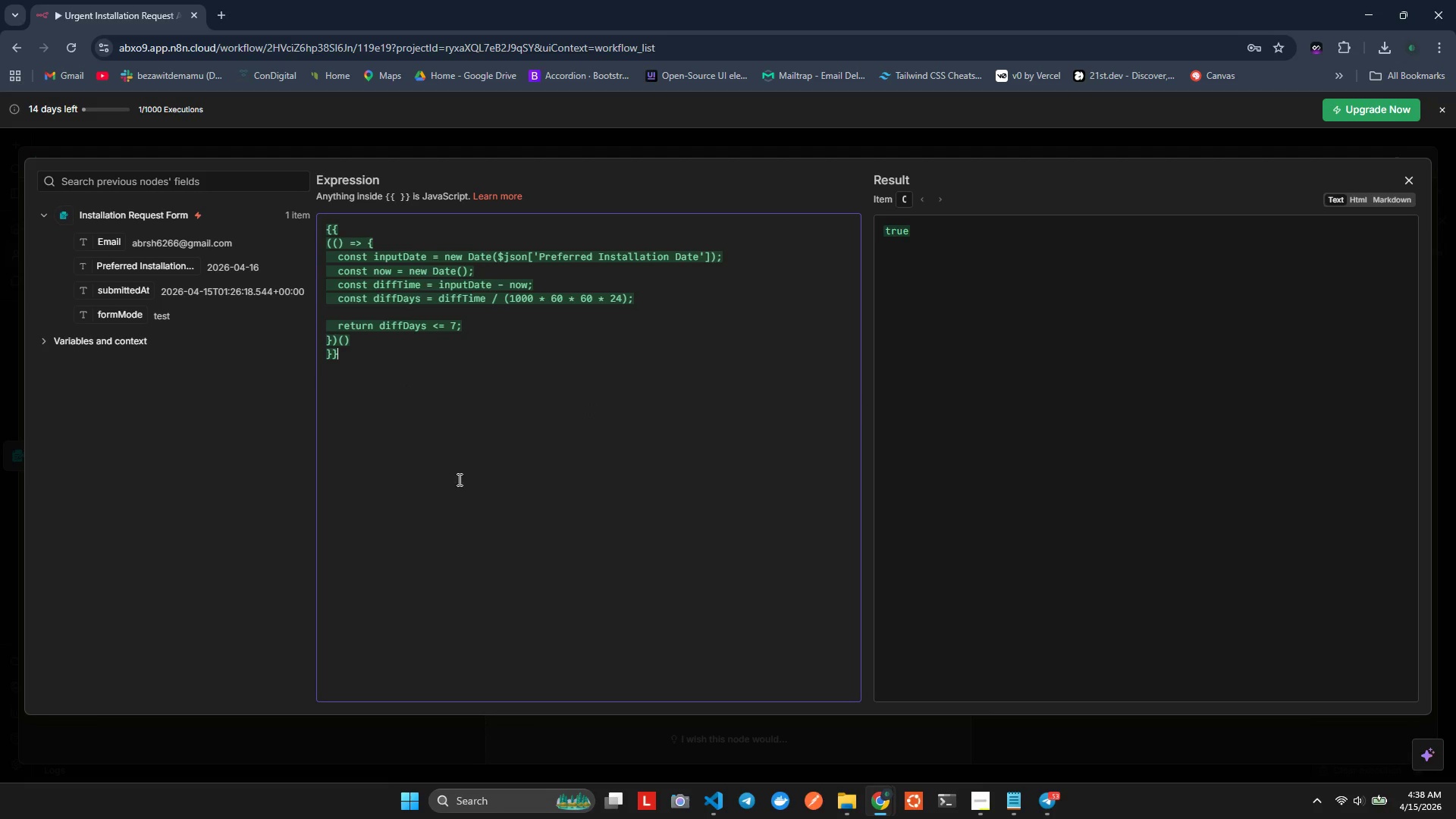 
wait(6.31)
 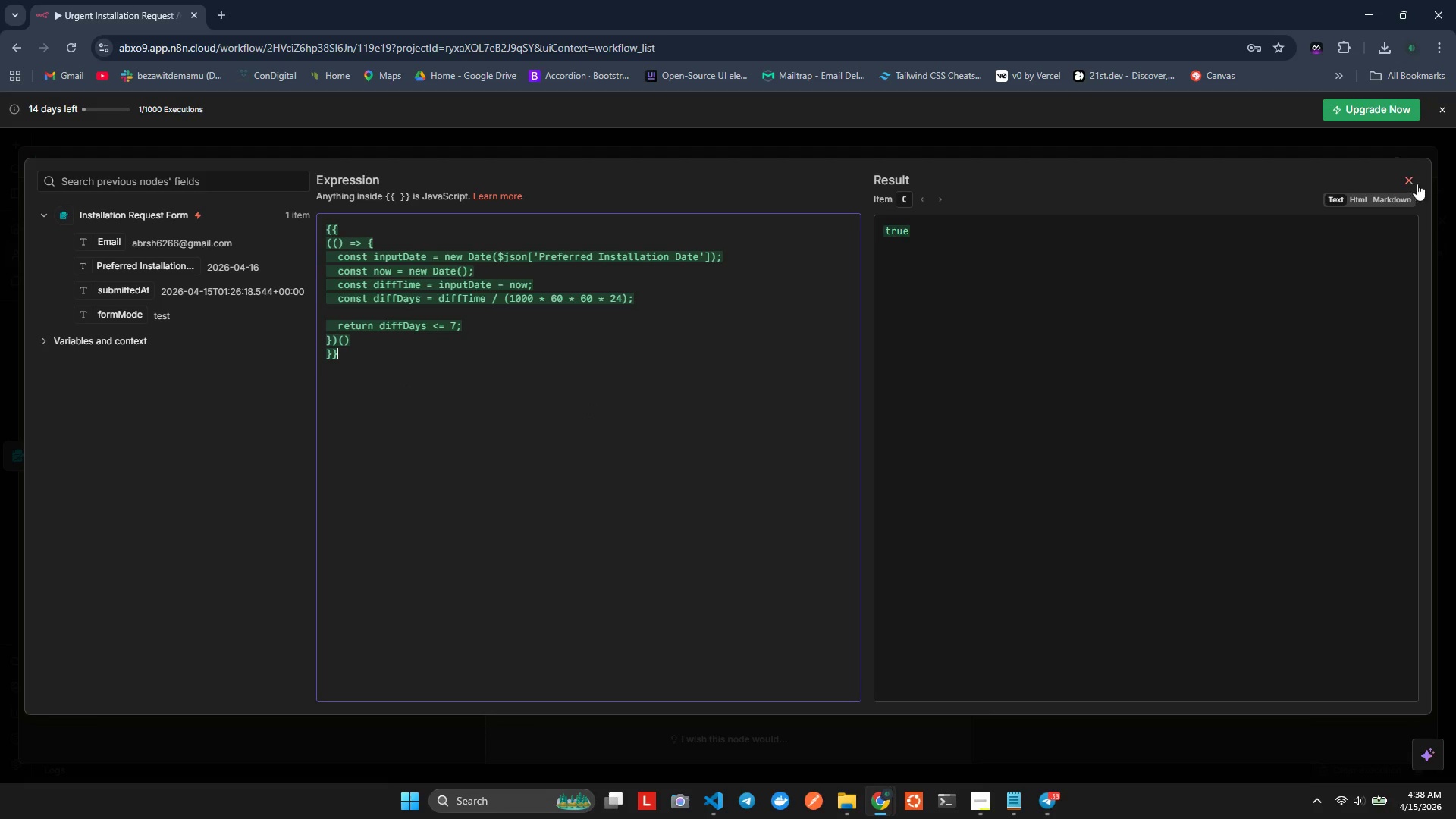 
double_click([514, 295])
 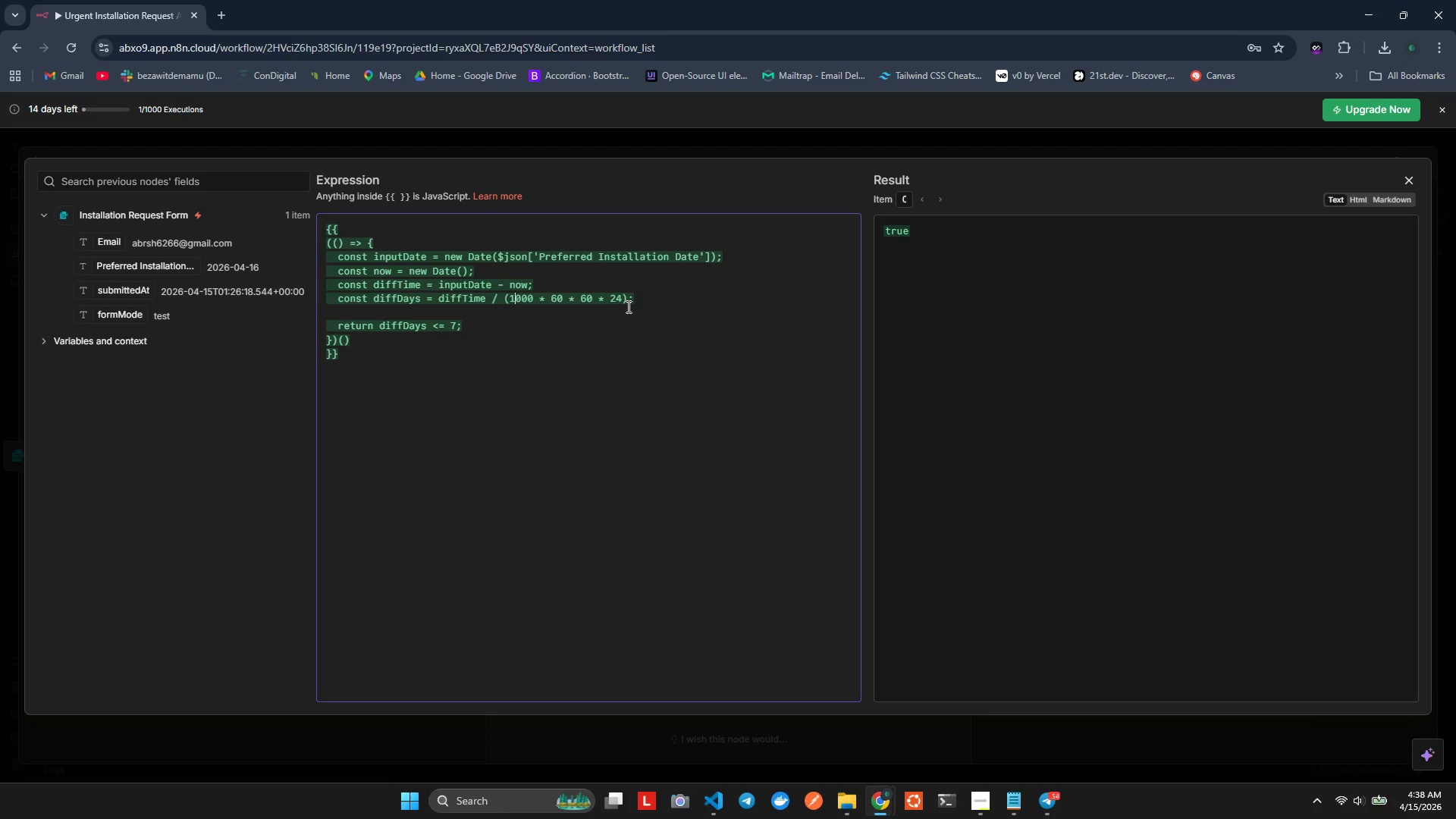 
left_click([632, 305])
 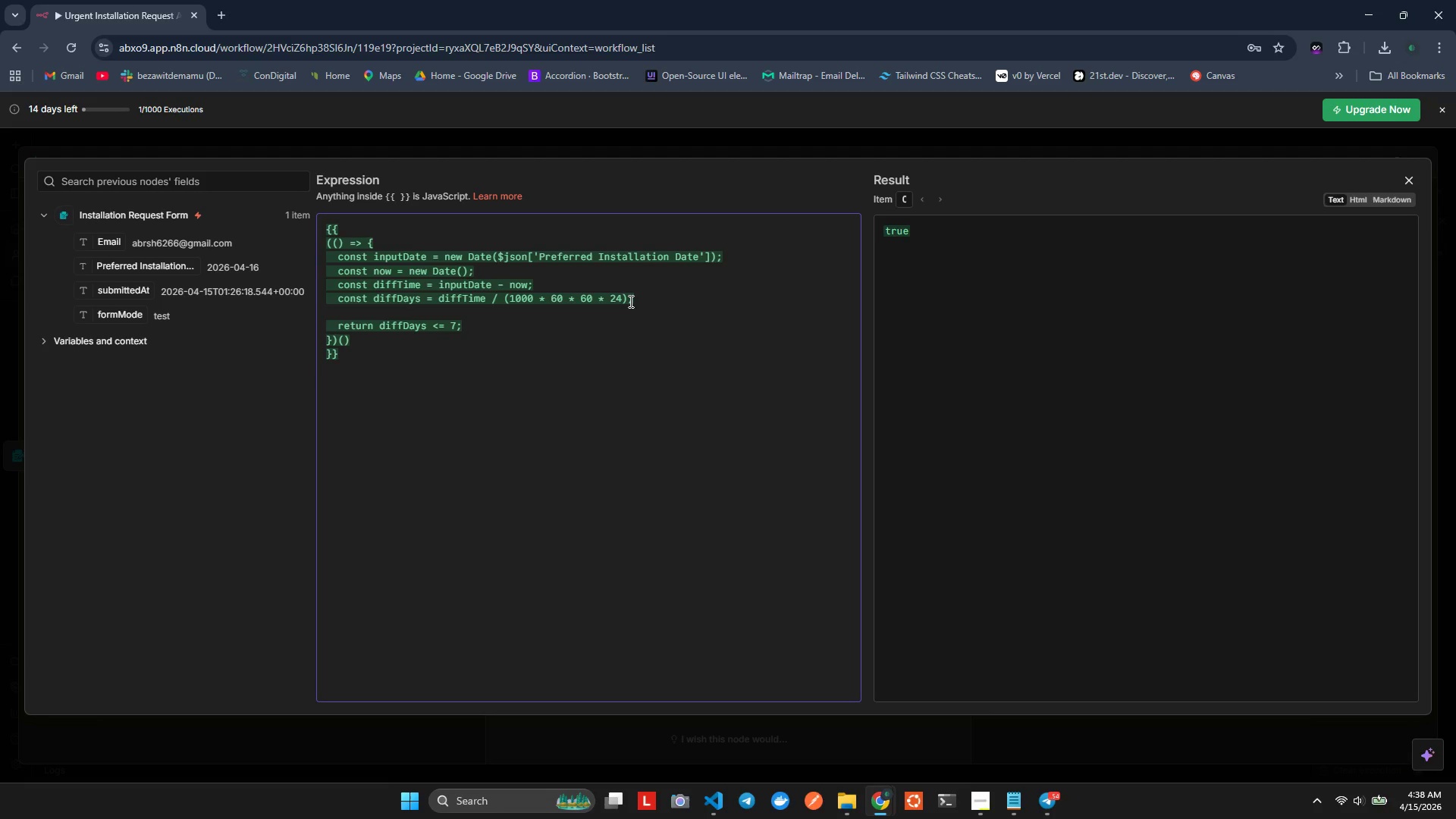 
left_click([627, 299])
 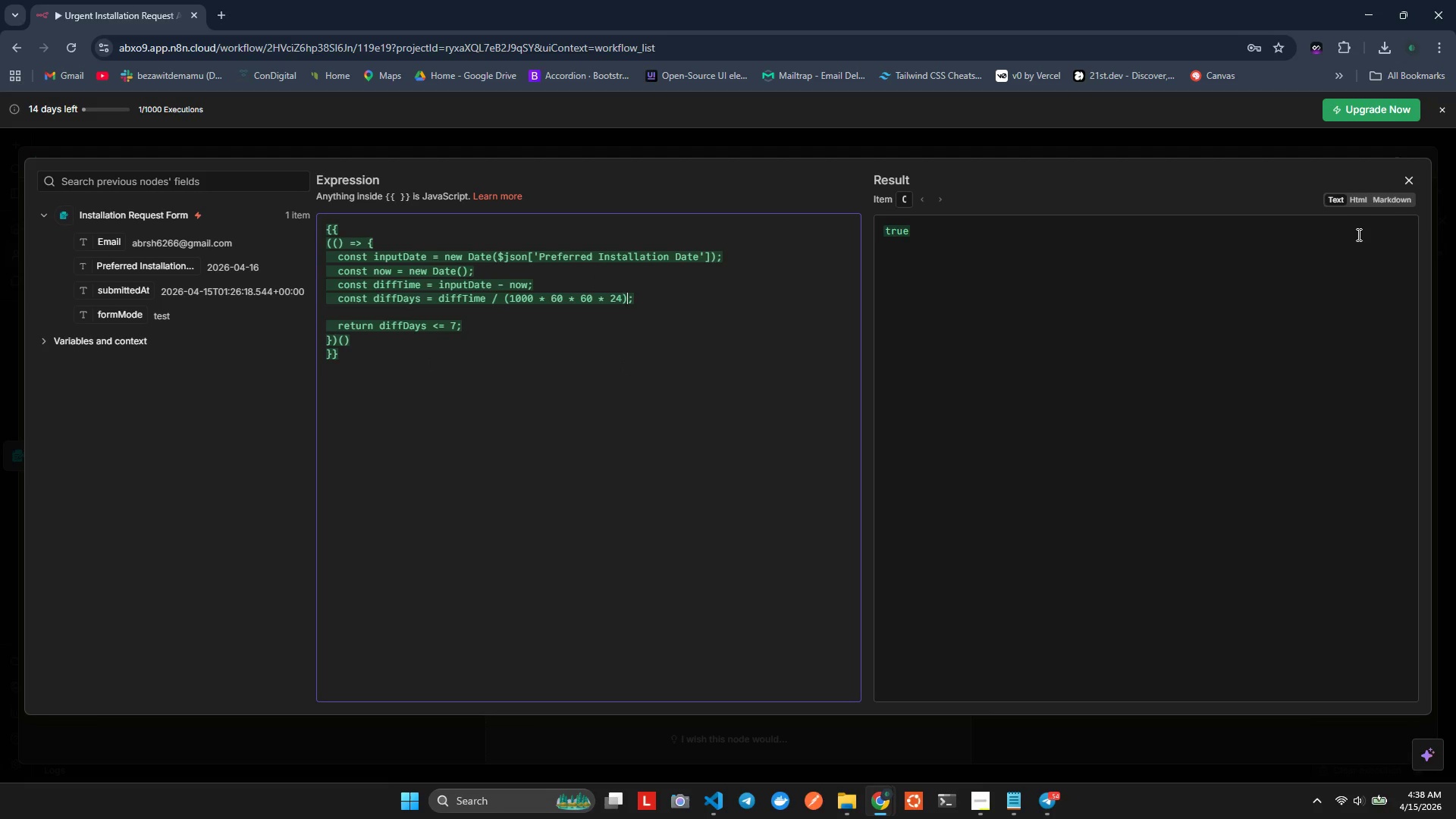 
wait(6.41)
 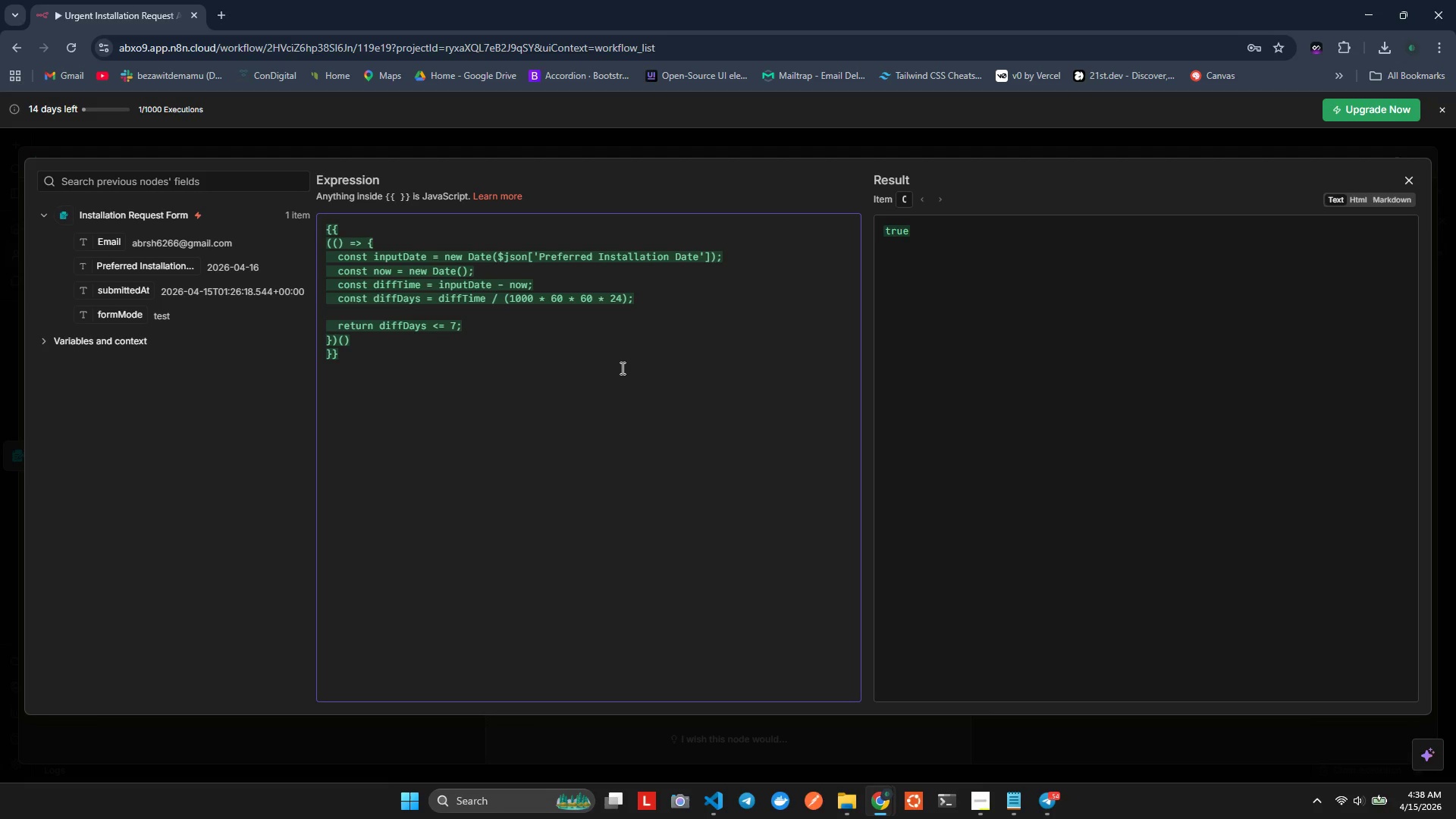 
left_click([1401, 181])
 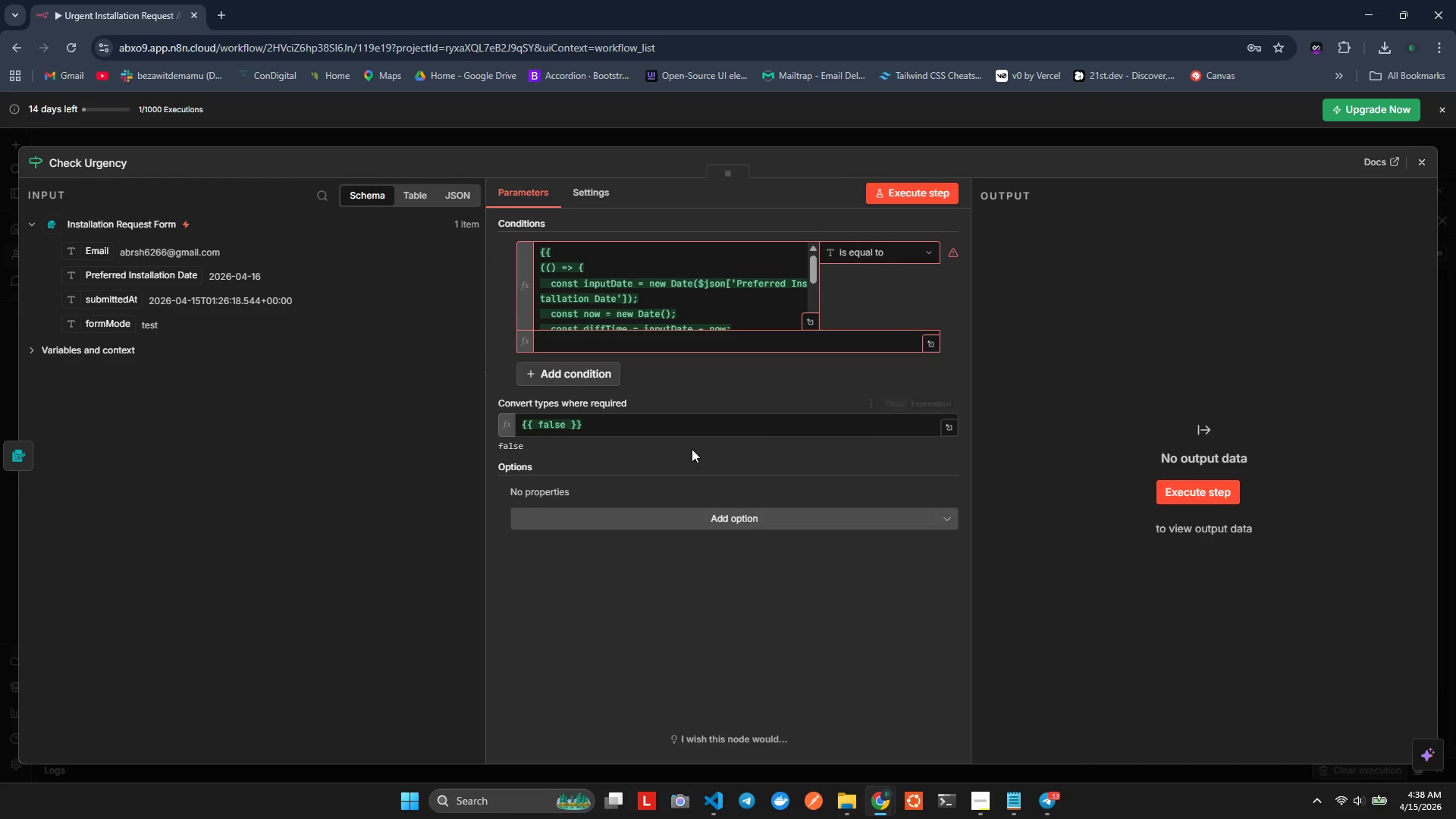 
scroll: coordinate [623, 428], scroll_direction: down, amount: 2.0
 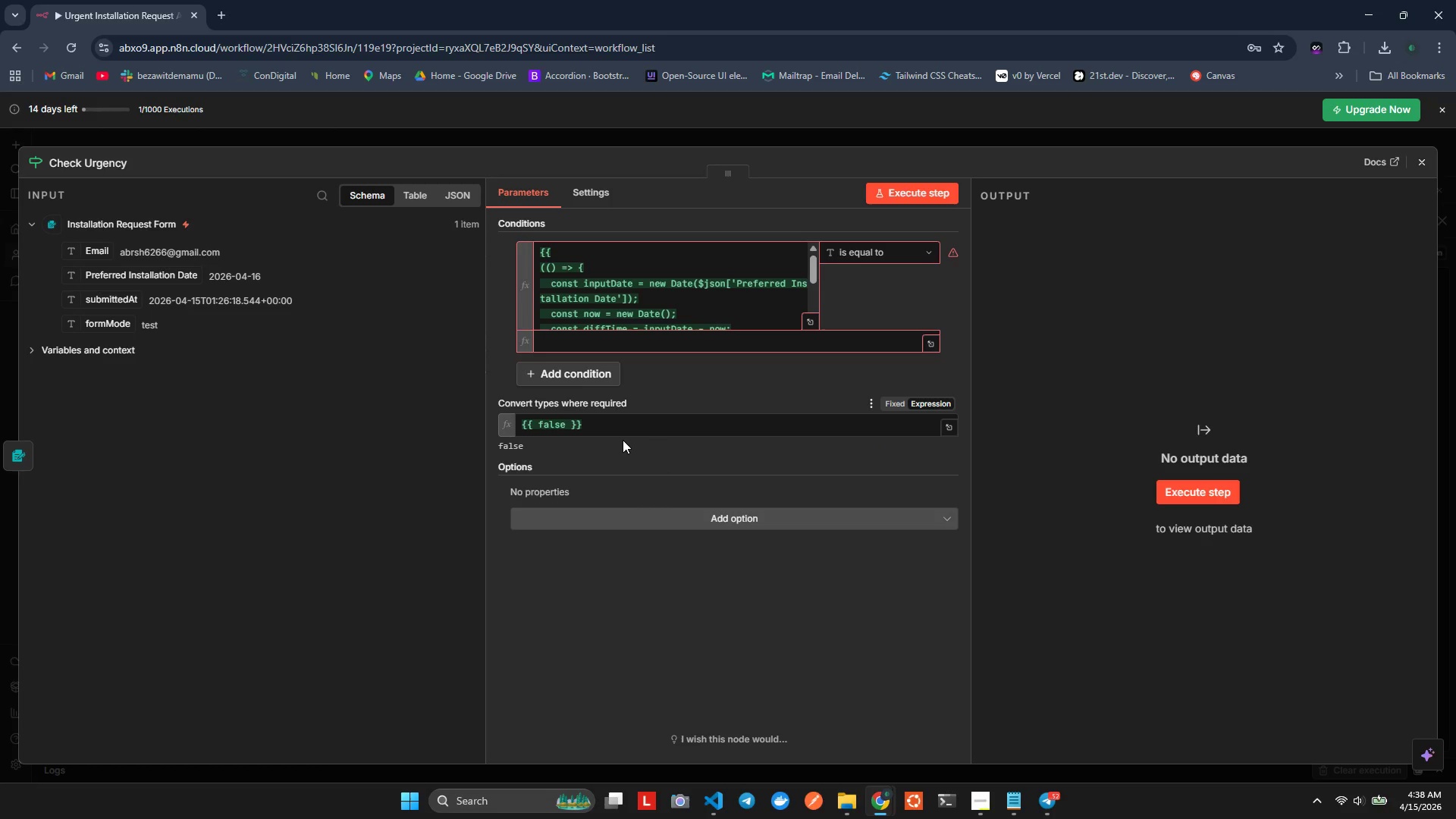 
wait(19.37)
 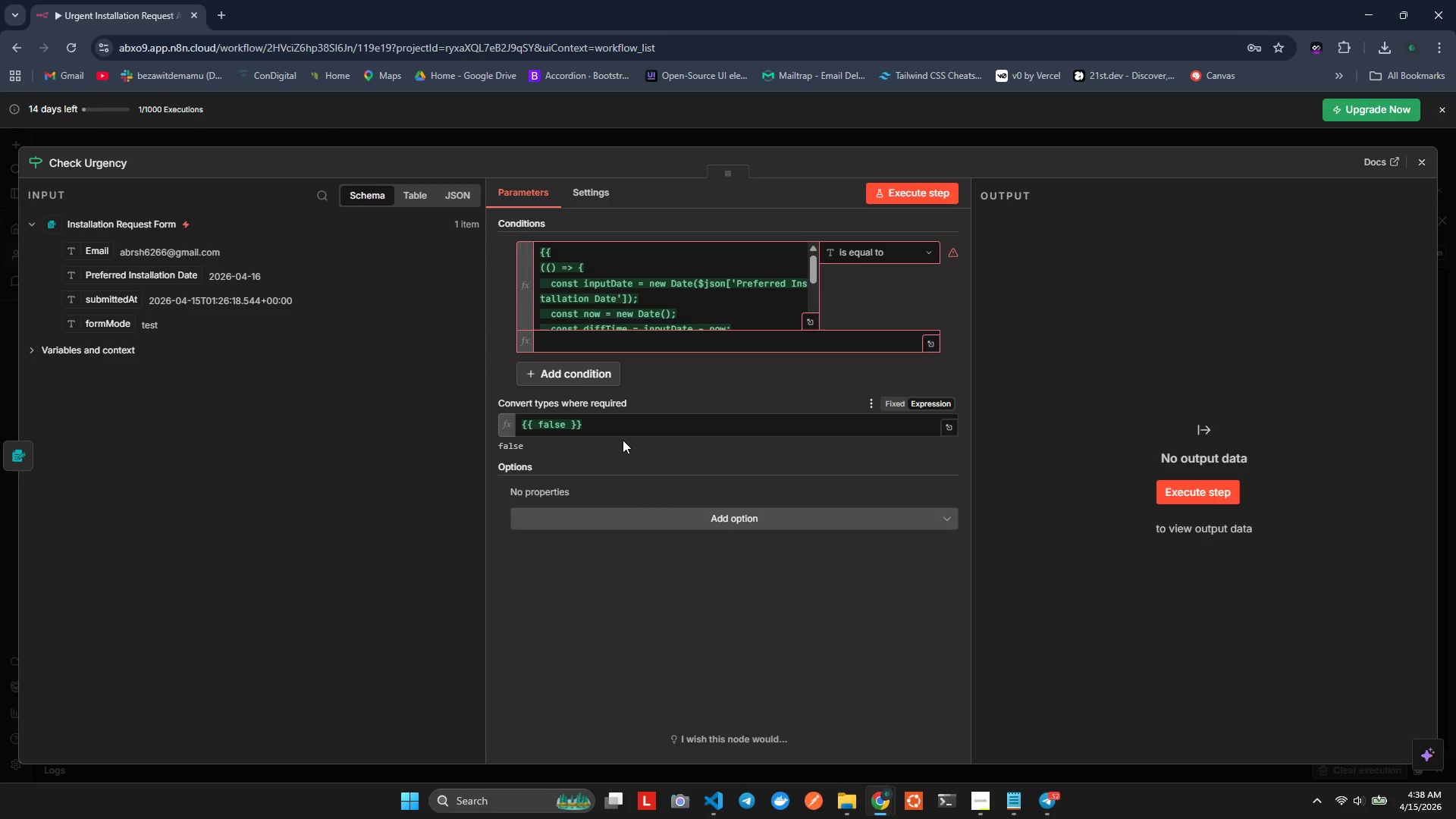 
left_click([897, 195])
 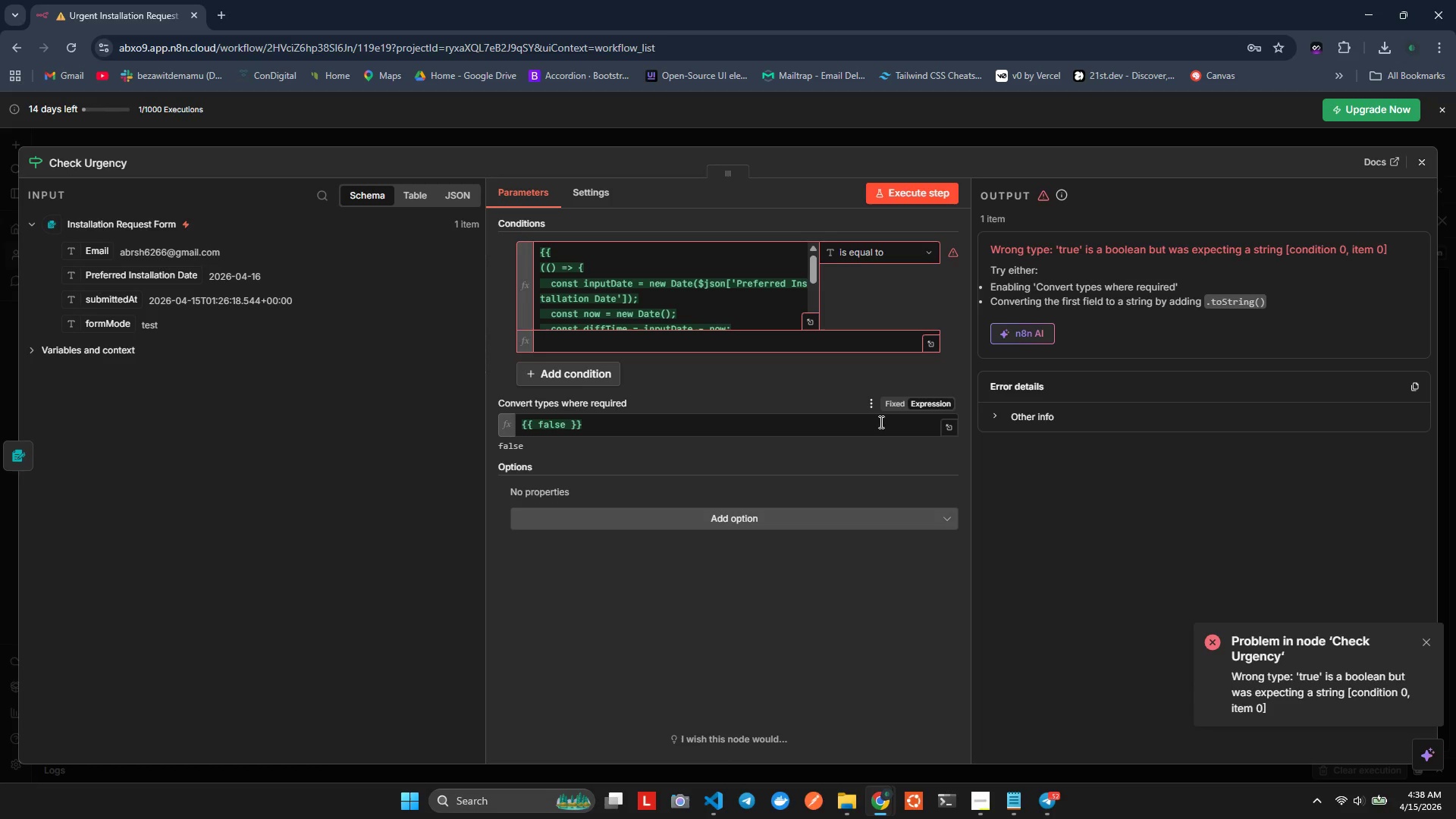 
left_click([637, 429])
 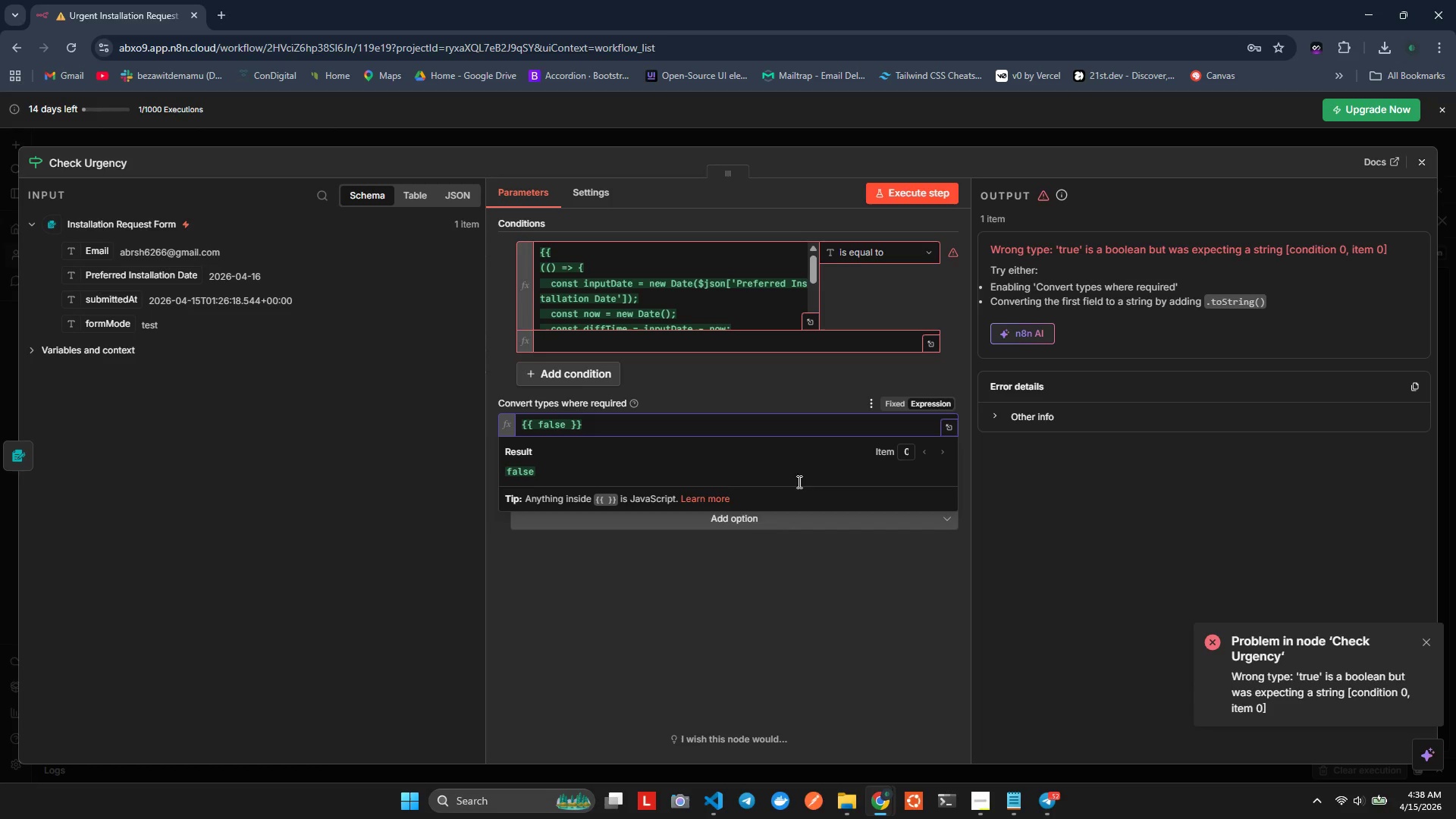 
wait(6.97)
 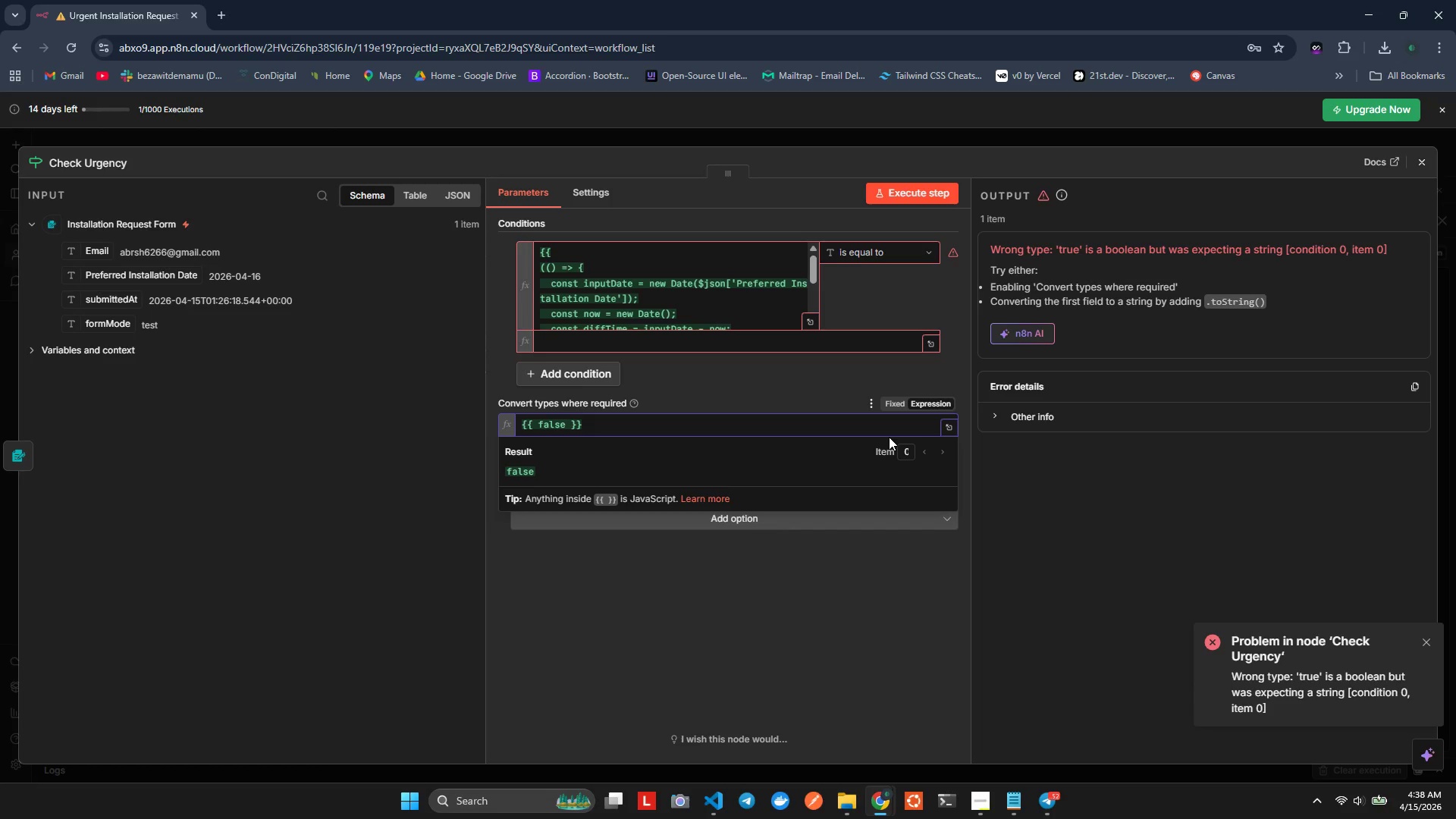 
scroll: coordinate [714, 303], scroll_direction: down, amount: 4.0
 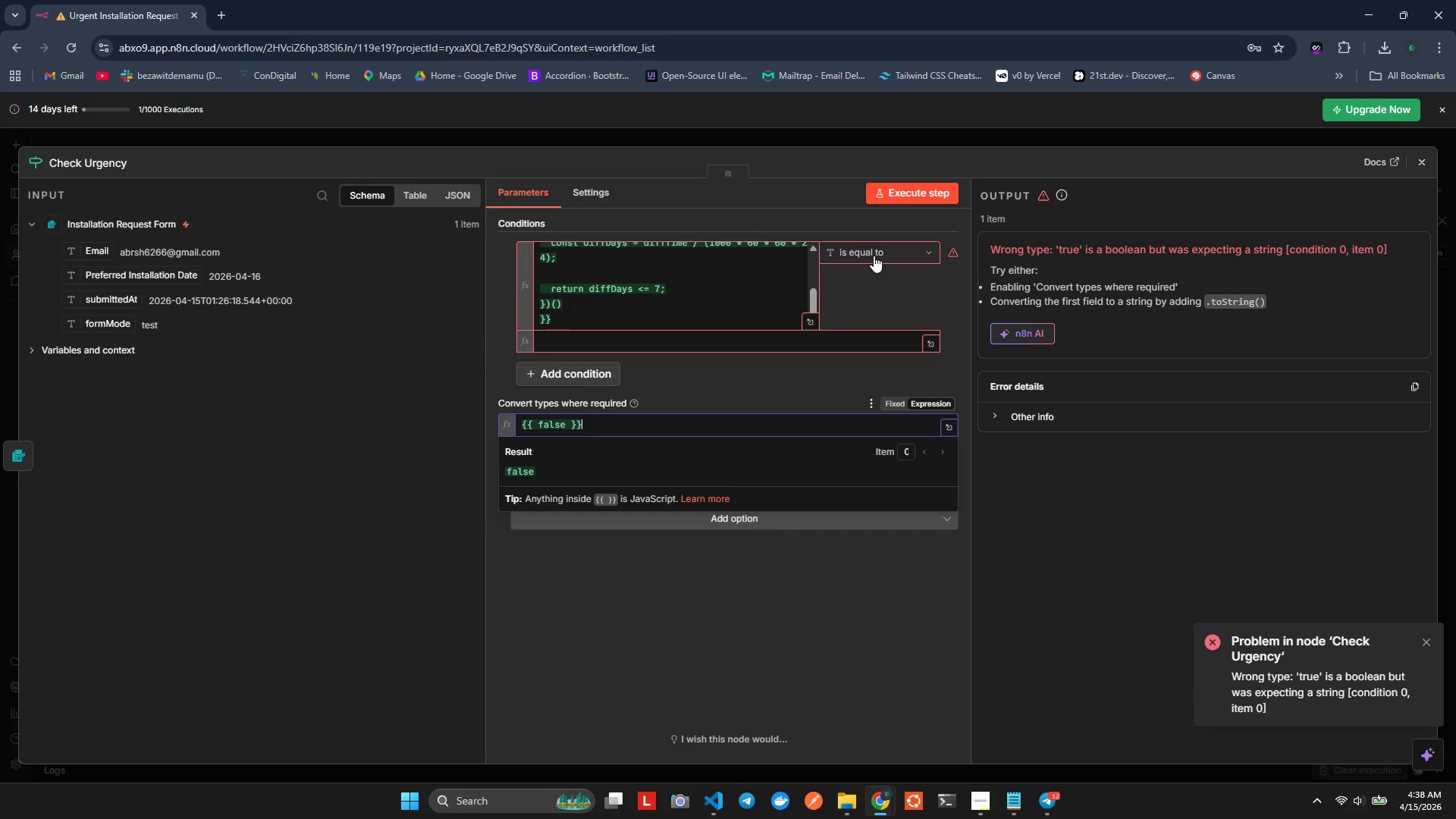 
left_click([874, 256])
 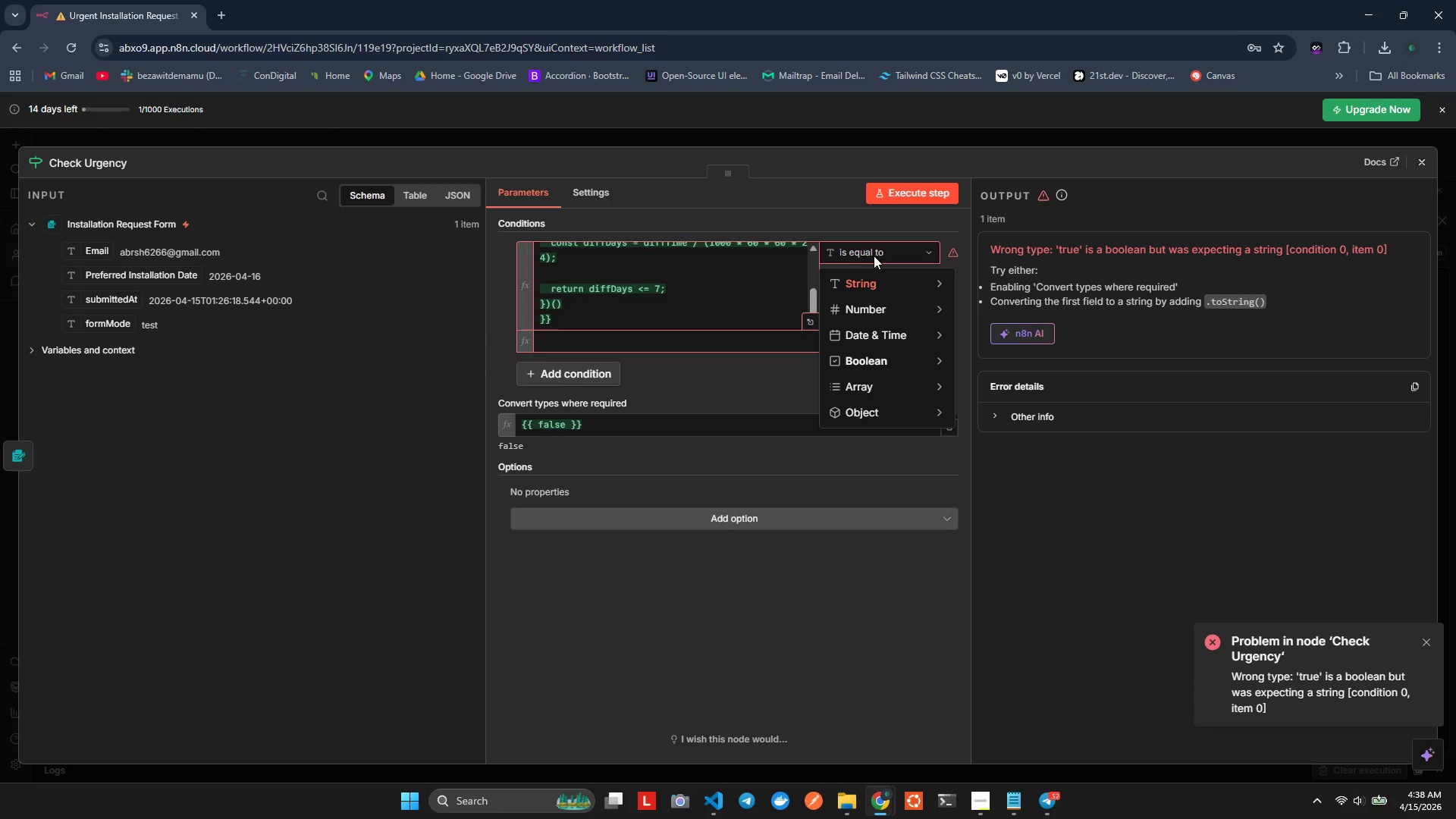 
mouse_move([870, 303])
 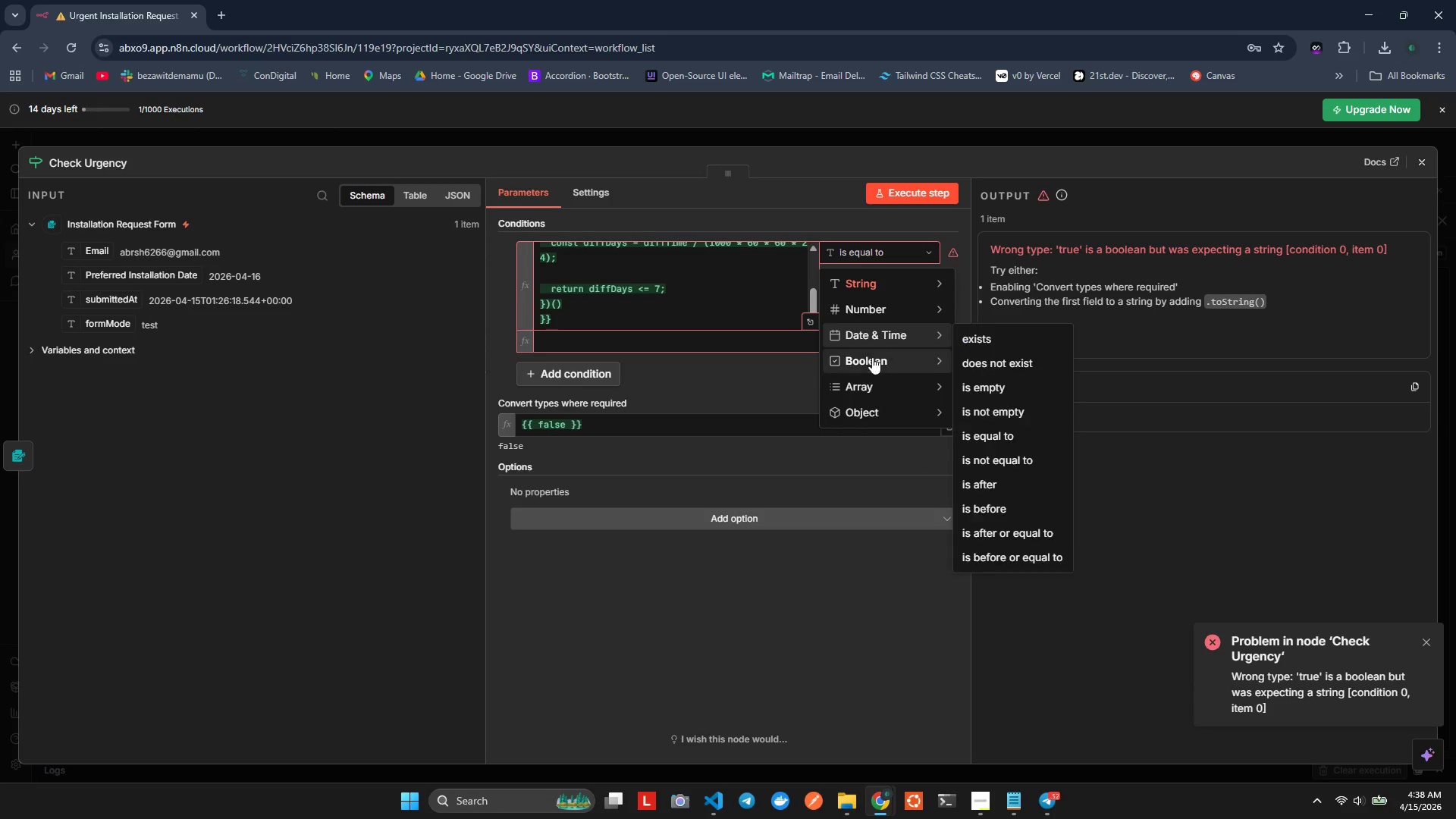 
left_click([872, 359])
 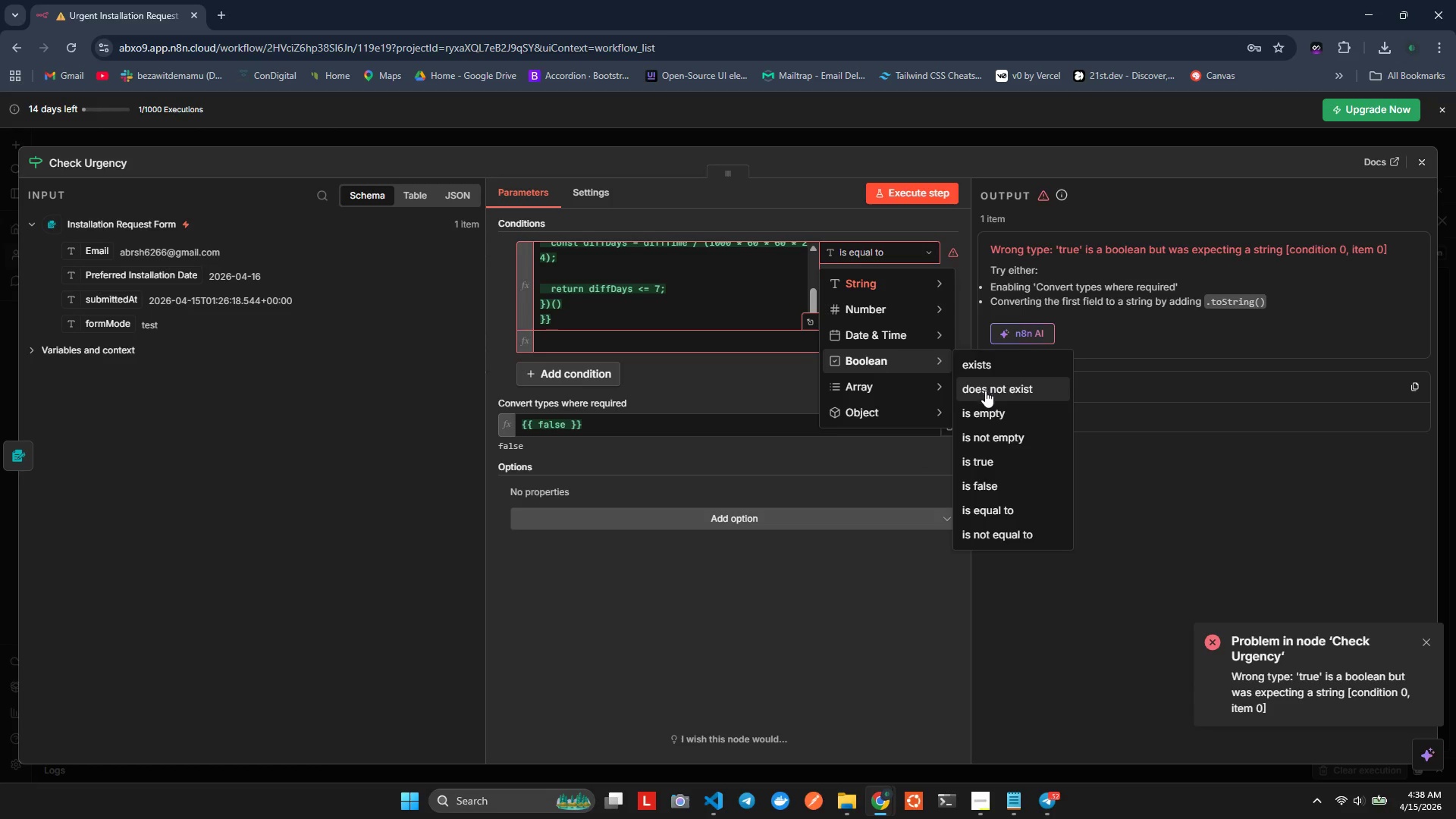 
left_click([991, 454])
 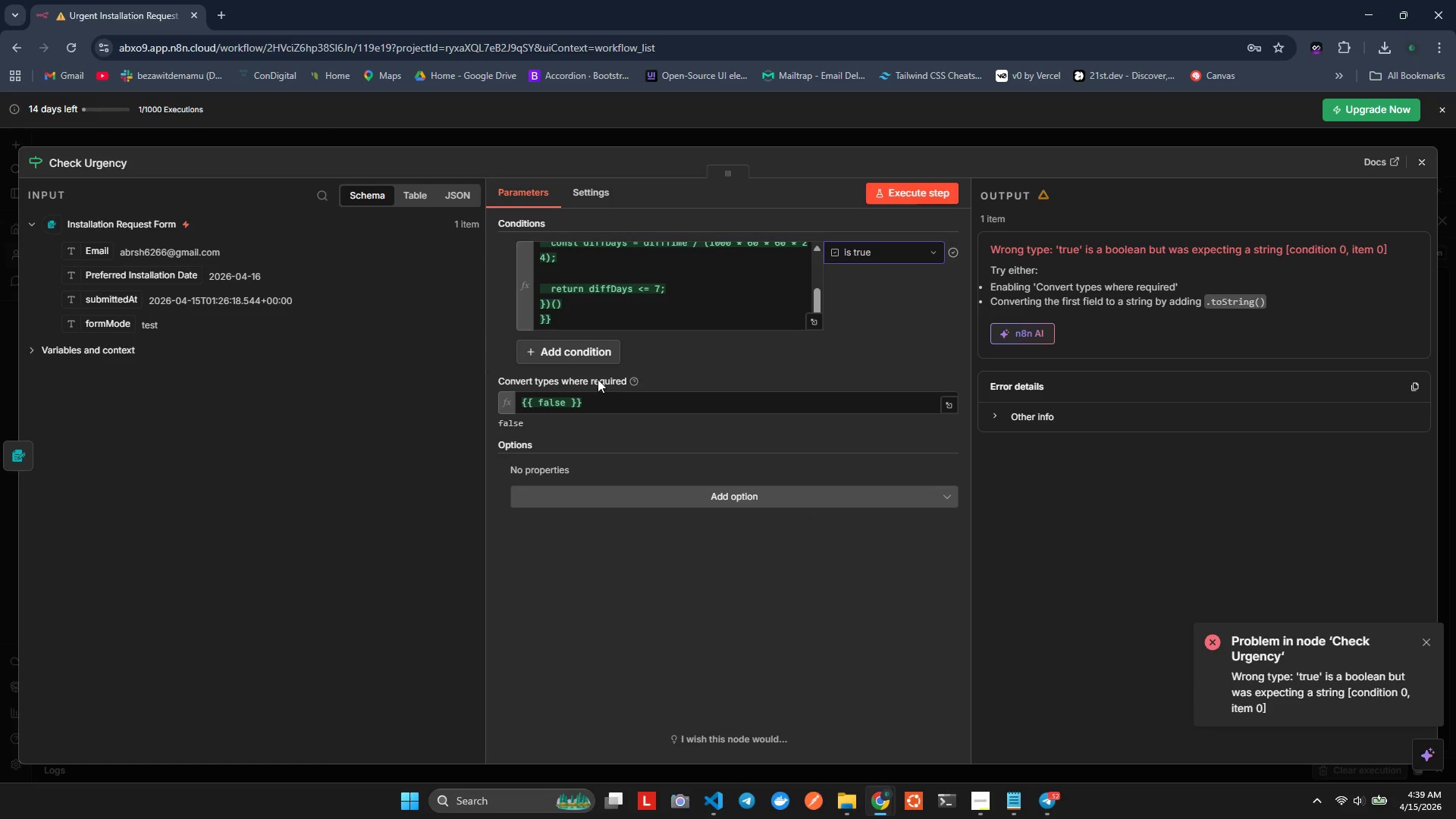 
left_click([901, 185])
 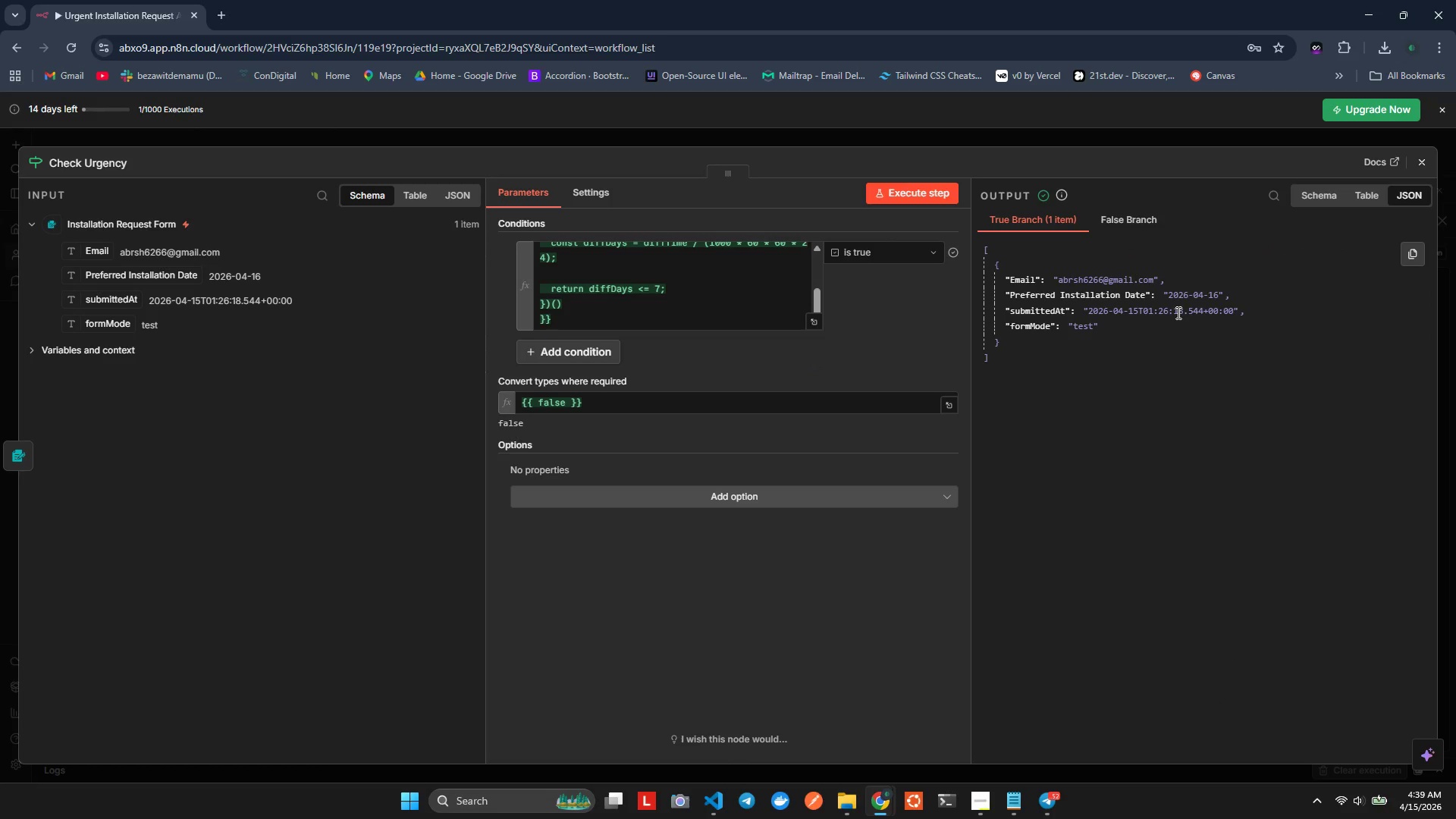 
wait(14.09)
 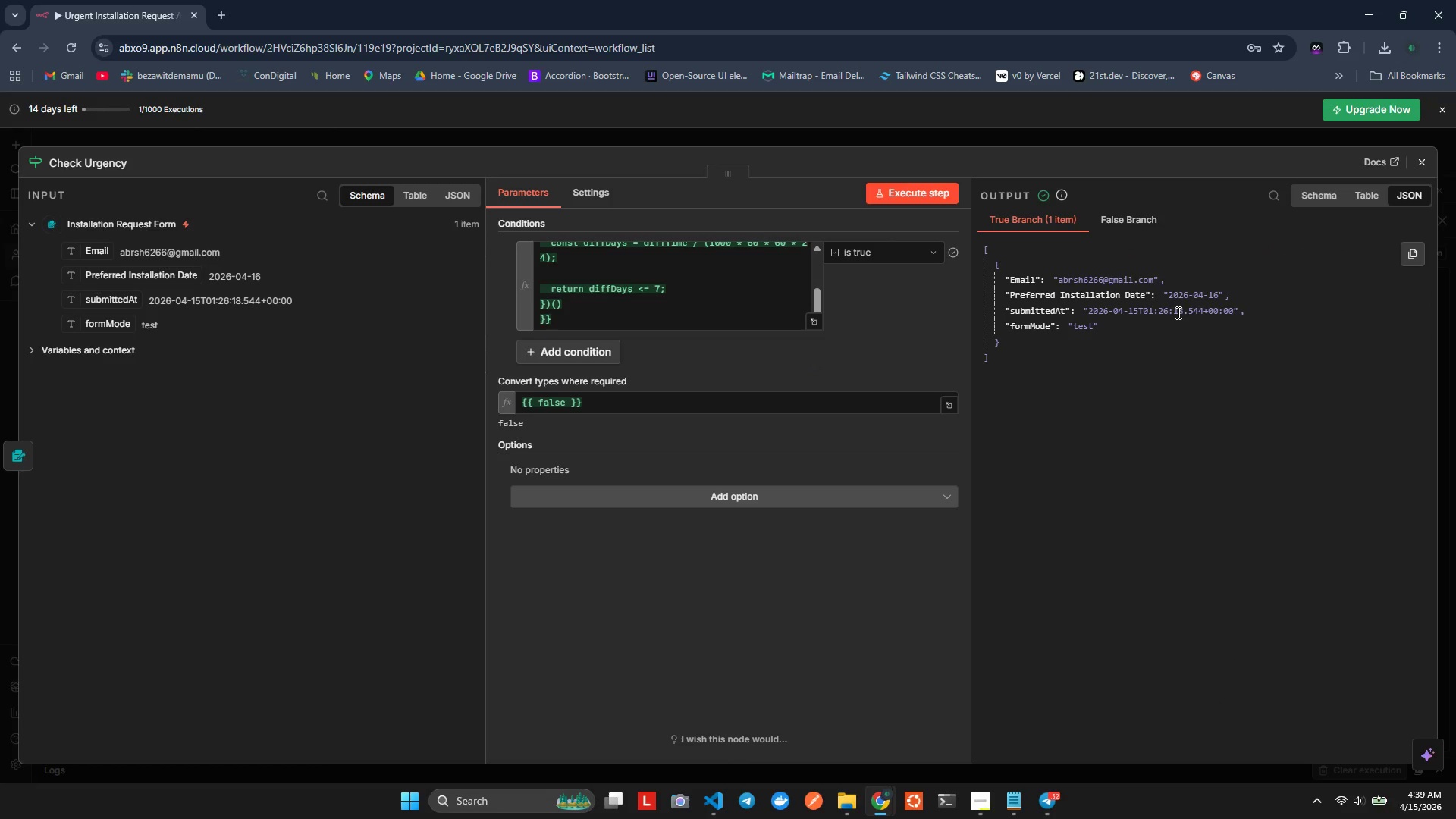 
scroll: coordinate [690, 306], scroll_direction: up, amount: 2.0
 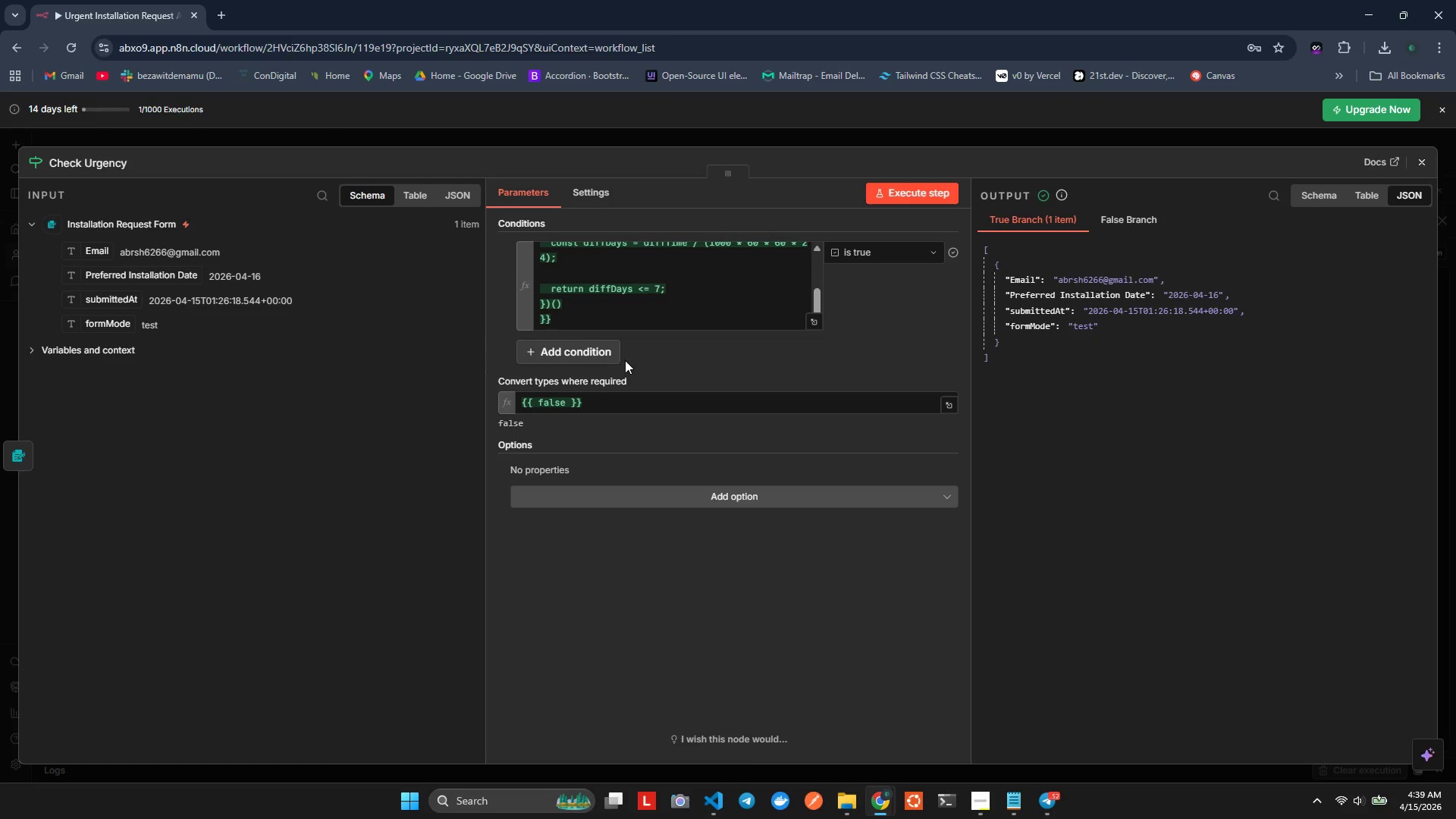 
wait(5.07)
 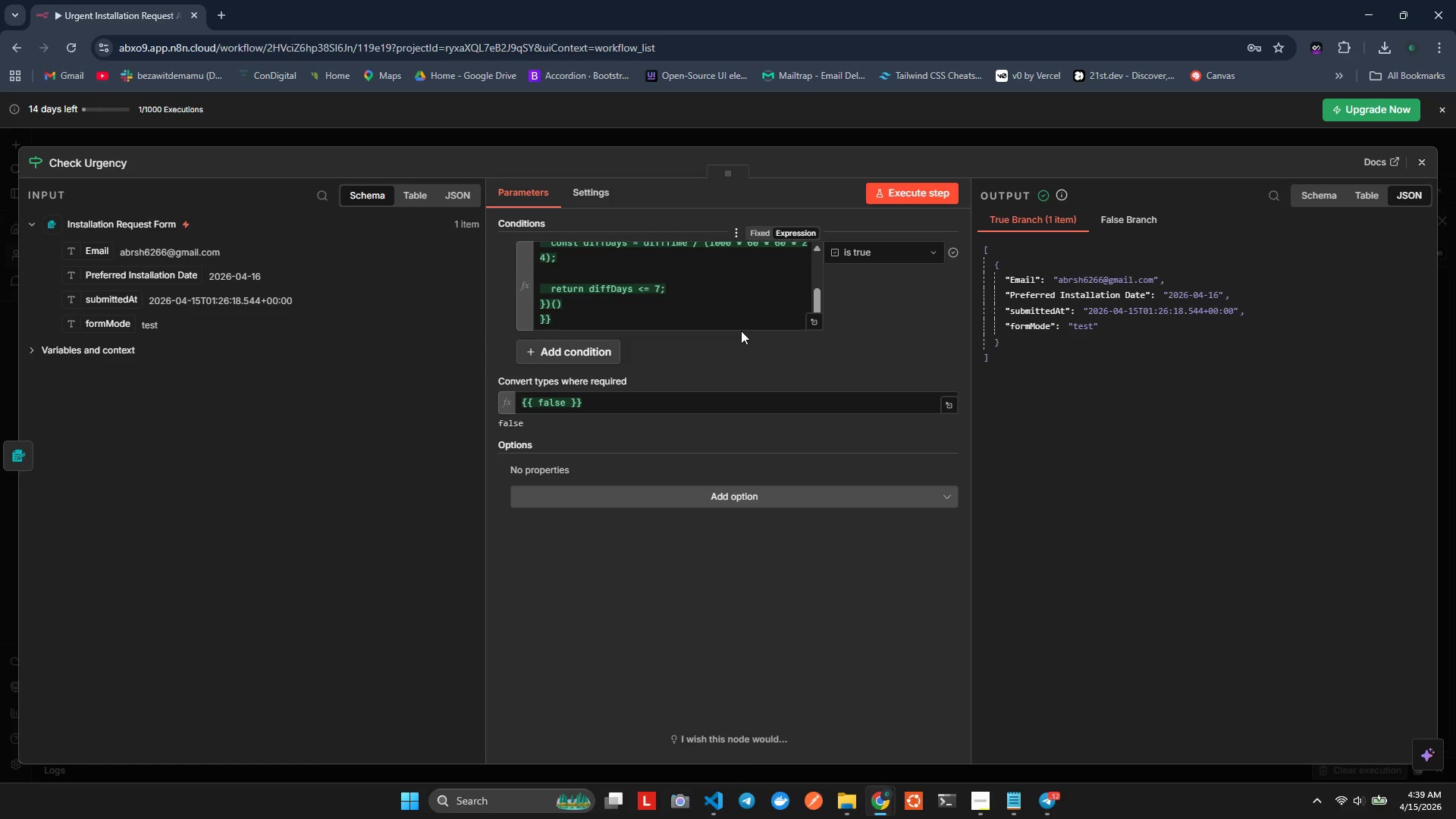 
scroll: coordinate [745, 300], scroll_direction: up, amount: 7.0
 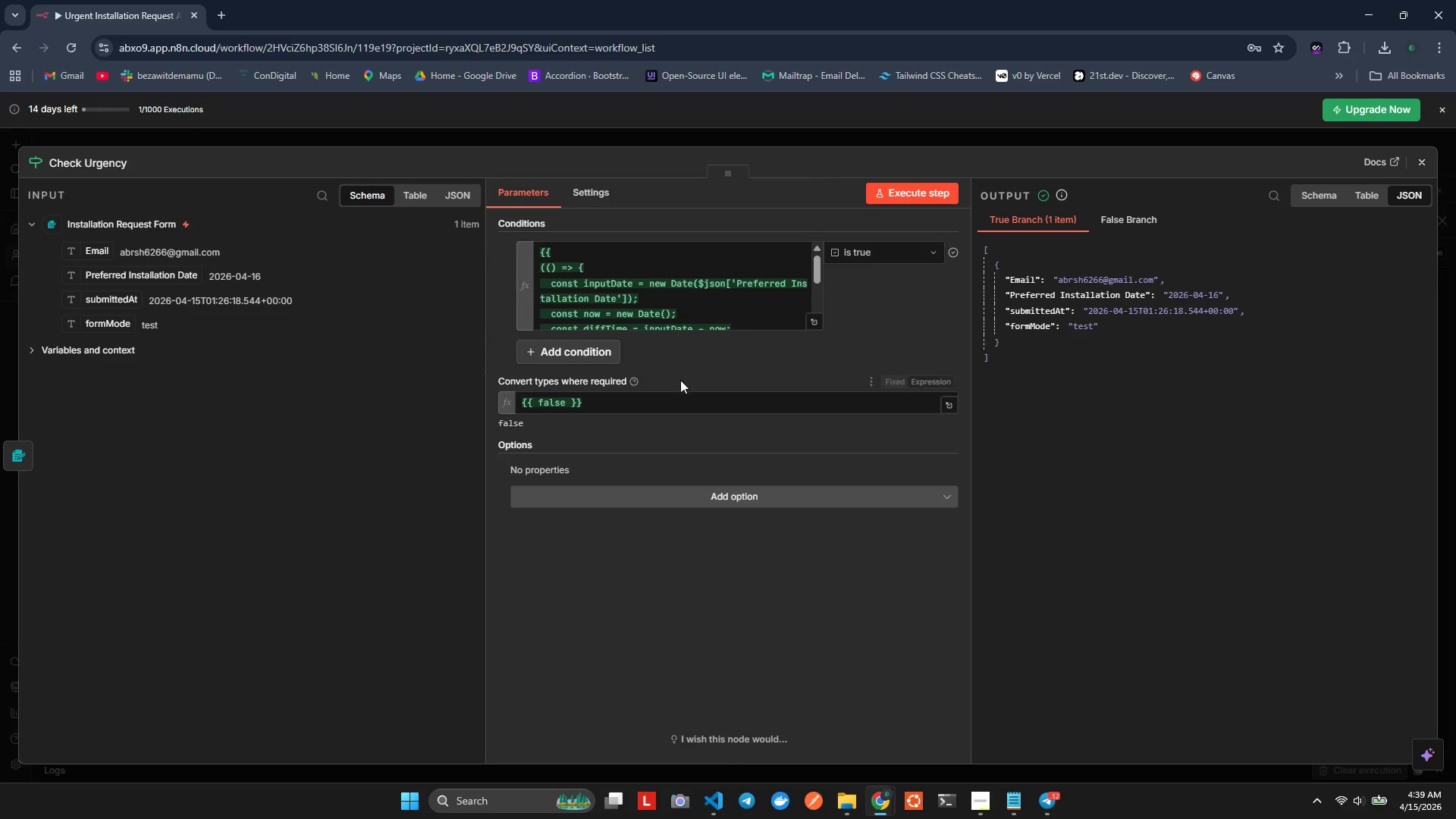 
scroll: coordinate [679, 387], scroll_direction: down, amount: 2.0
 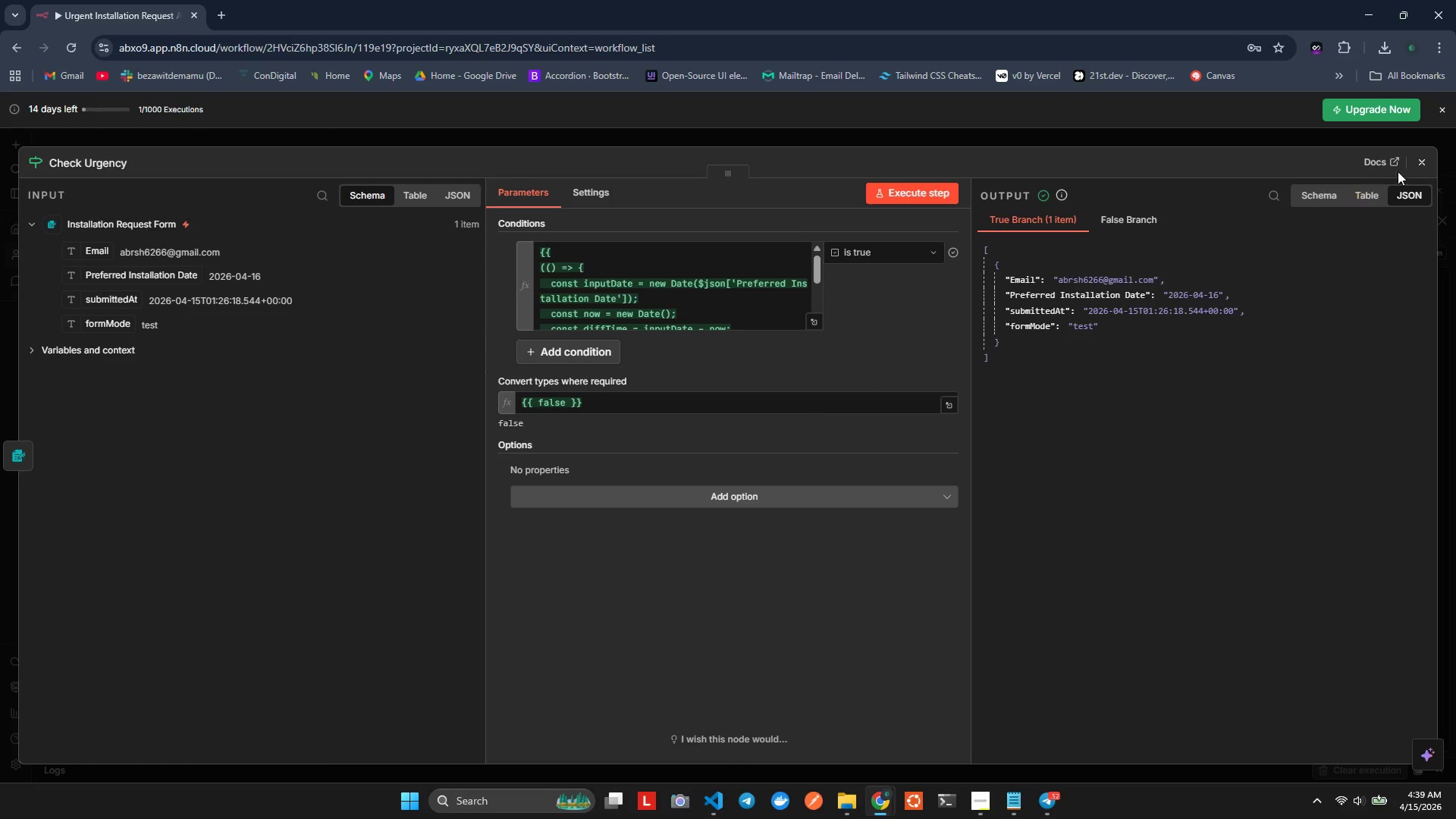 
wait(5.71)
 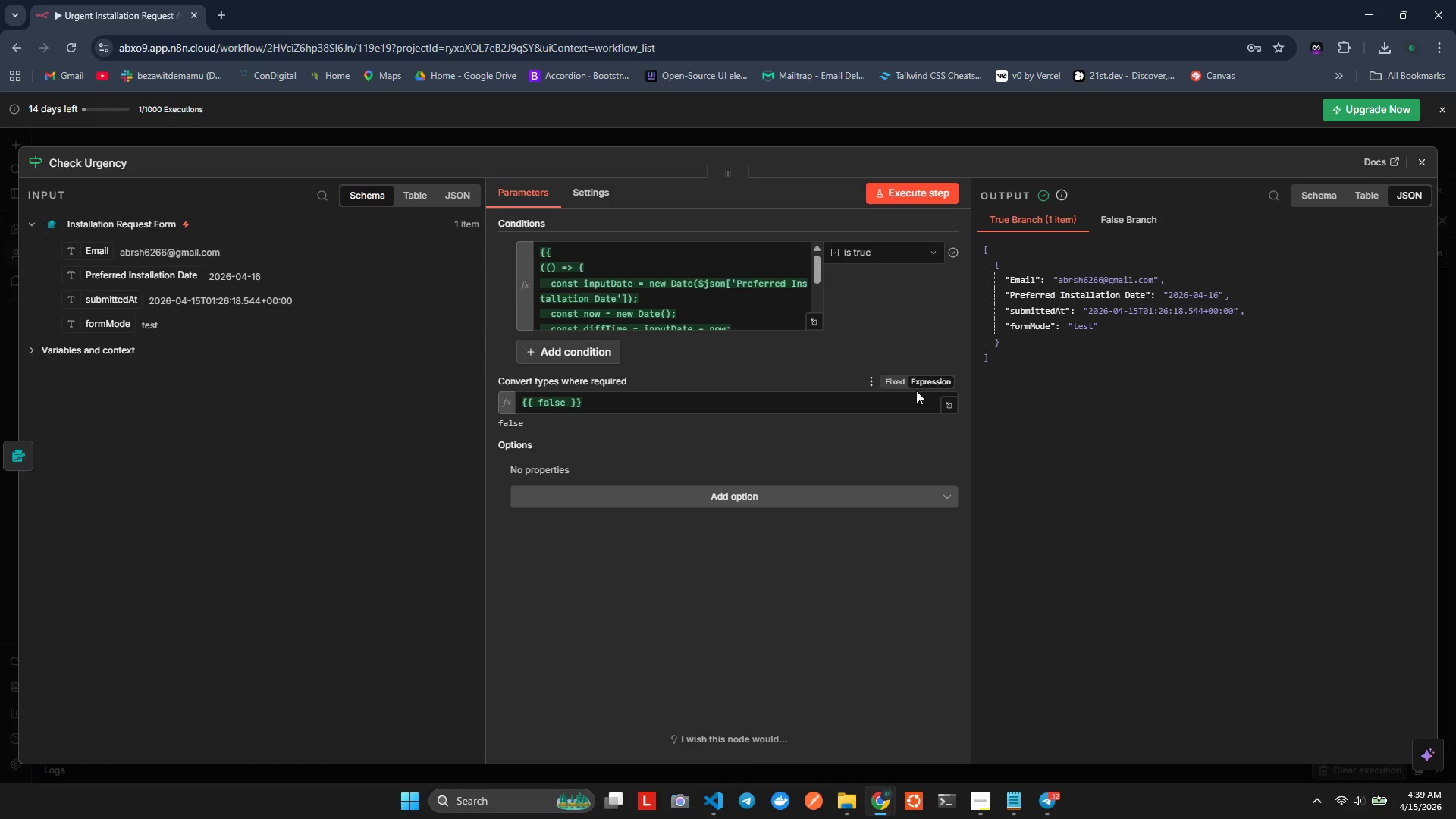 
left_click([1417, 161])
 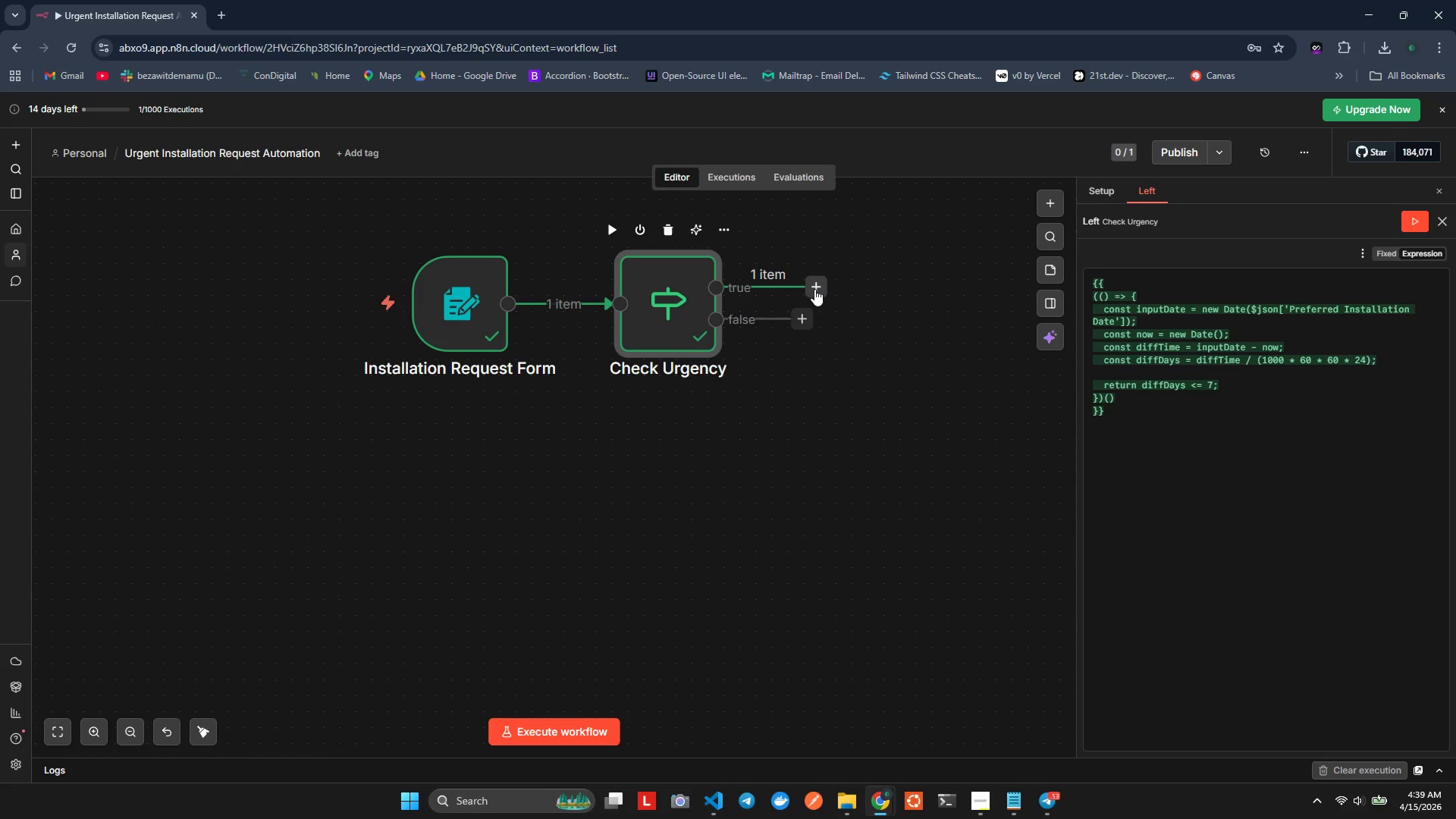 
wait(17.62)
 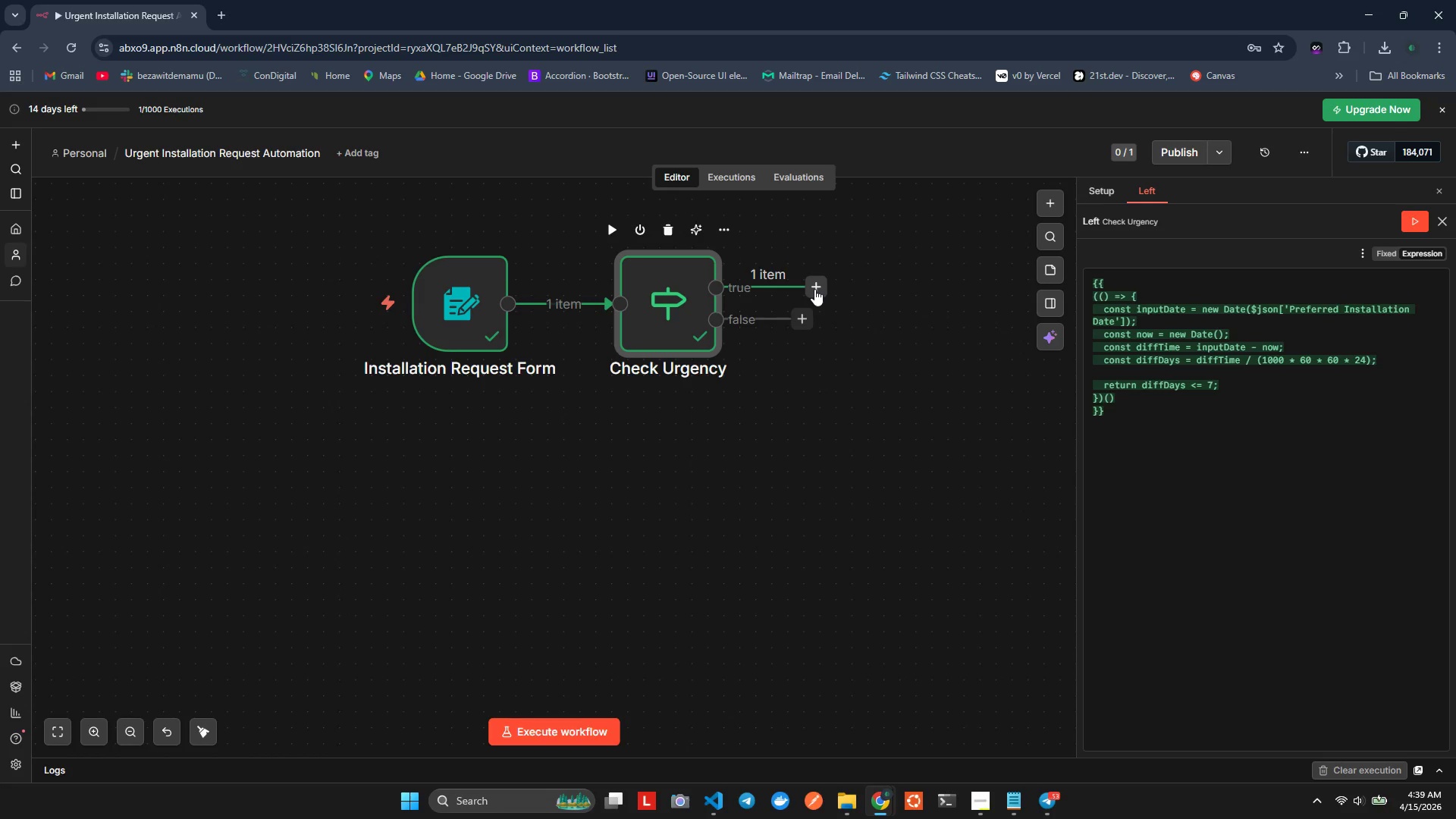 
left_click([812, 284])
 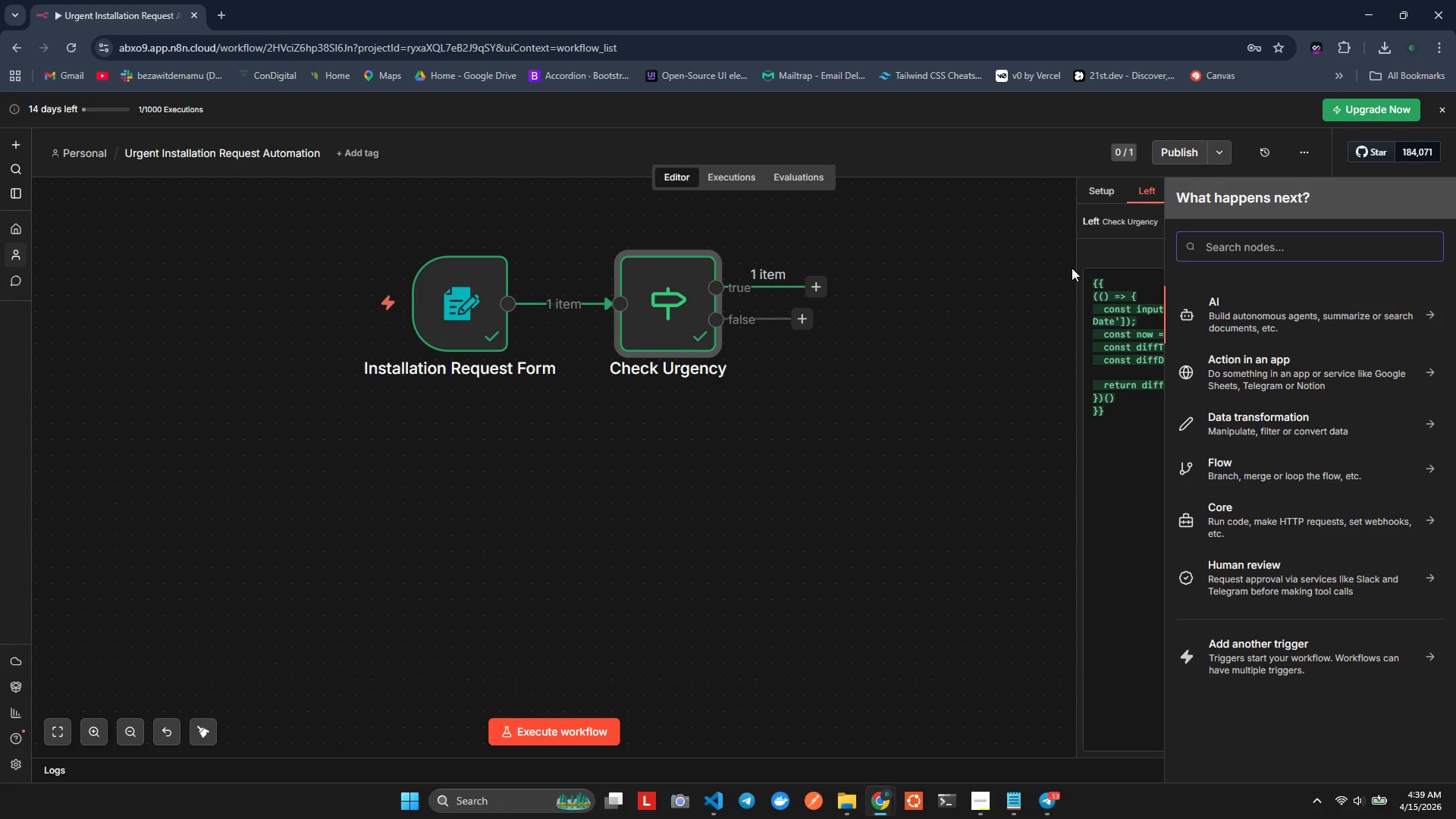 
type(sack)
 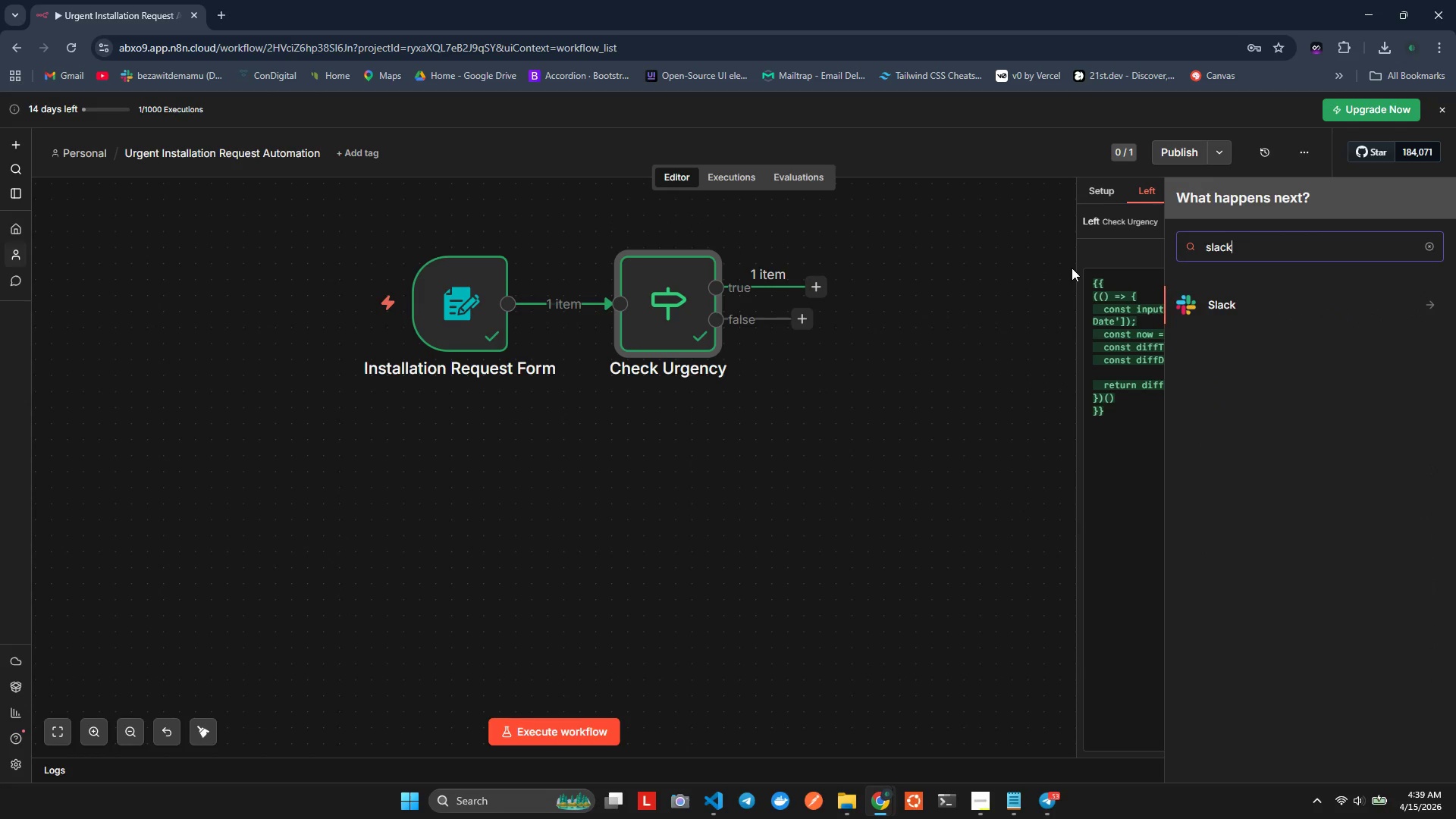 
hold_key(key=L, duration=0.47)
 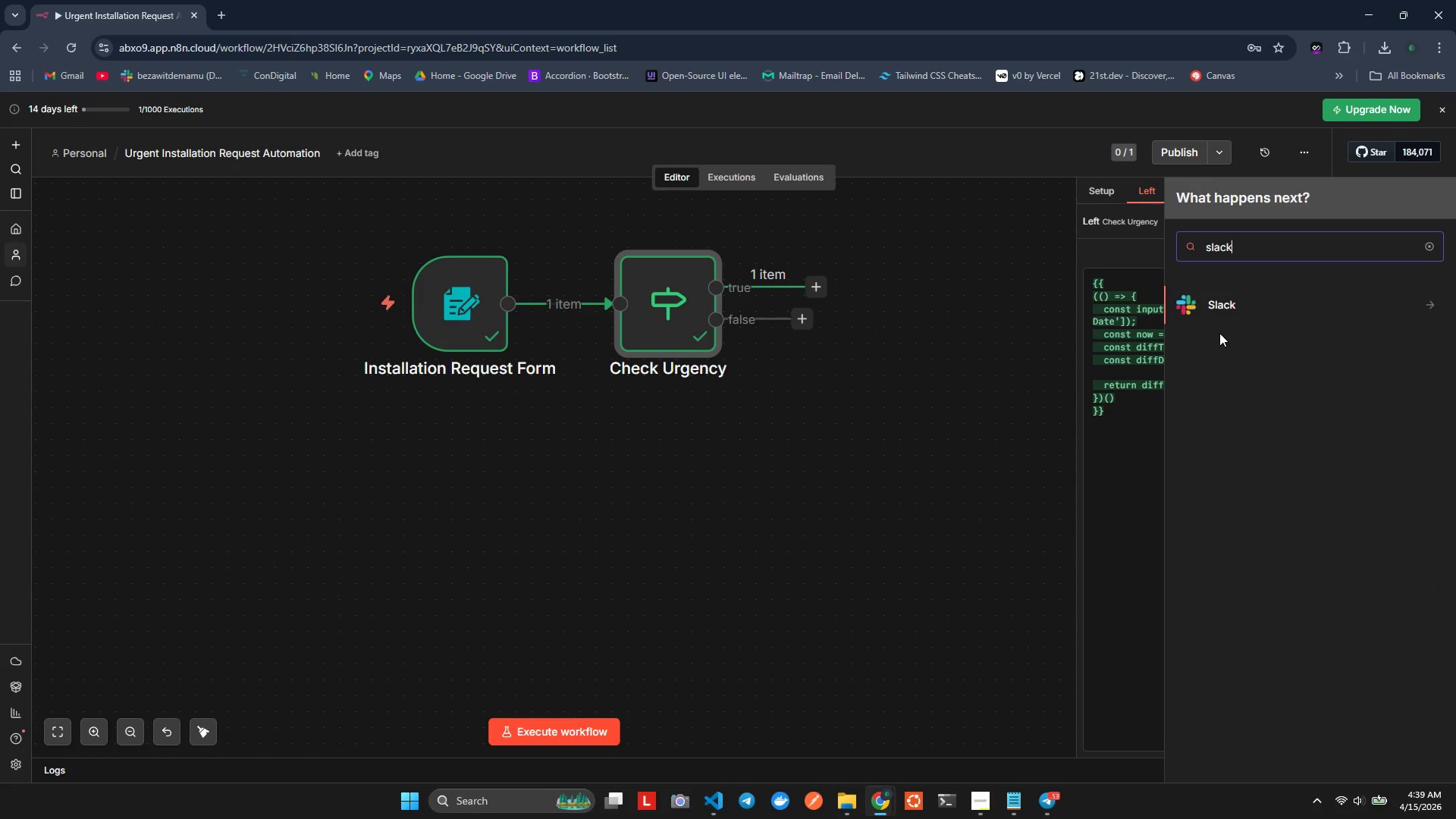 
left_click([1219, 309])
 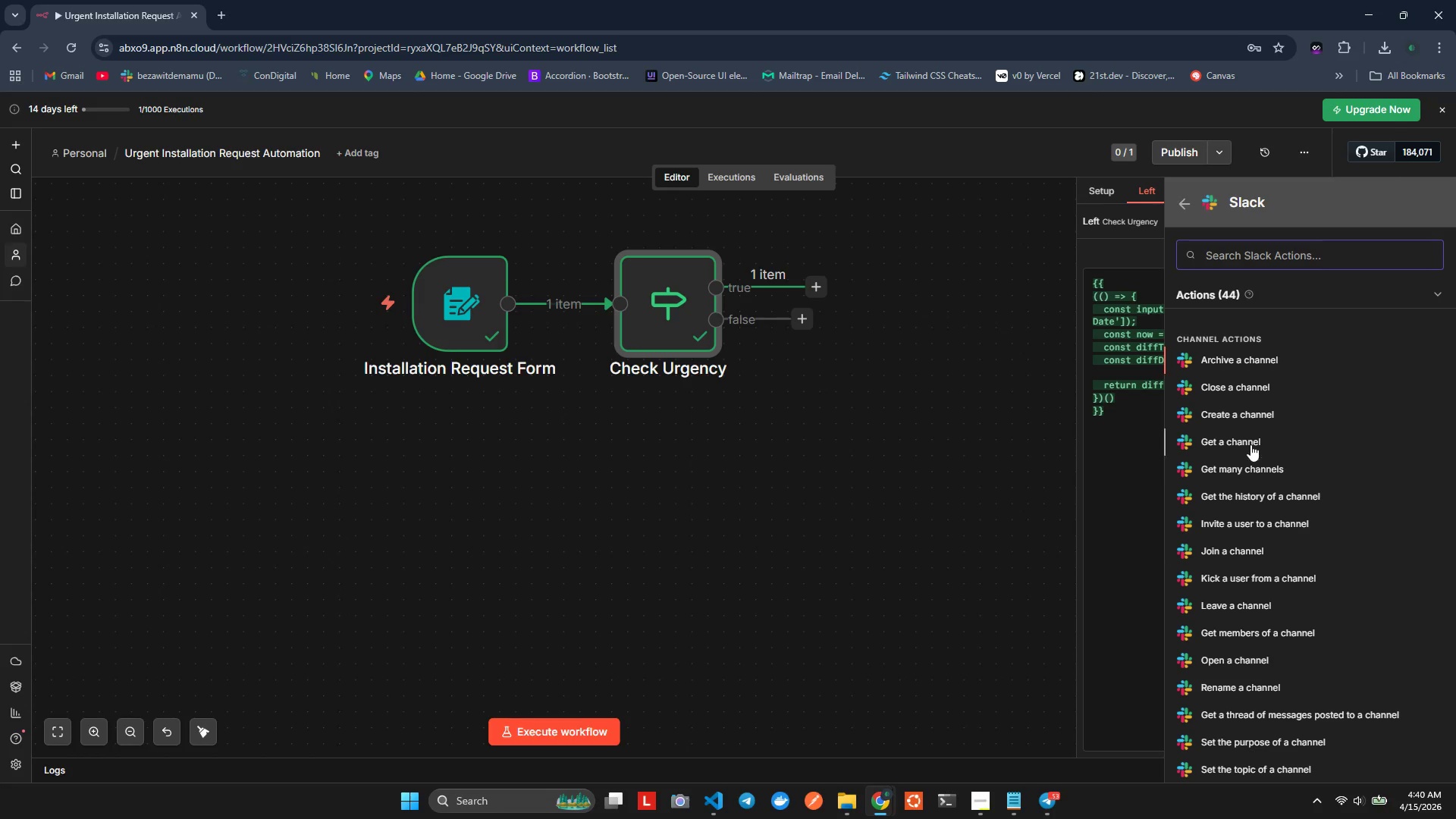 
wait(14.28)
 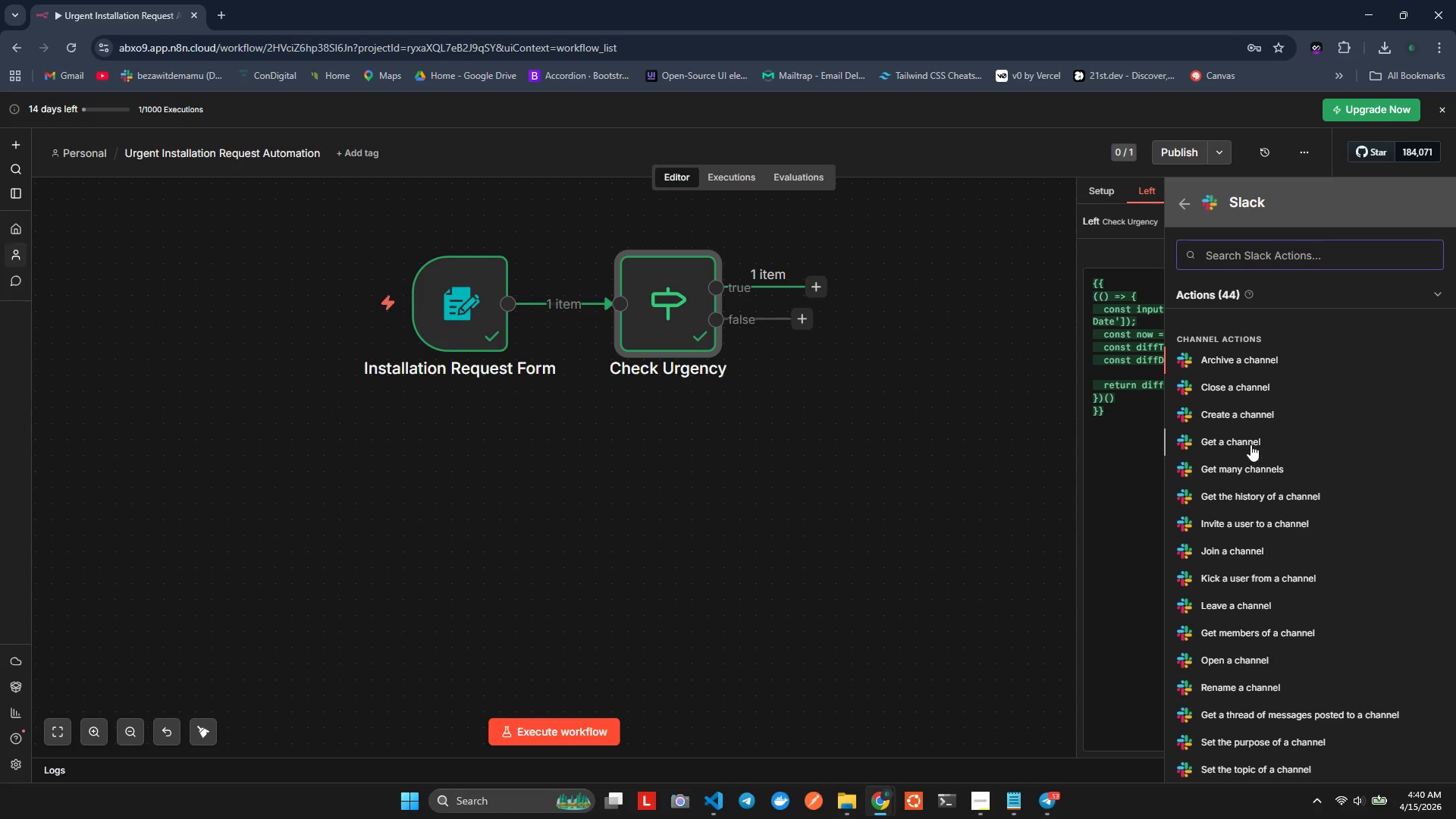 
scroll: coordinate [1240, 438], scroll_direction: down, amount: 1.0
 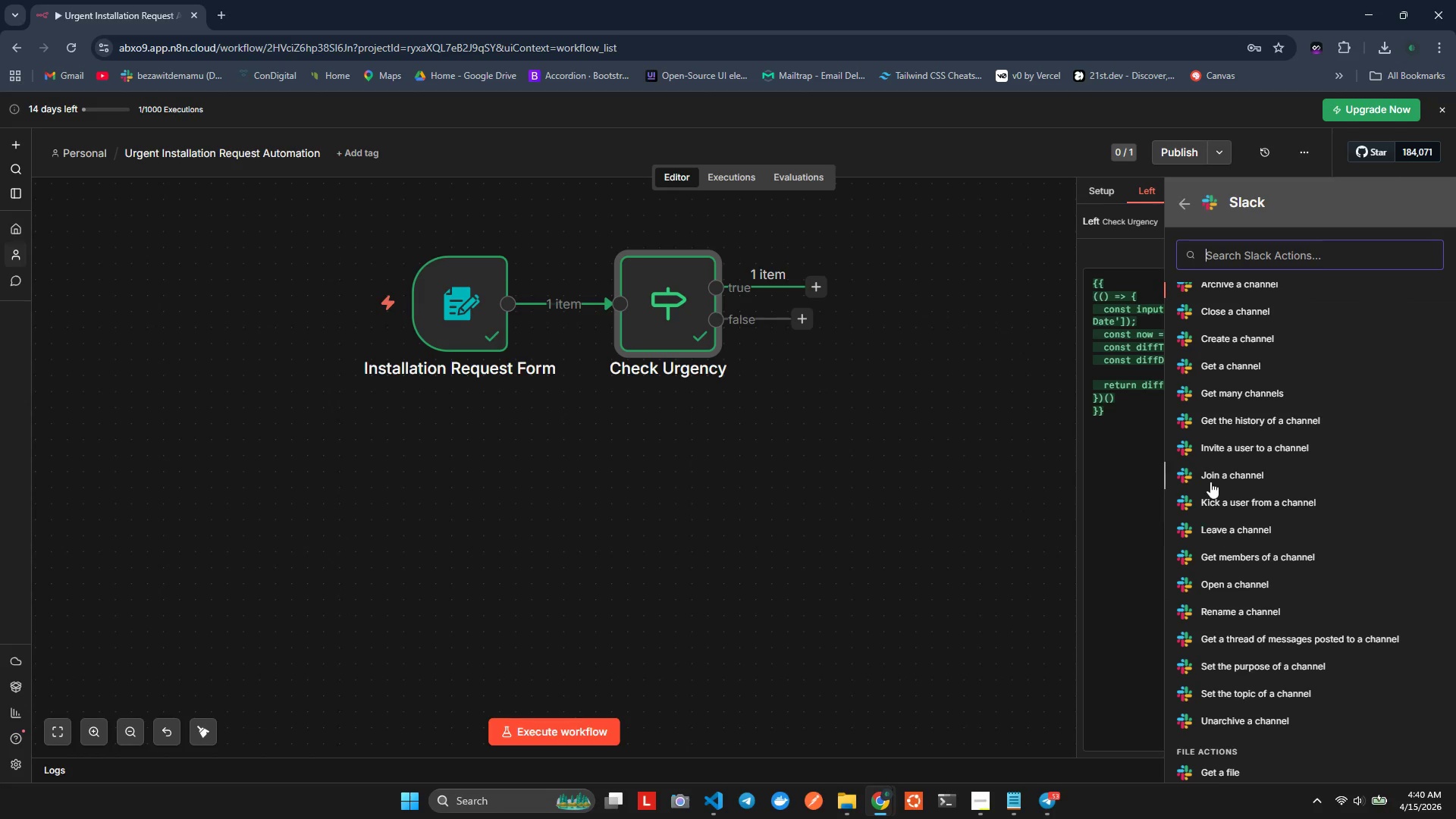 
wait(5.96)
 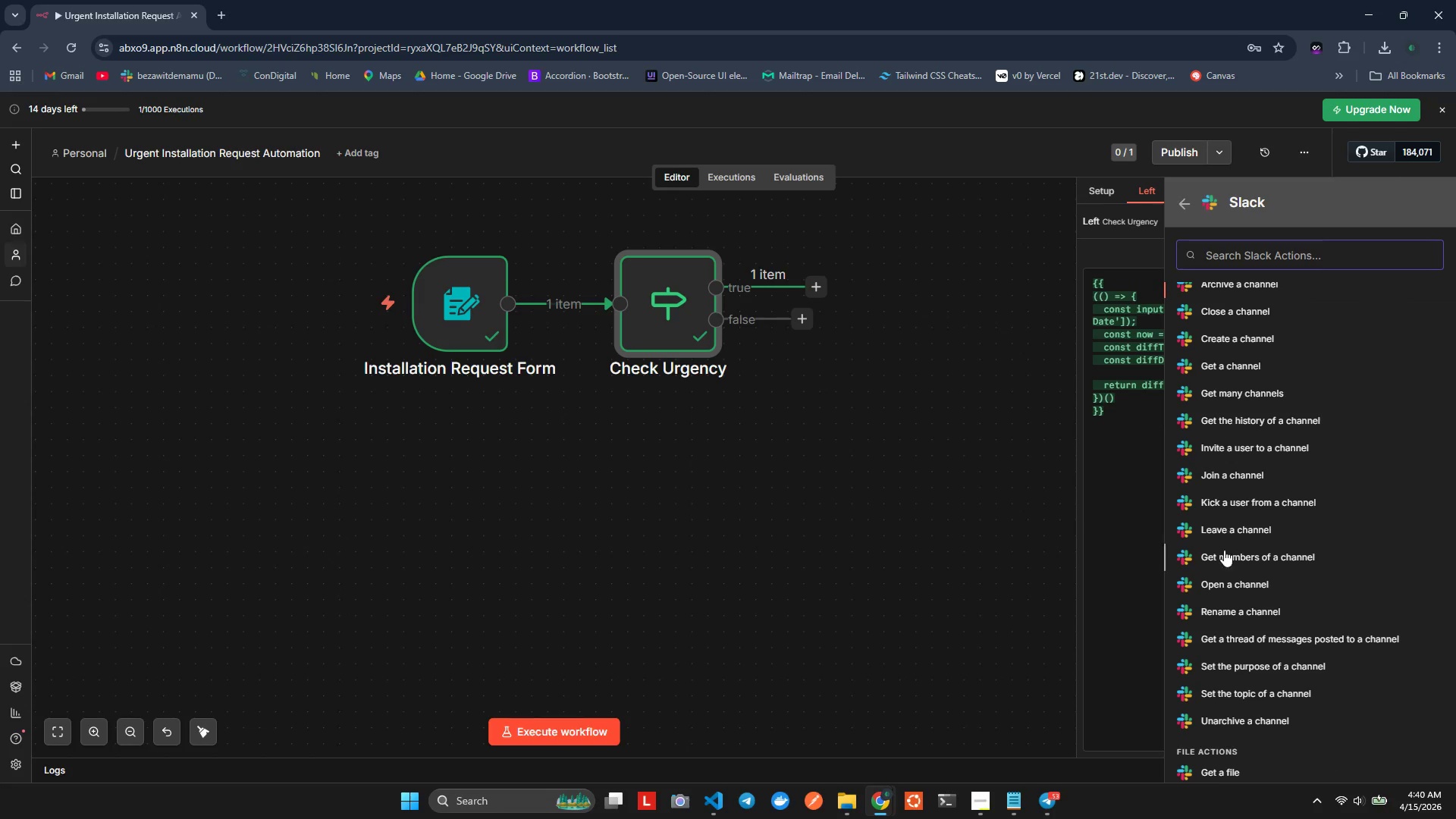 
scroll: coordinate [1220, 331], scroll_direction: none, amount: 0.0
 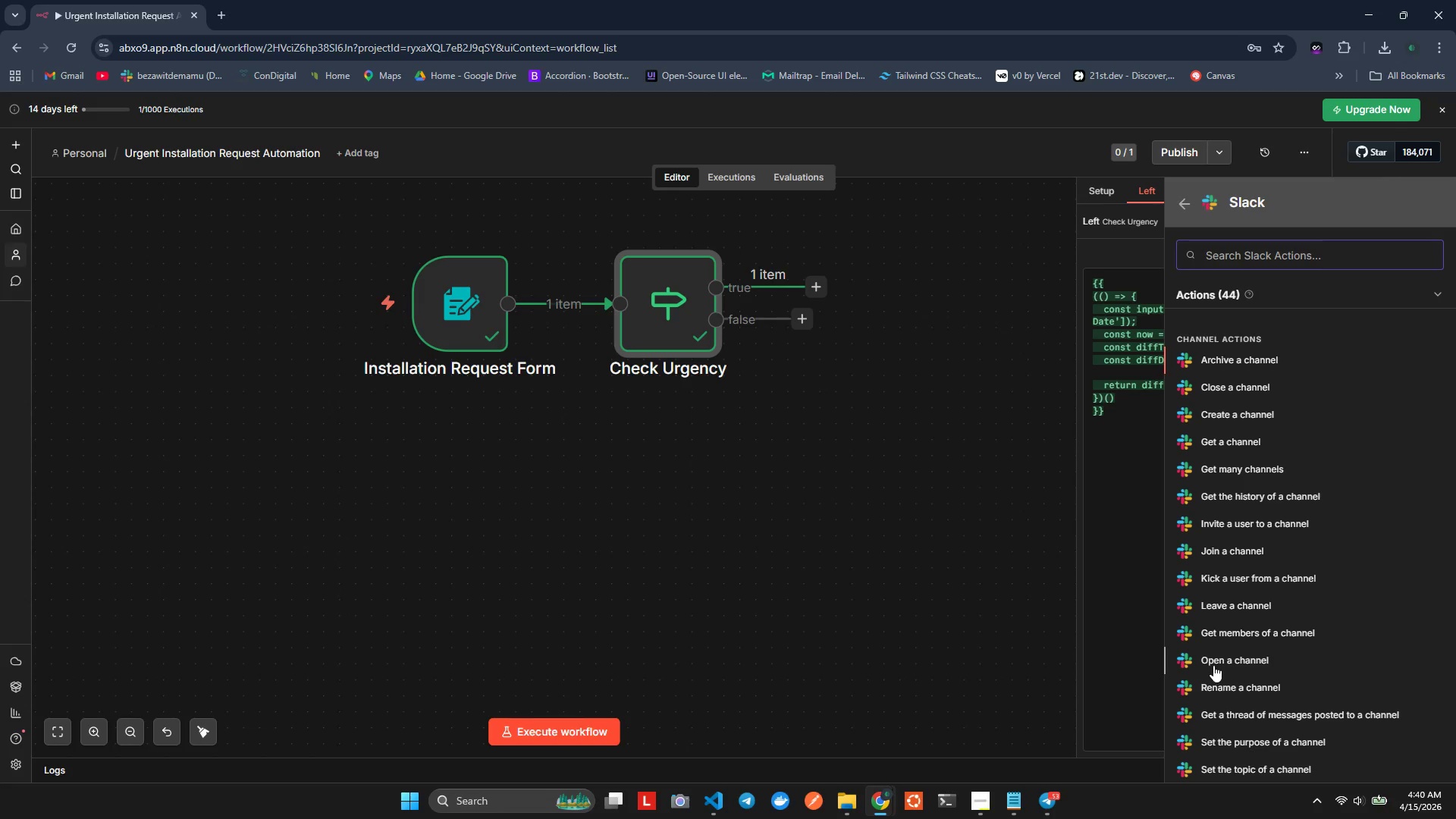 
wait(5.59)
 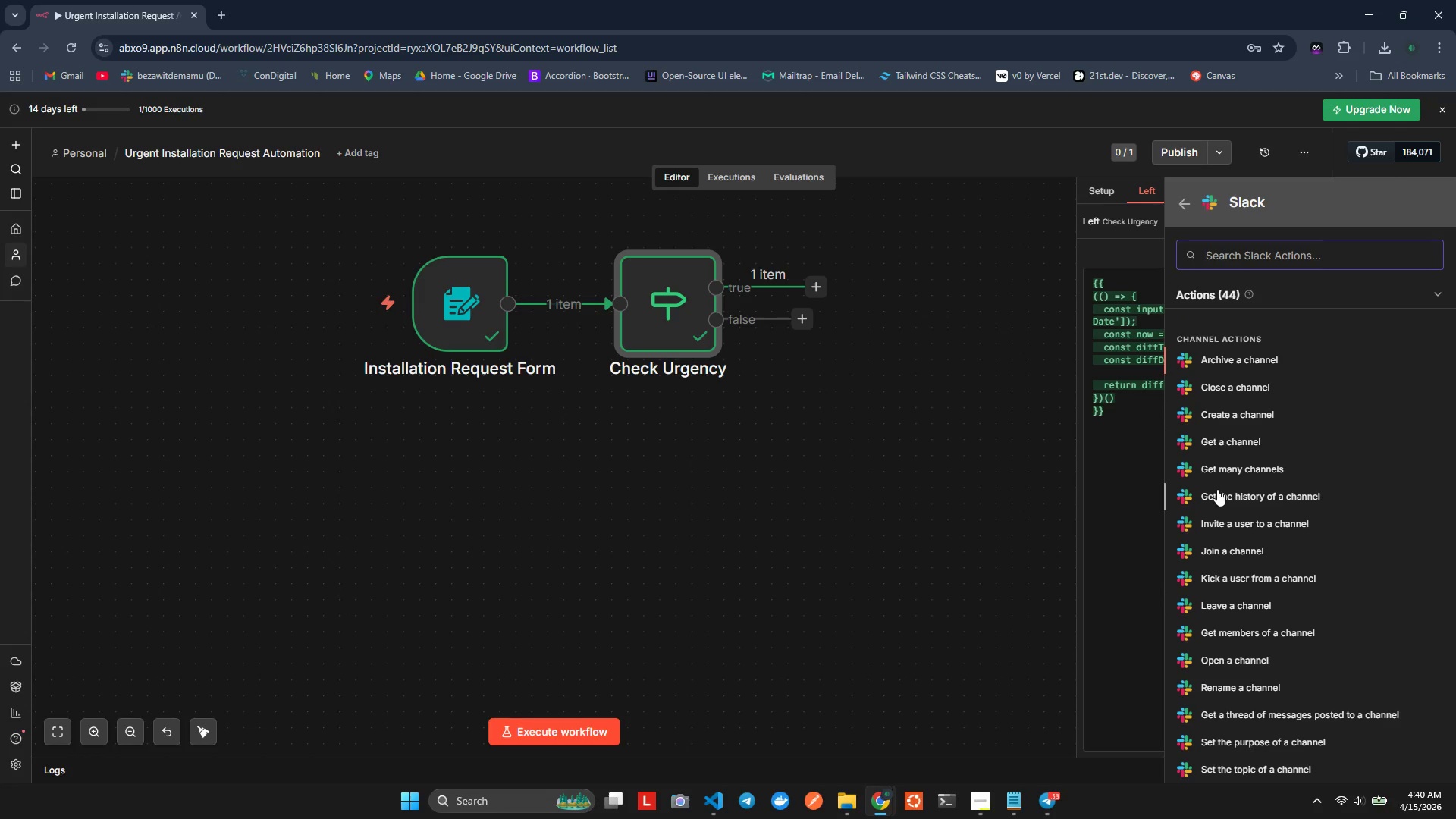 
scroll: coordinate [1218, 723], scroll_direction: none, amount: 0.0
 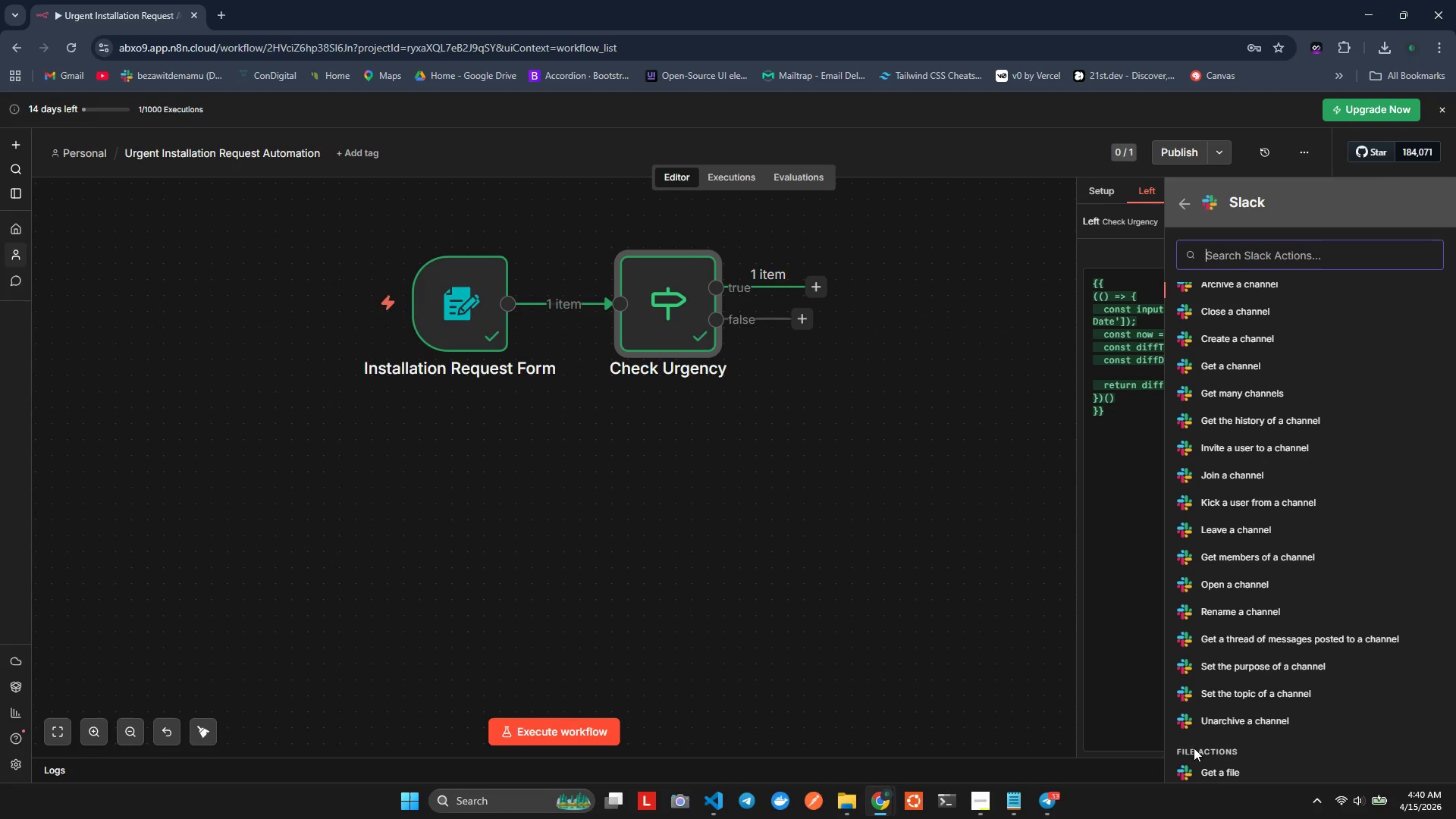 
scroll: coordinate [1211, 681], scroll_direction: down, amount: 4.0
 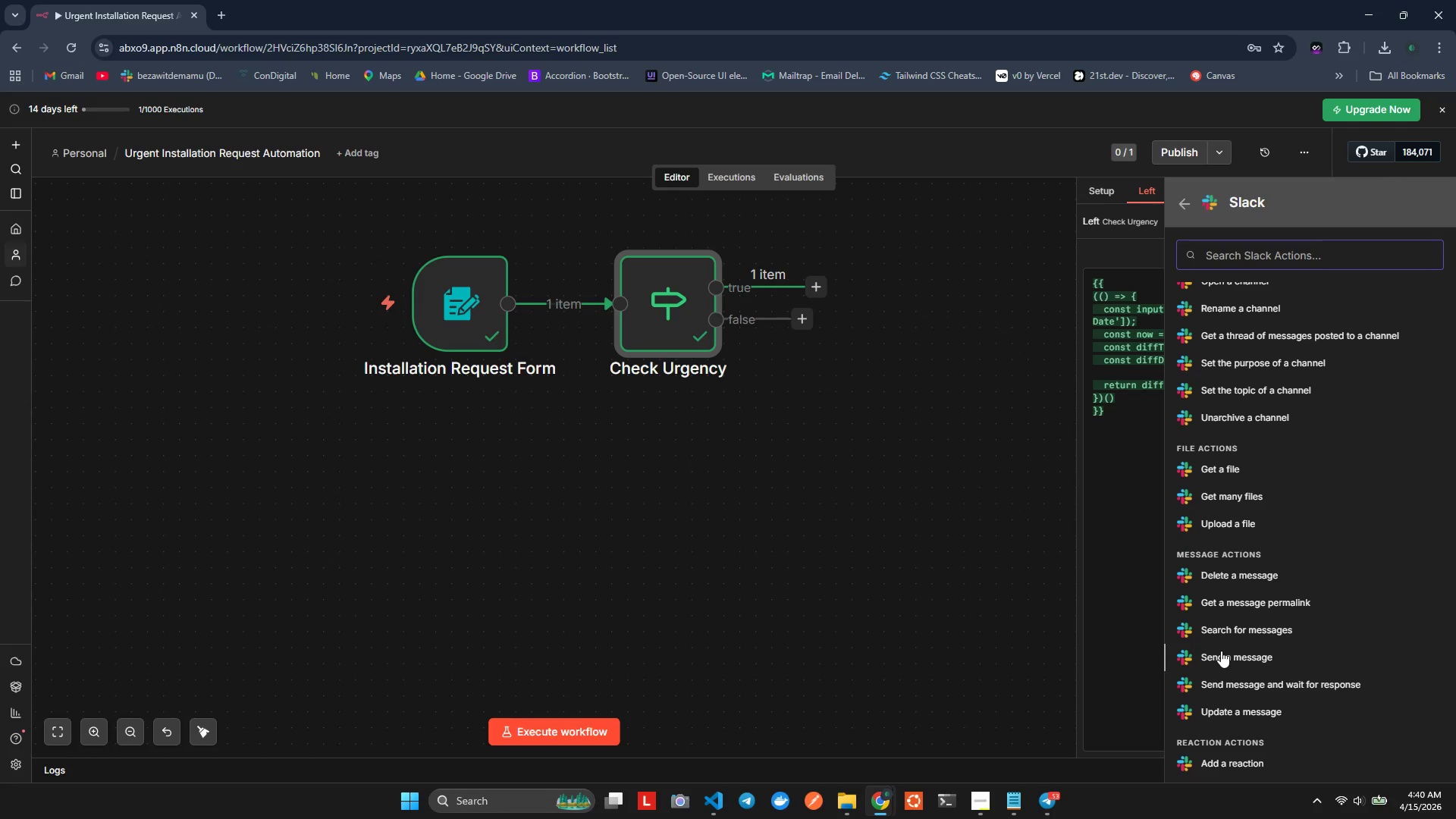 
left_click([1221, 651])
 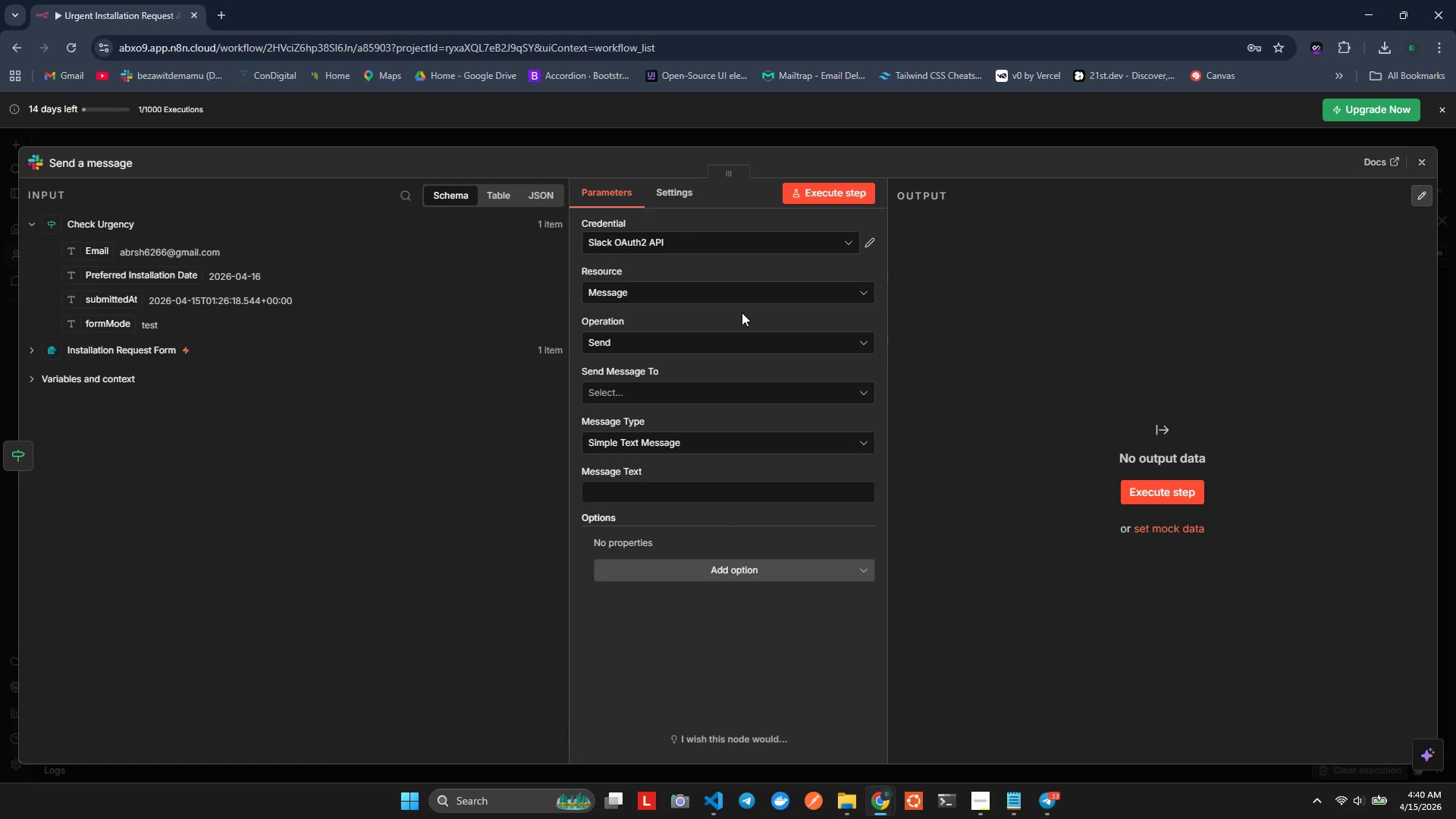 
left_click([718, 238])
 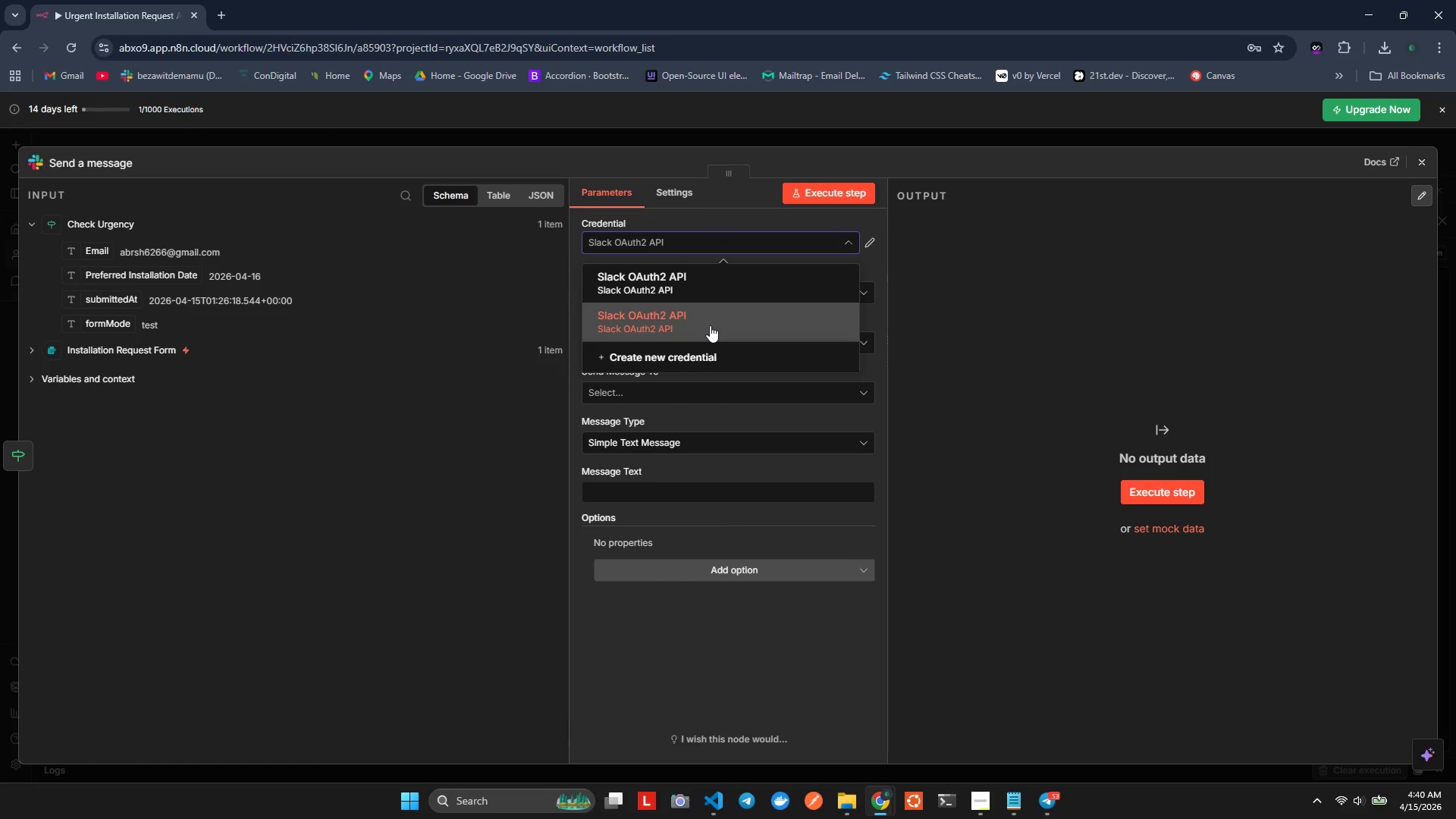 
wait(8.02)
 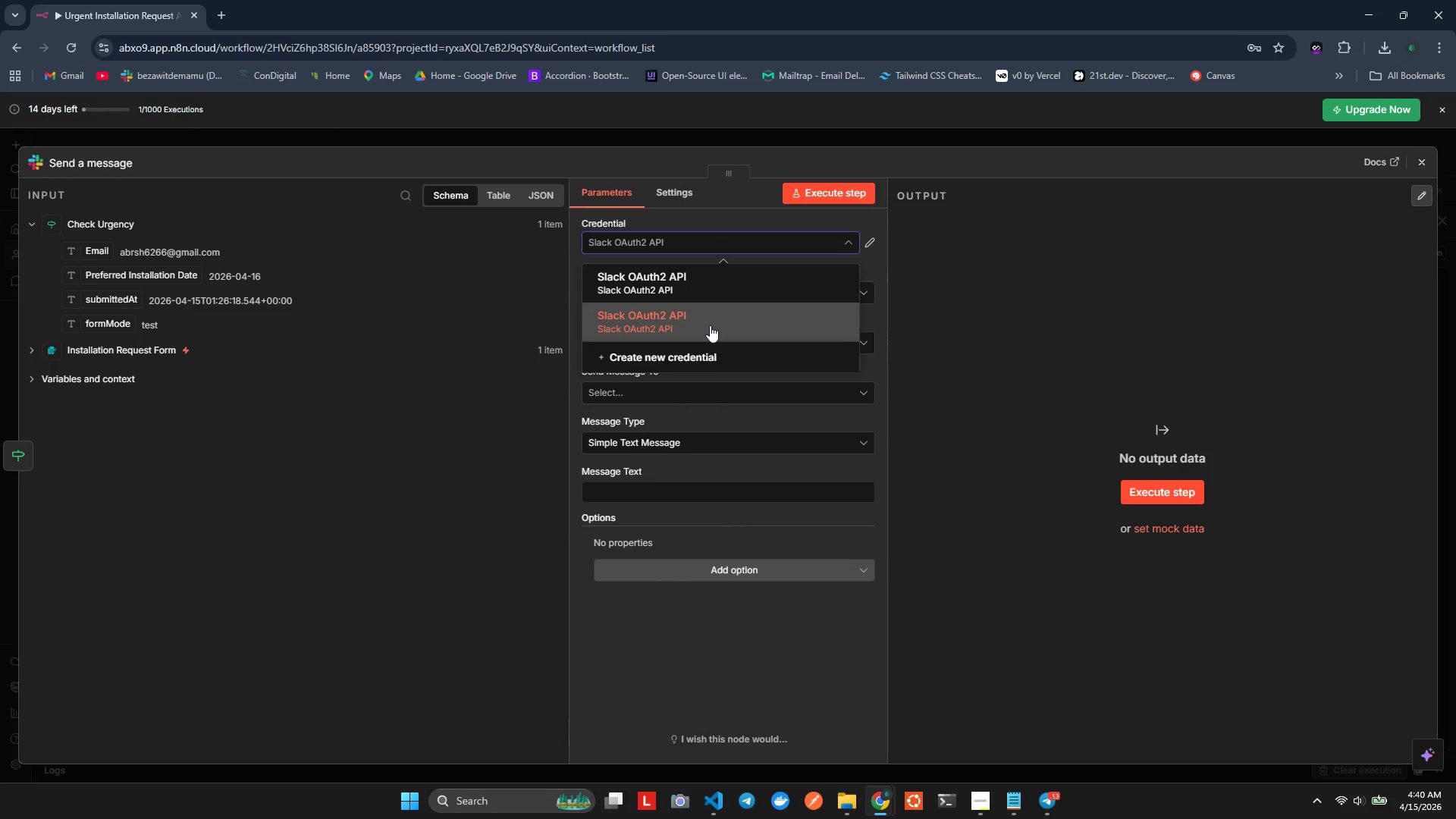 
left_click([705, 299])
 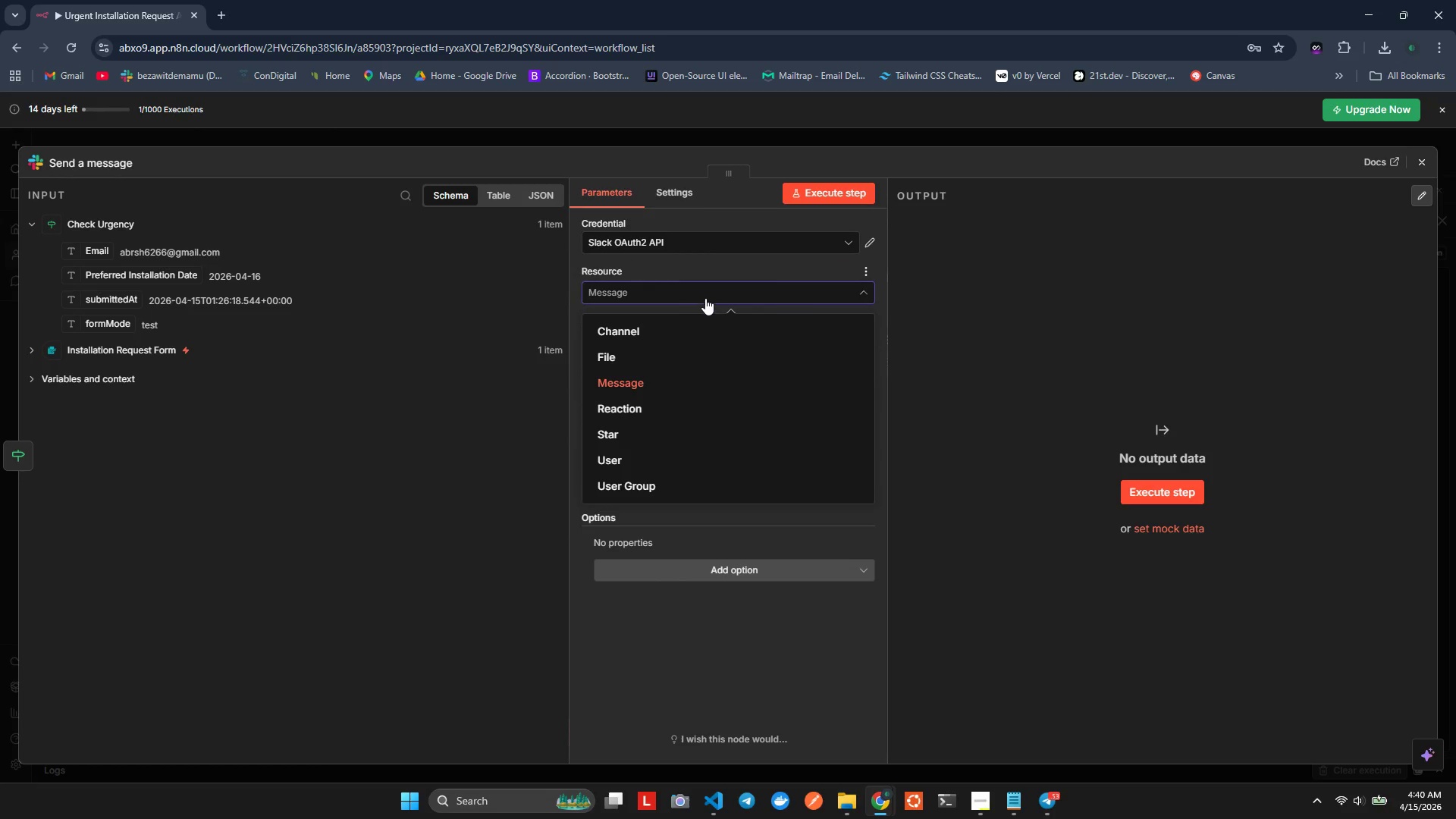 
left_click([705, 298])
 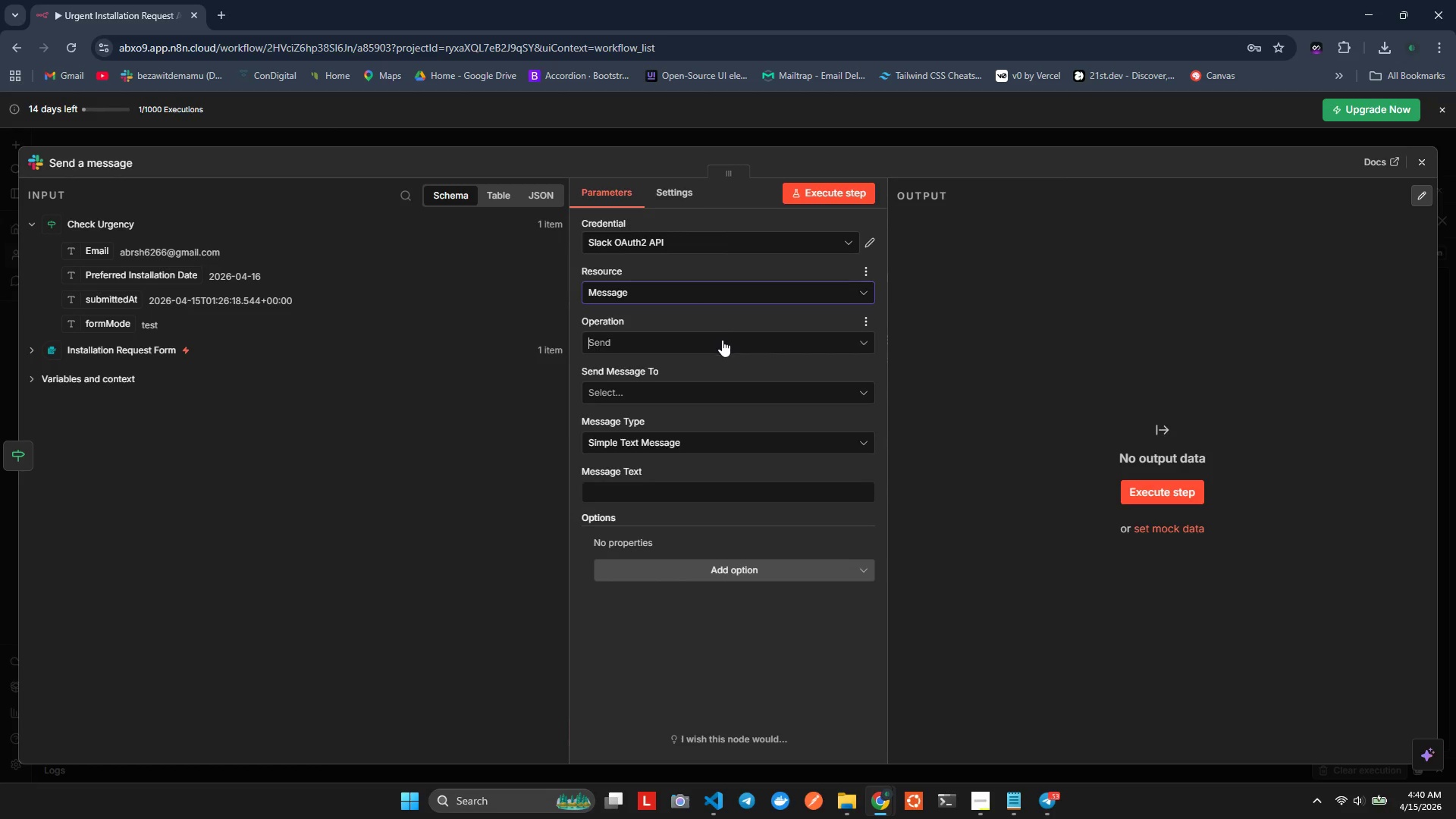 
double_click([722, 340])
 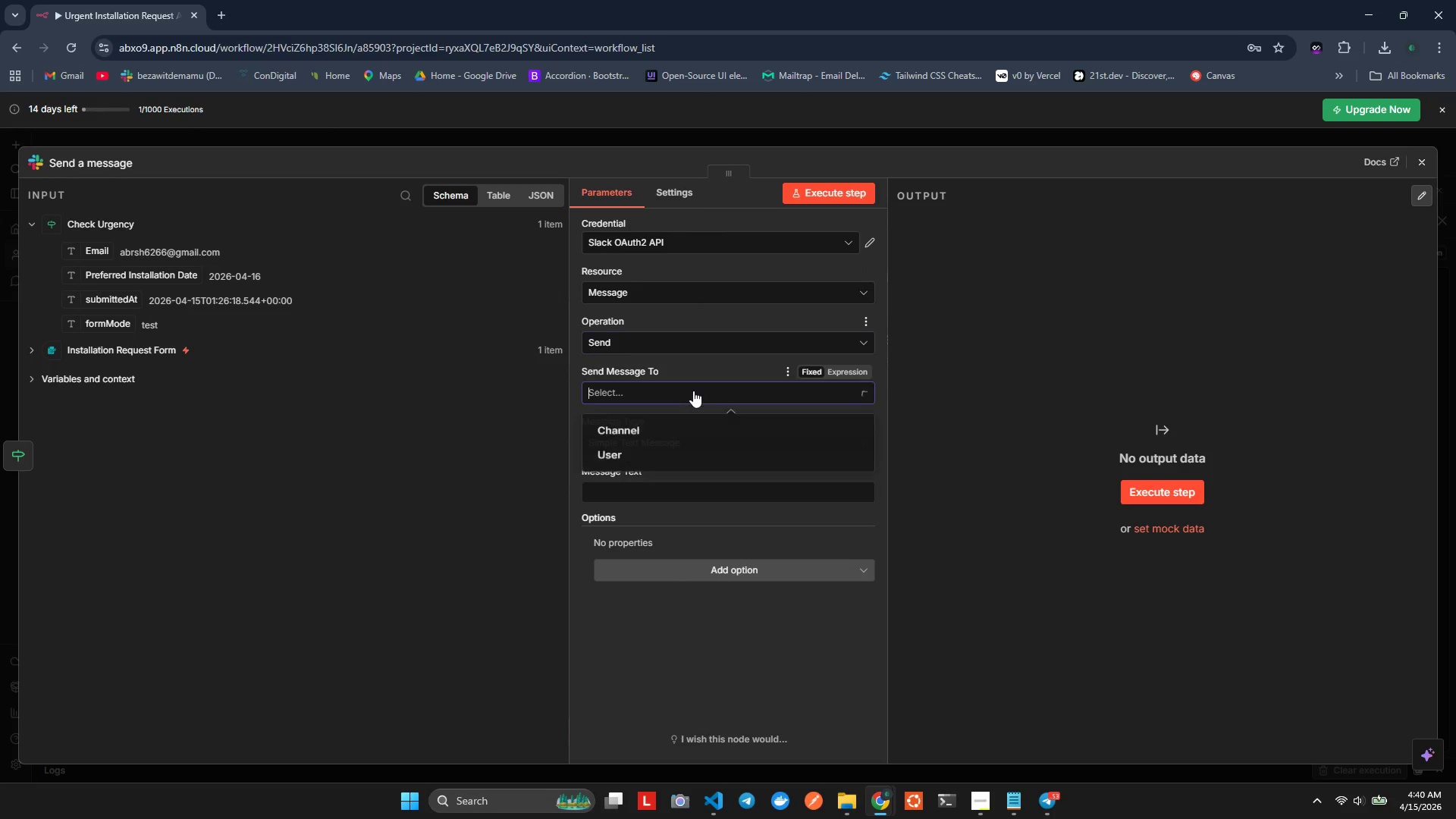 
double_click([693, 391])
 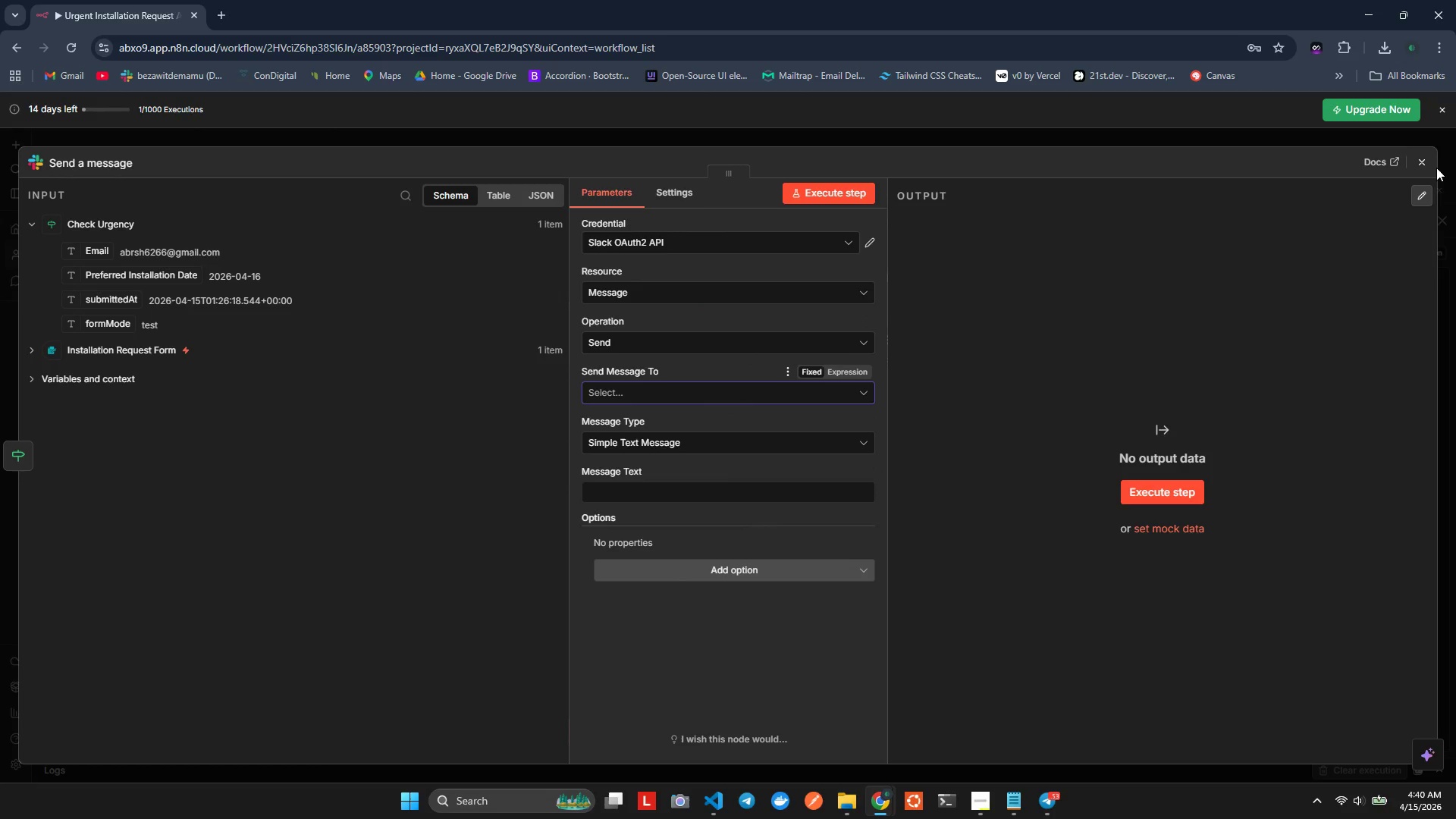 
left_click([1423, 159])
 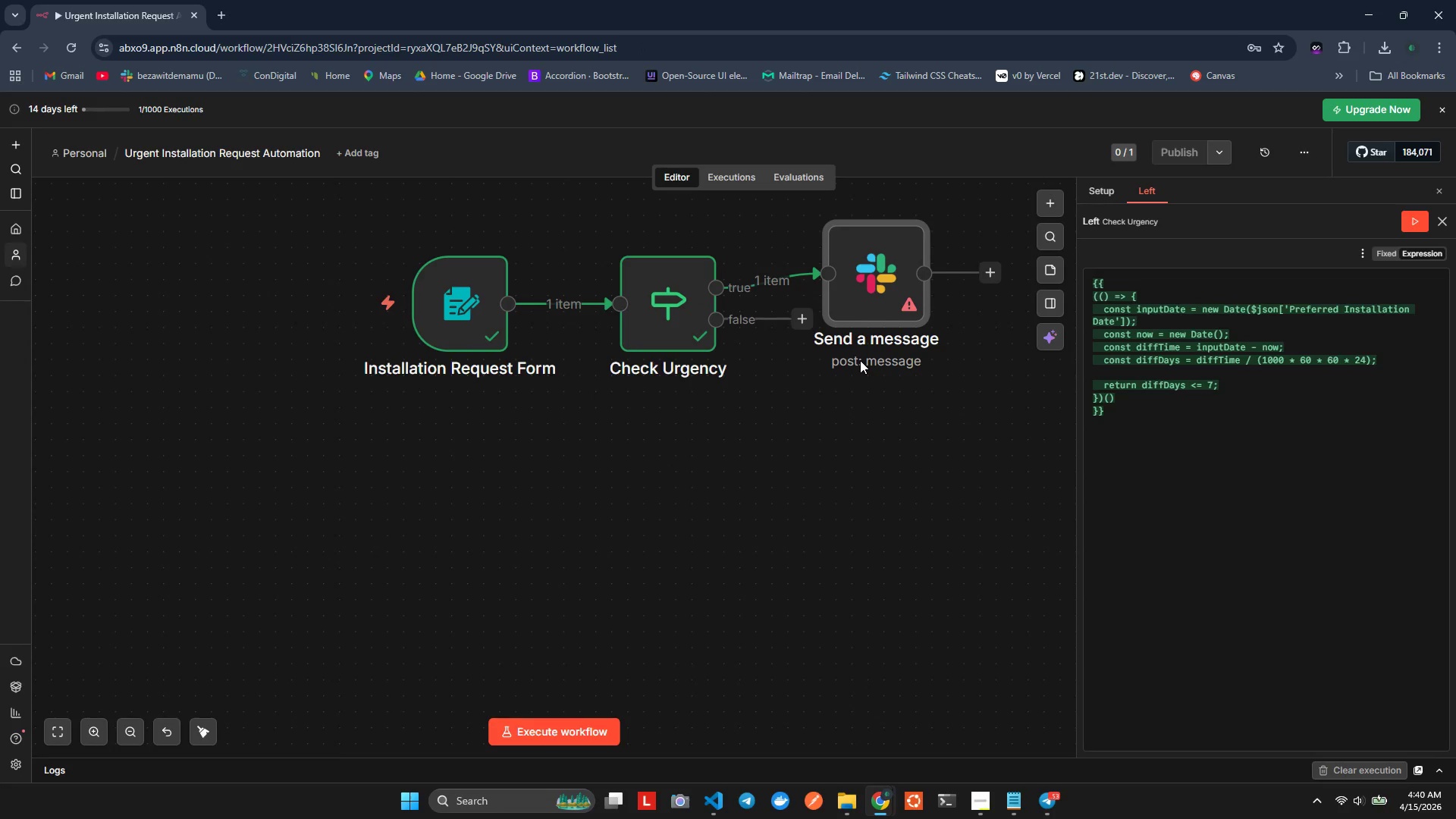 
left_click([860, 360])
 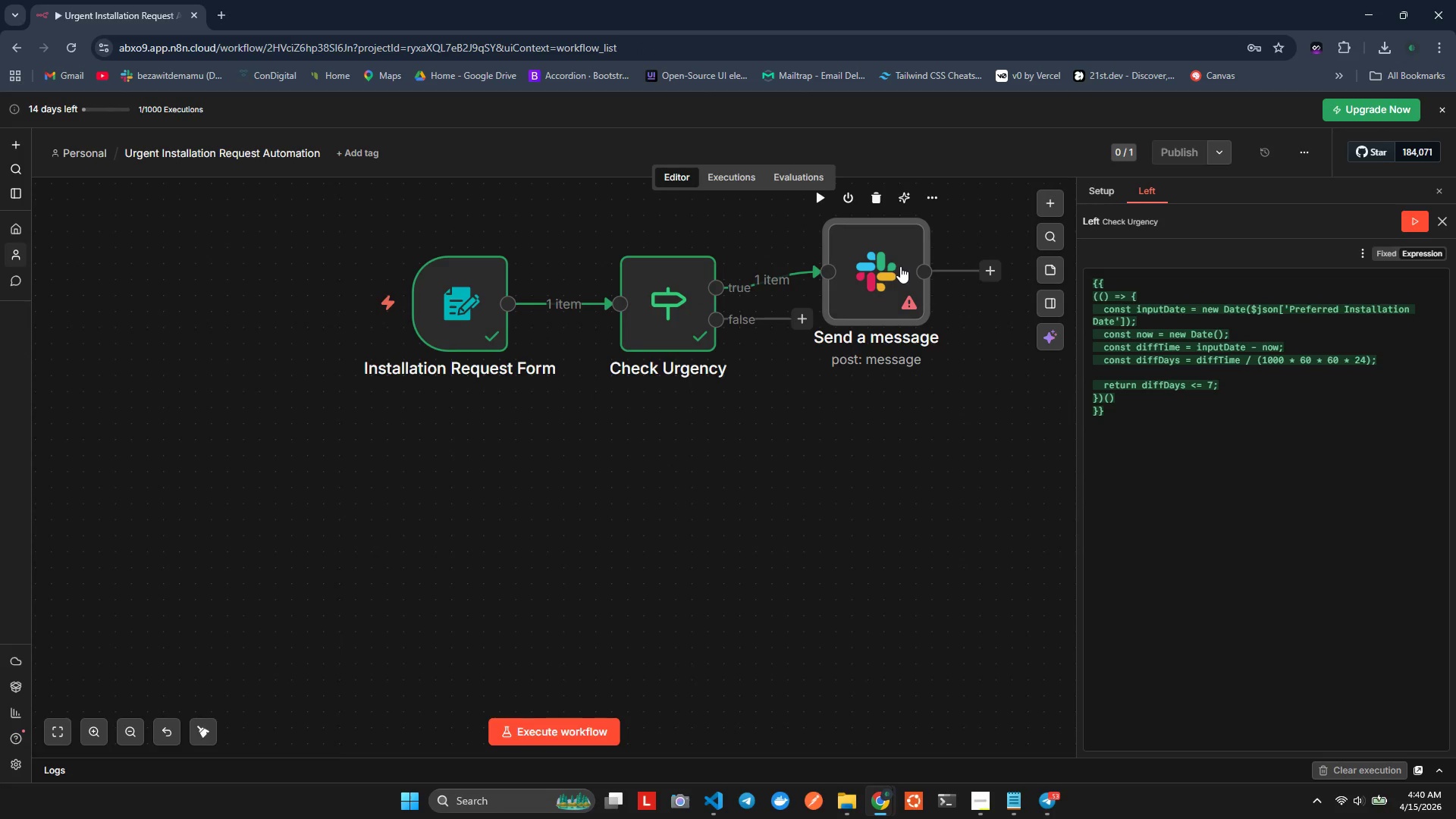 
left_click([938, 195])
 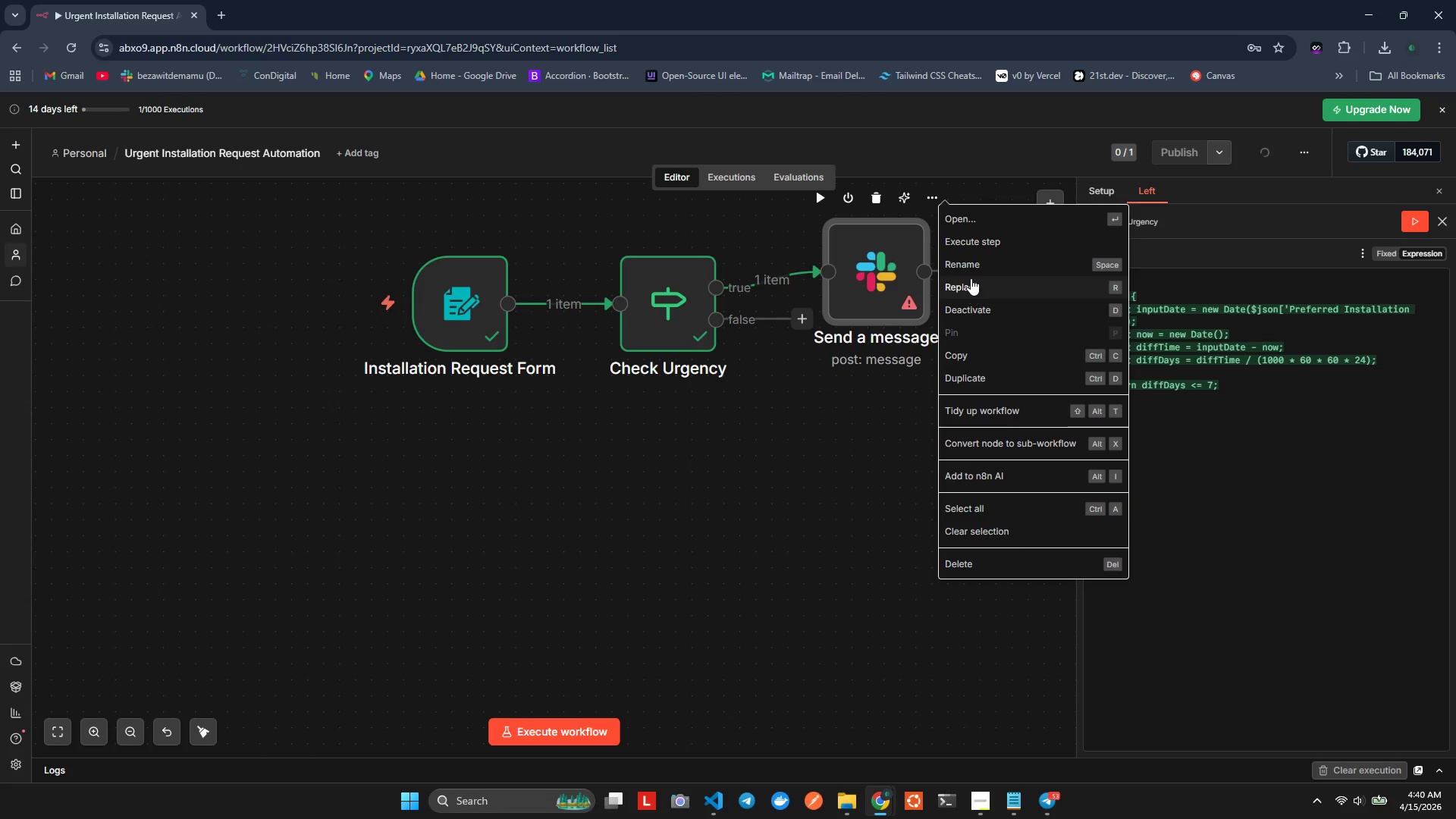 
left_click([975, 259])
 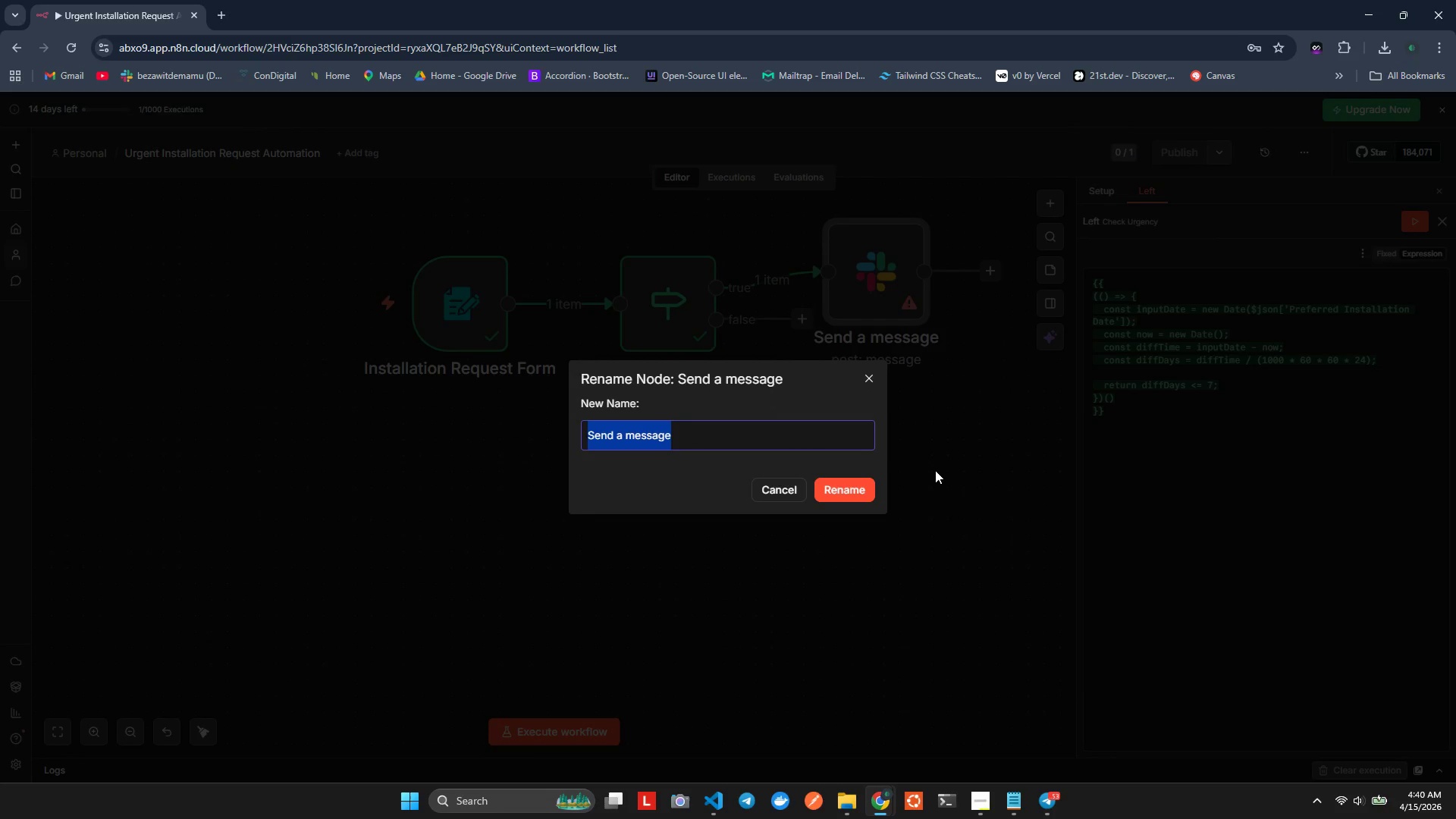 
type(Send Sack Alert)
 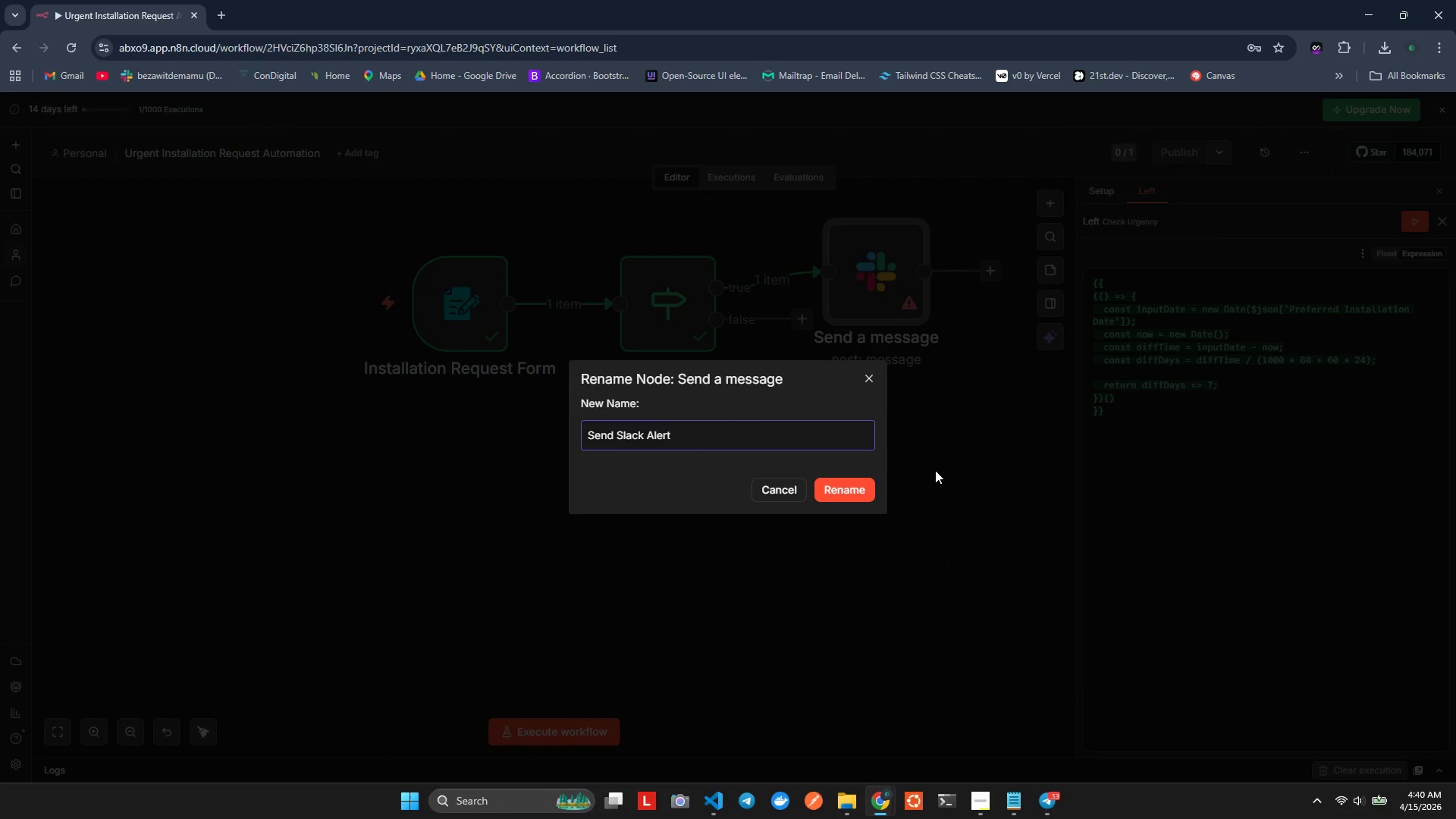 
wait(5.73)
 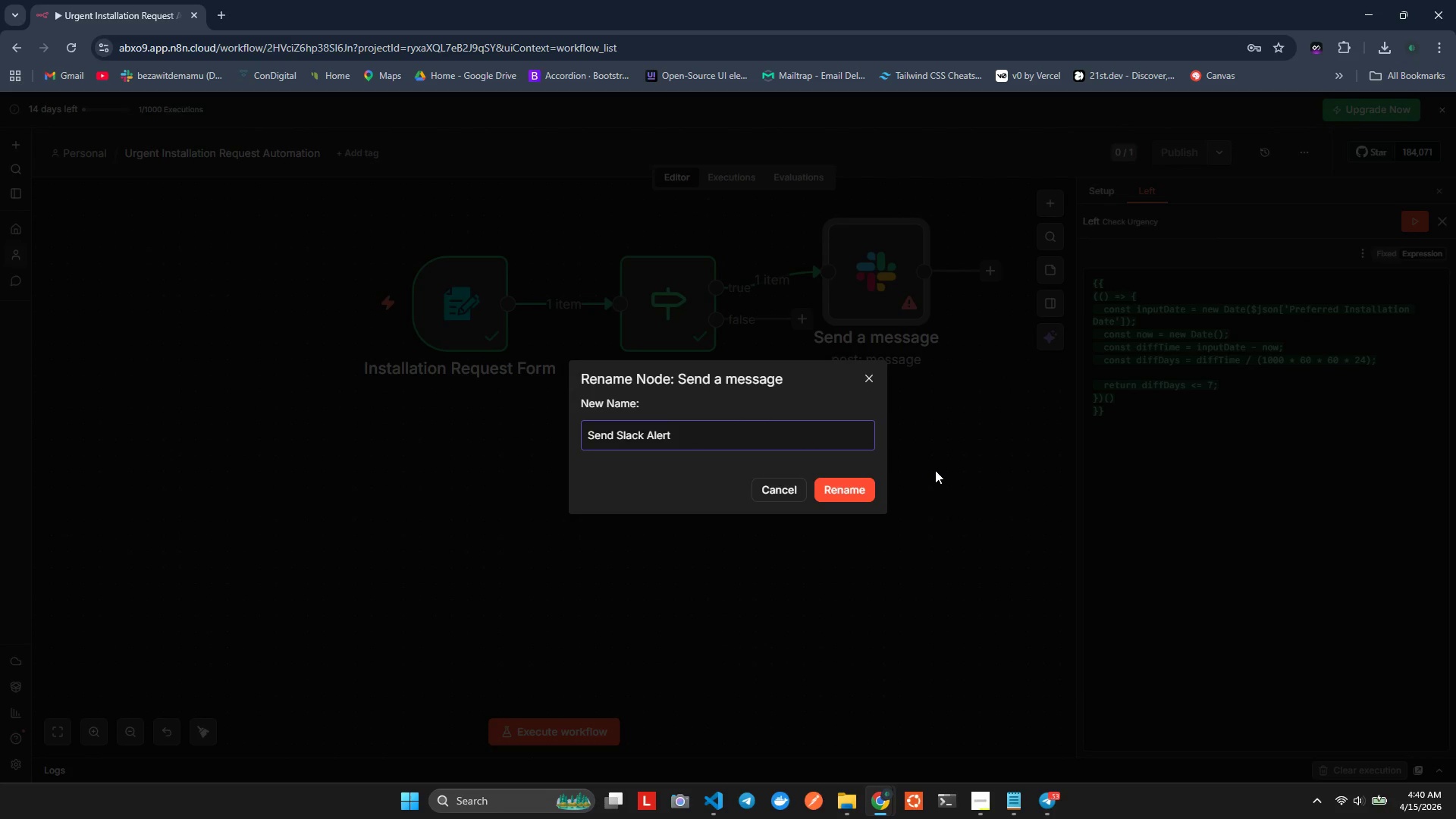 
left_click([857, 488])
 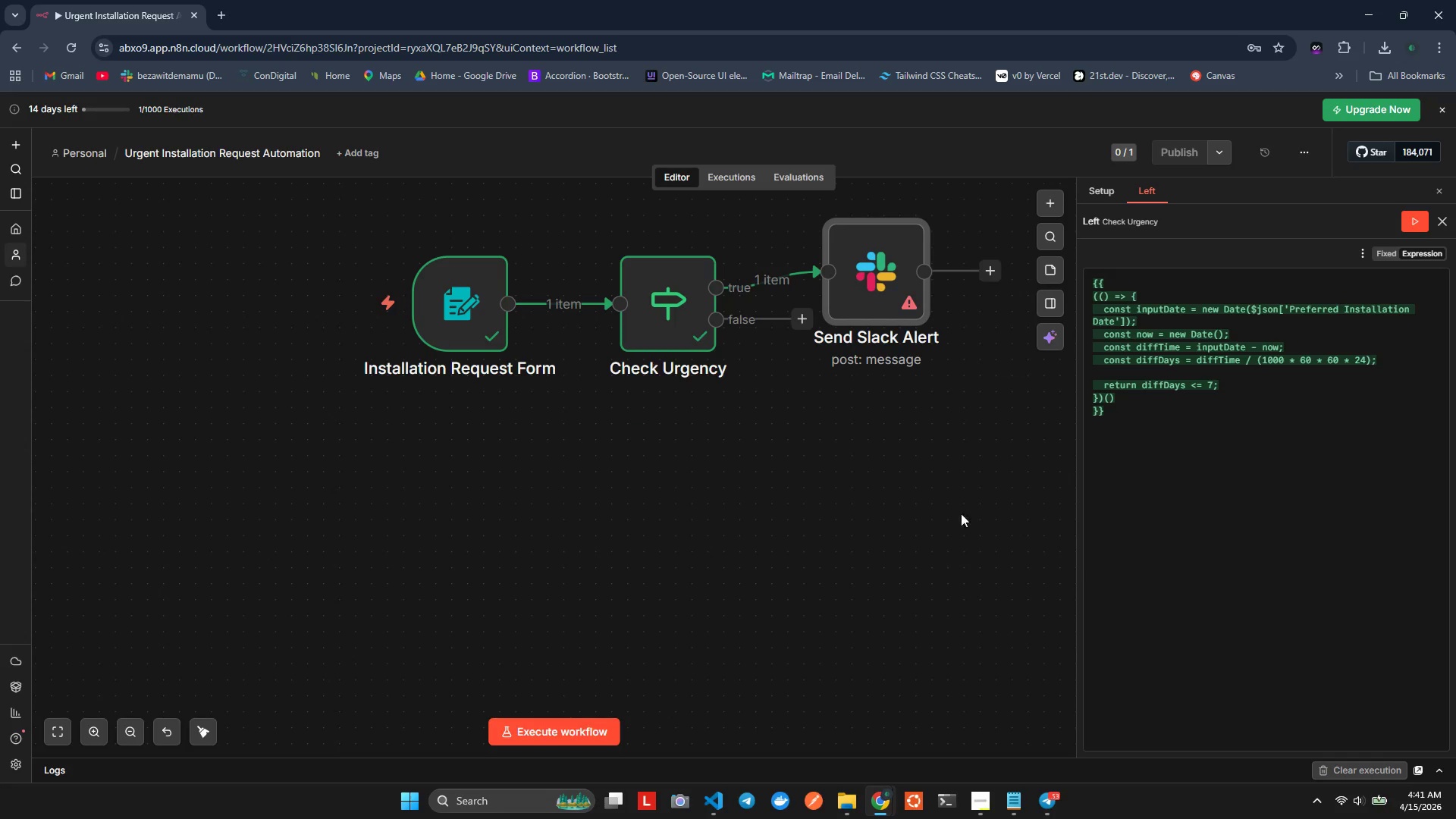 
hold_key(key=ControlLeft, duration=0.5)
scroll: coordinate [957, 494], scroll_direction: down, amount: 4.0
 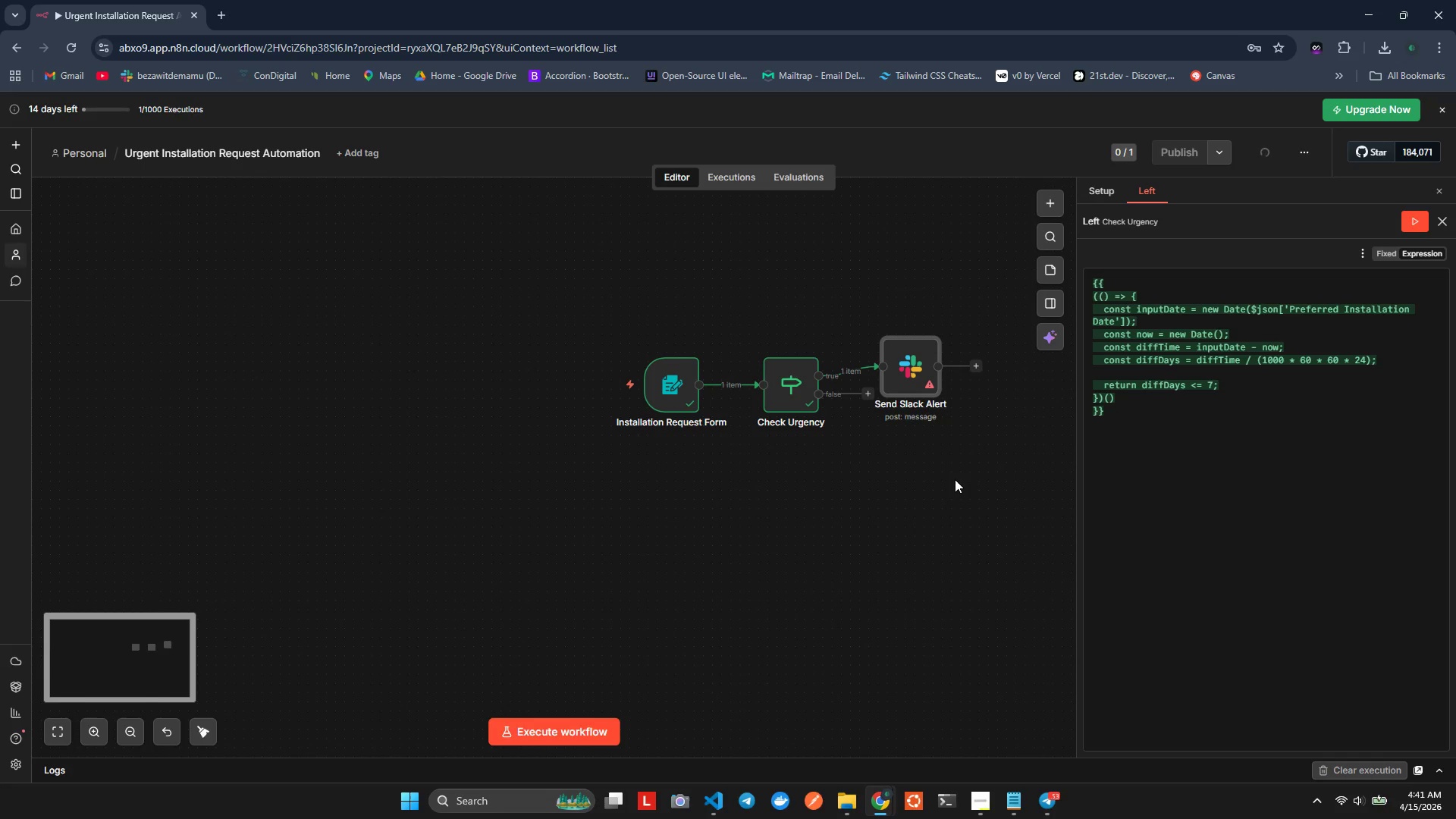 
hold_key(key=ShiftLeft, duration=1.19)
scroll: coordinate [880, 426], scroll_direction: down, amount: 4.0
 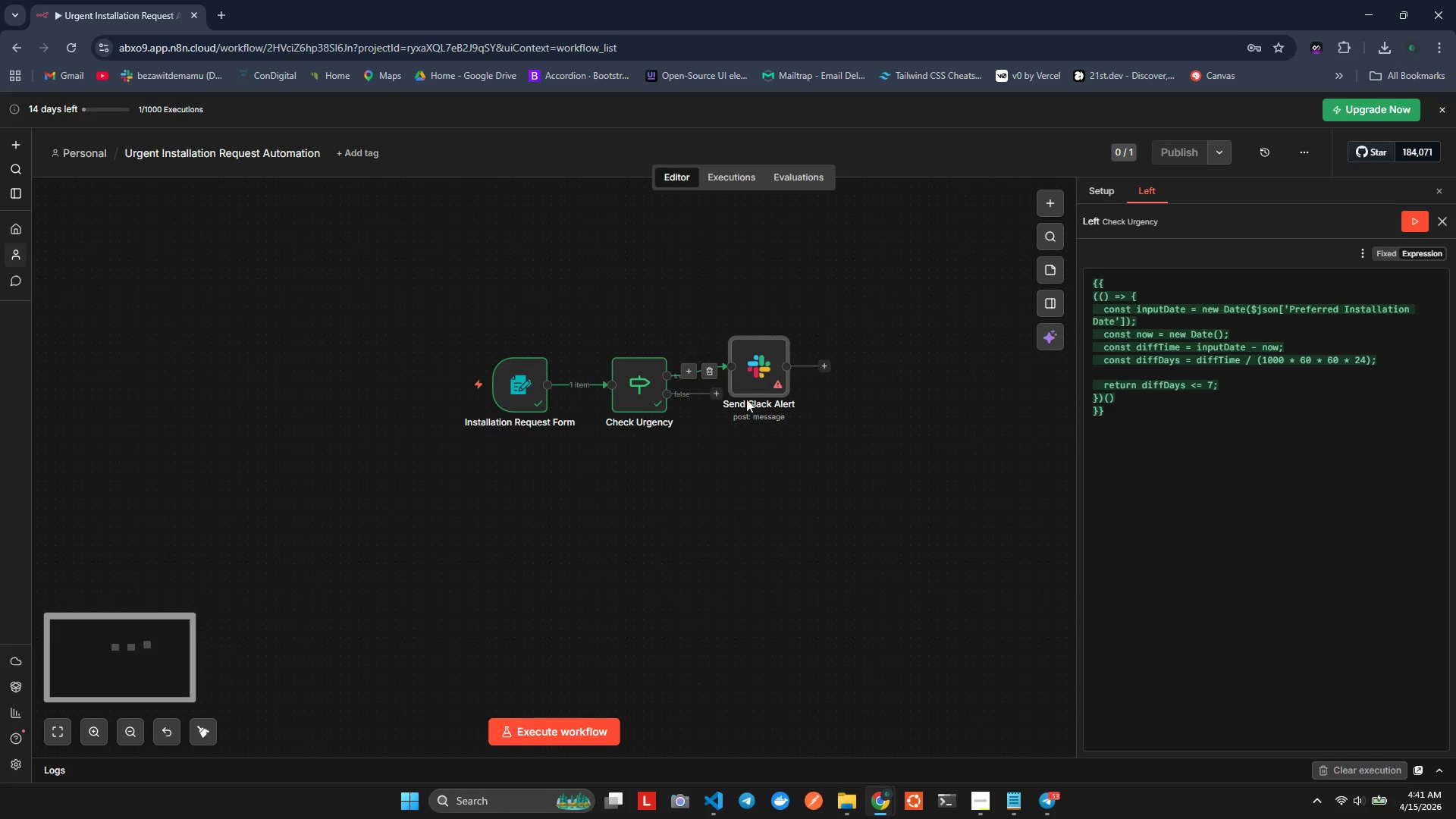 
scroll: coordinate [747, 399], scroll_direction: up, amount: 2.0
 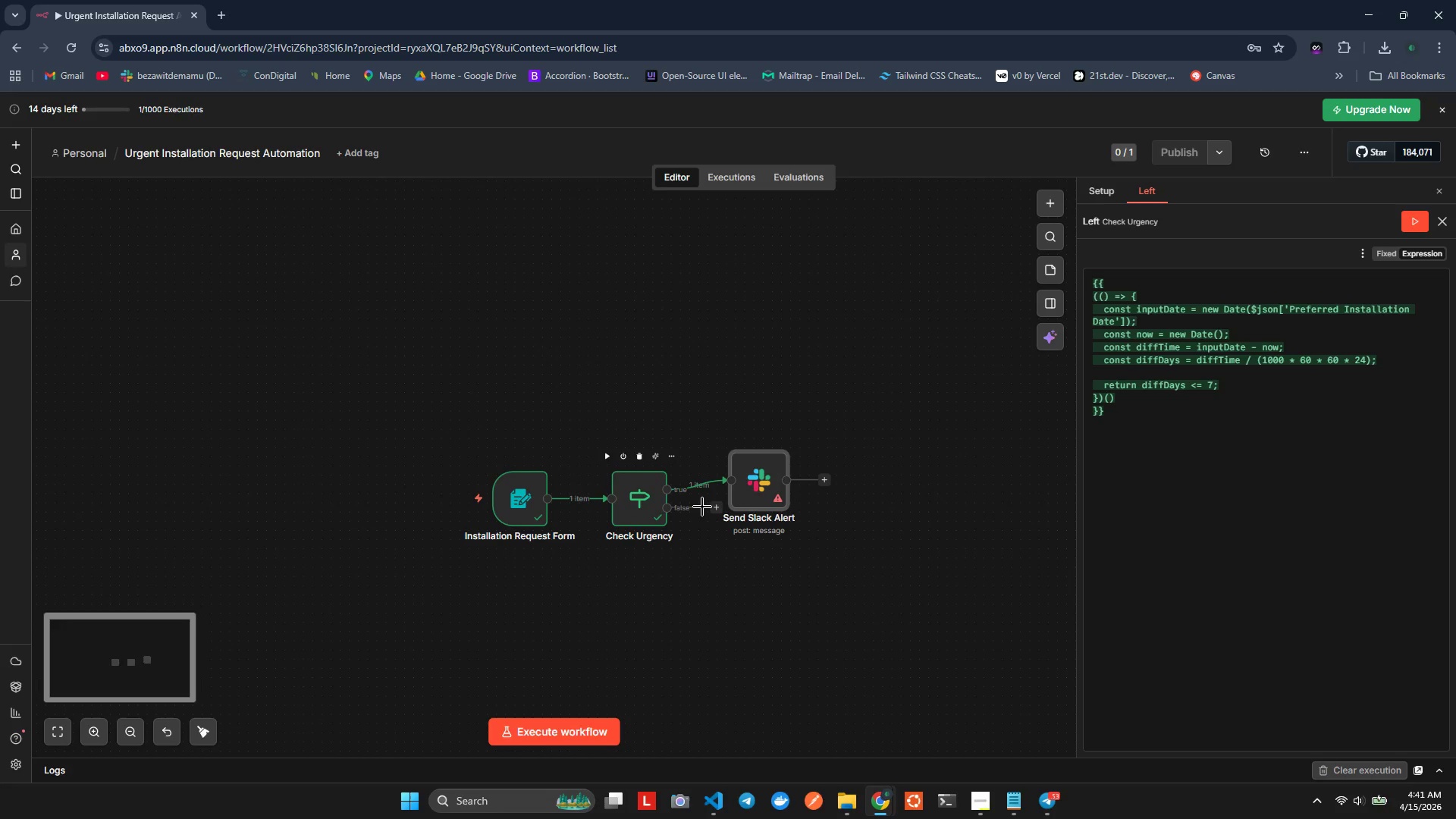 
left_click_drag(start_coordinate=[701, 506], to_coordinate=[726, 575])
 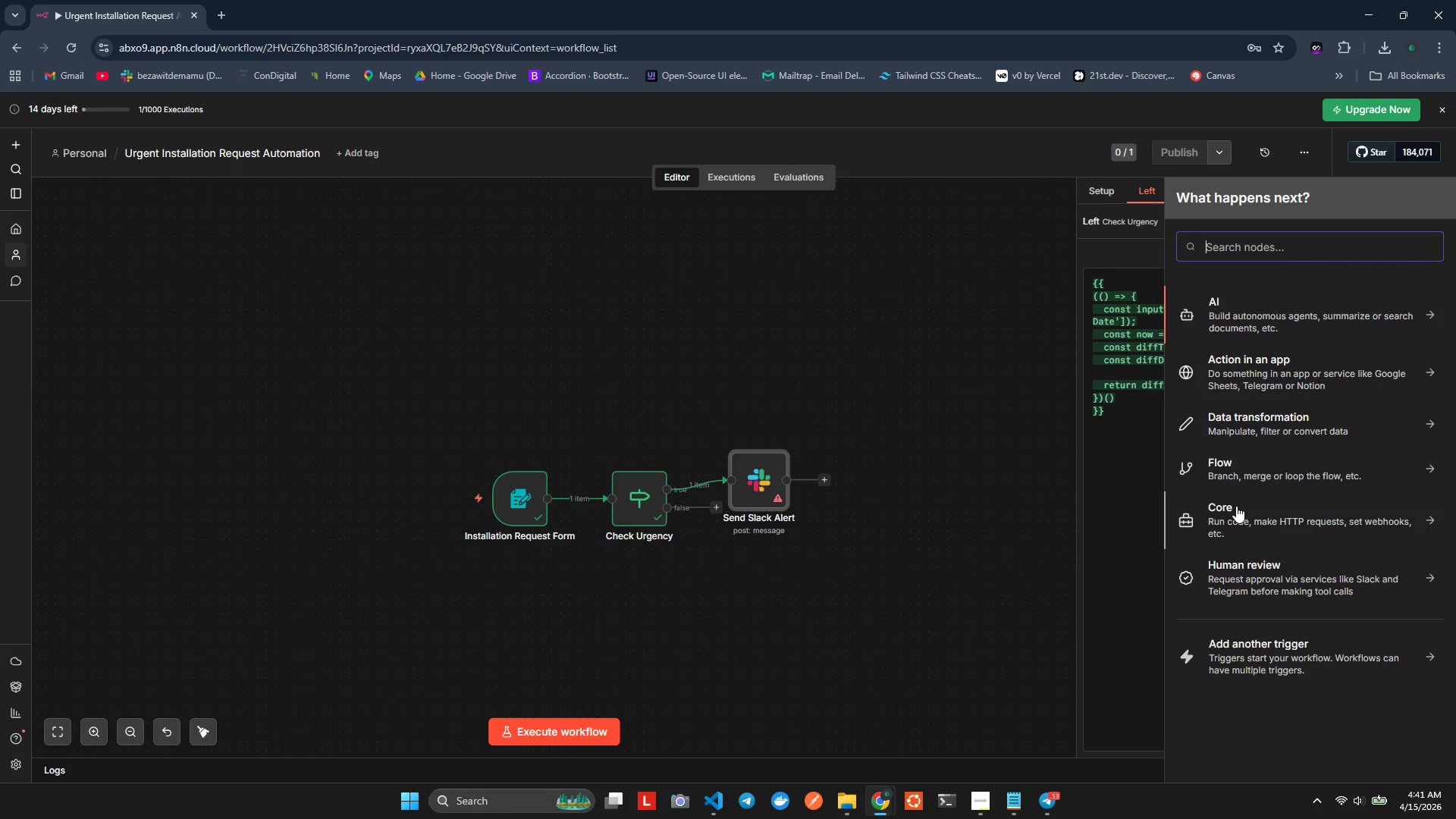 
type(no)
 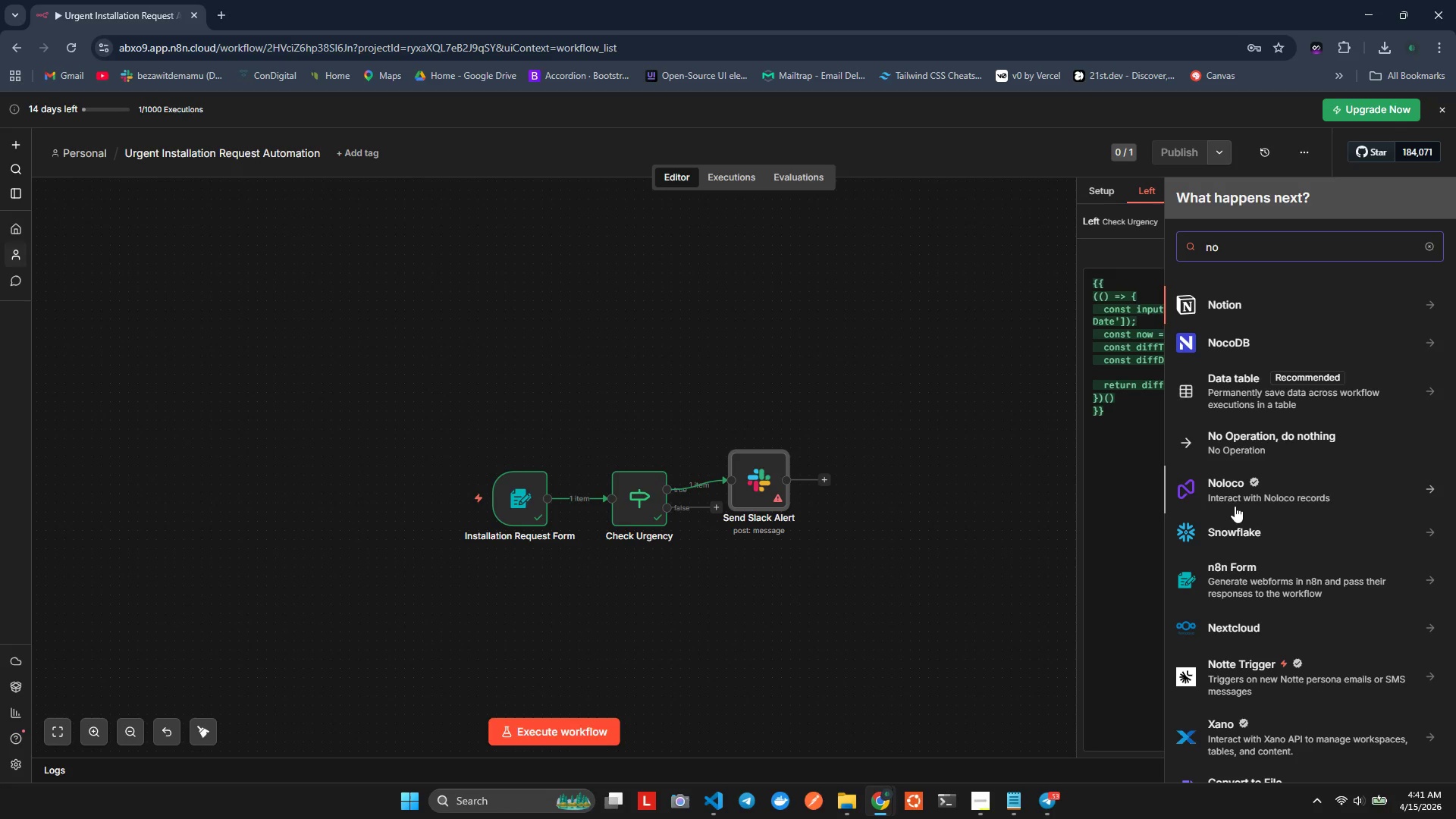 
wait(6.98)
 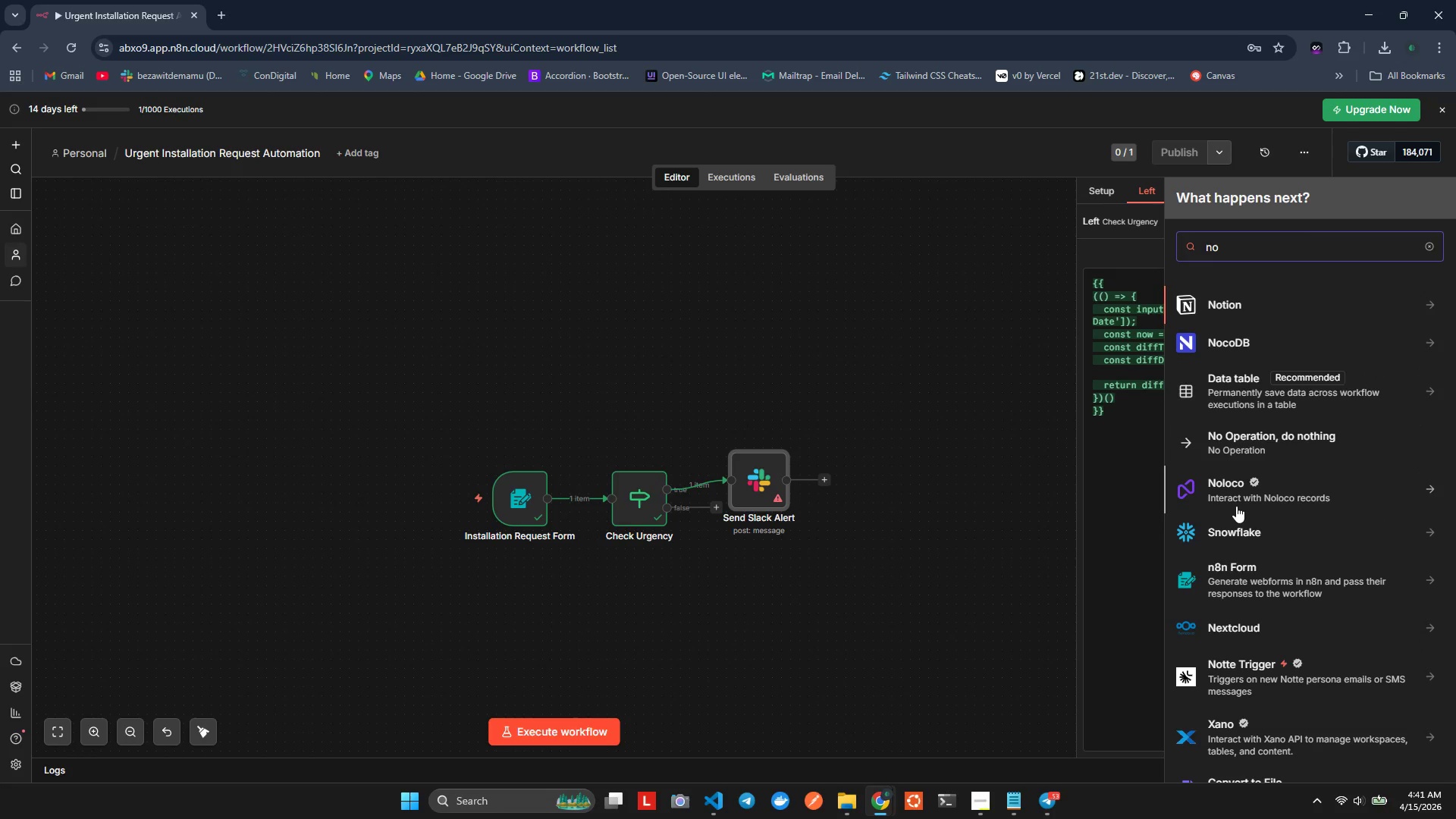 
left_click([1255, 445])
 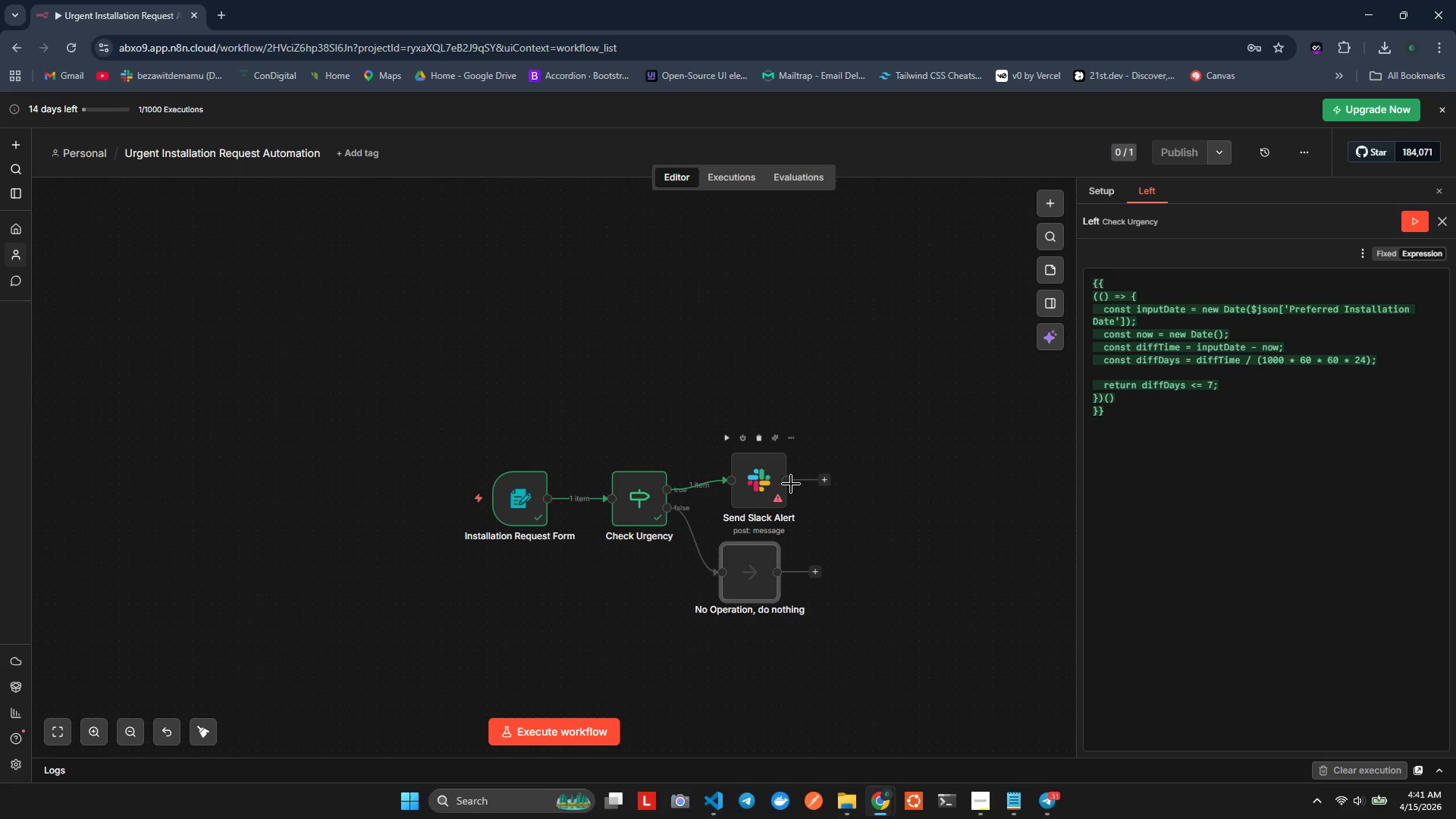 
wait(13.7)
 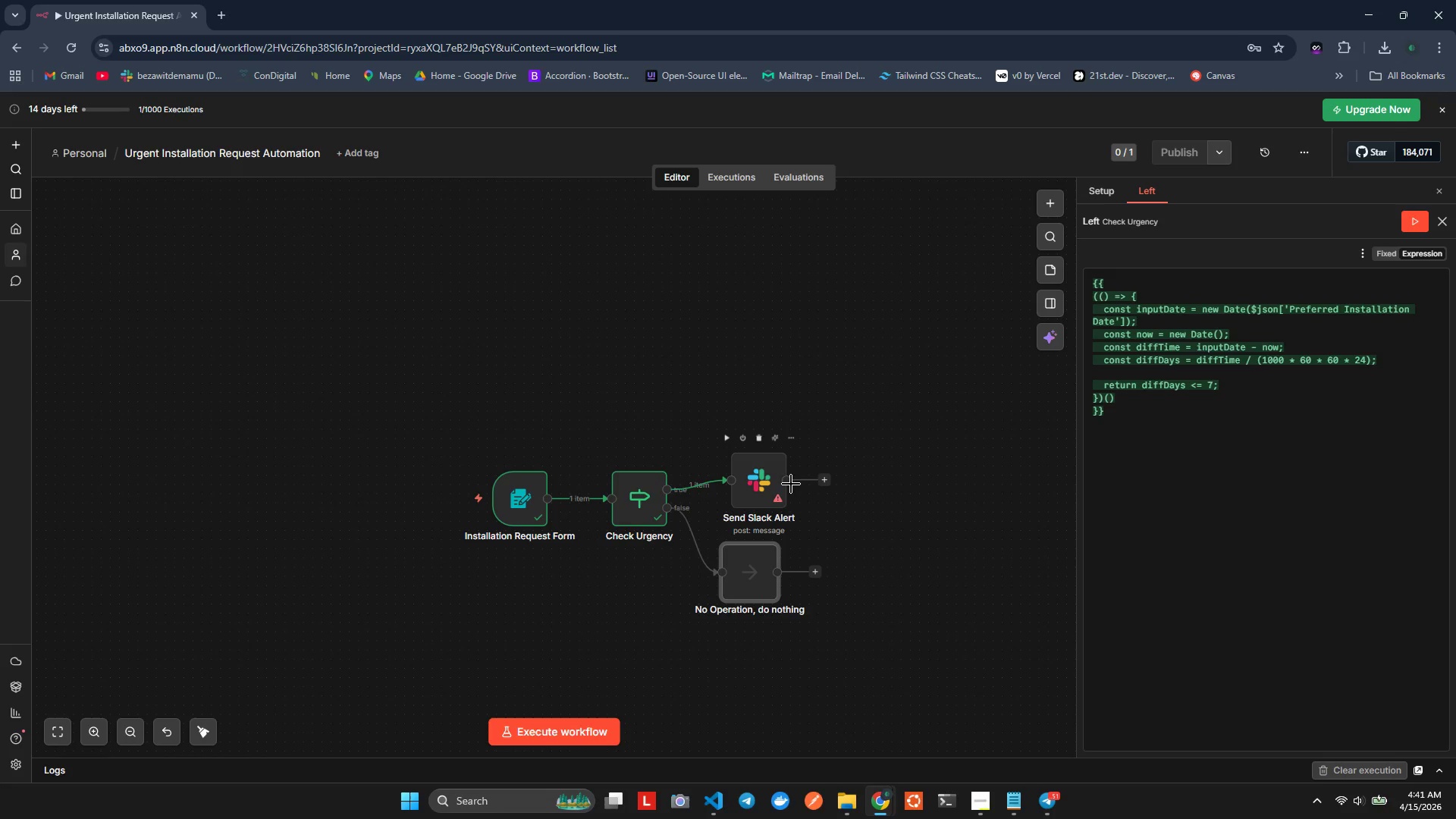 
left_click([761, 484])
 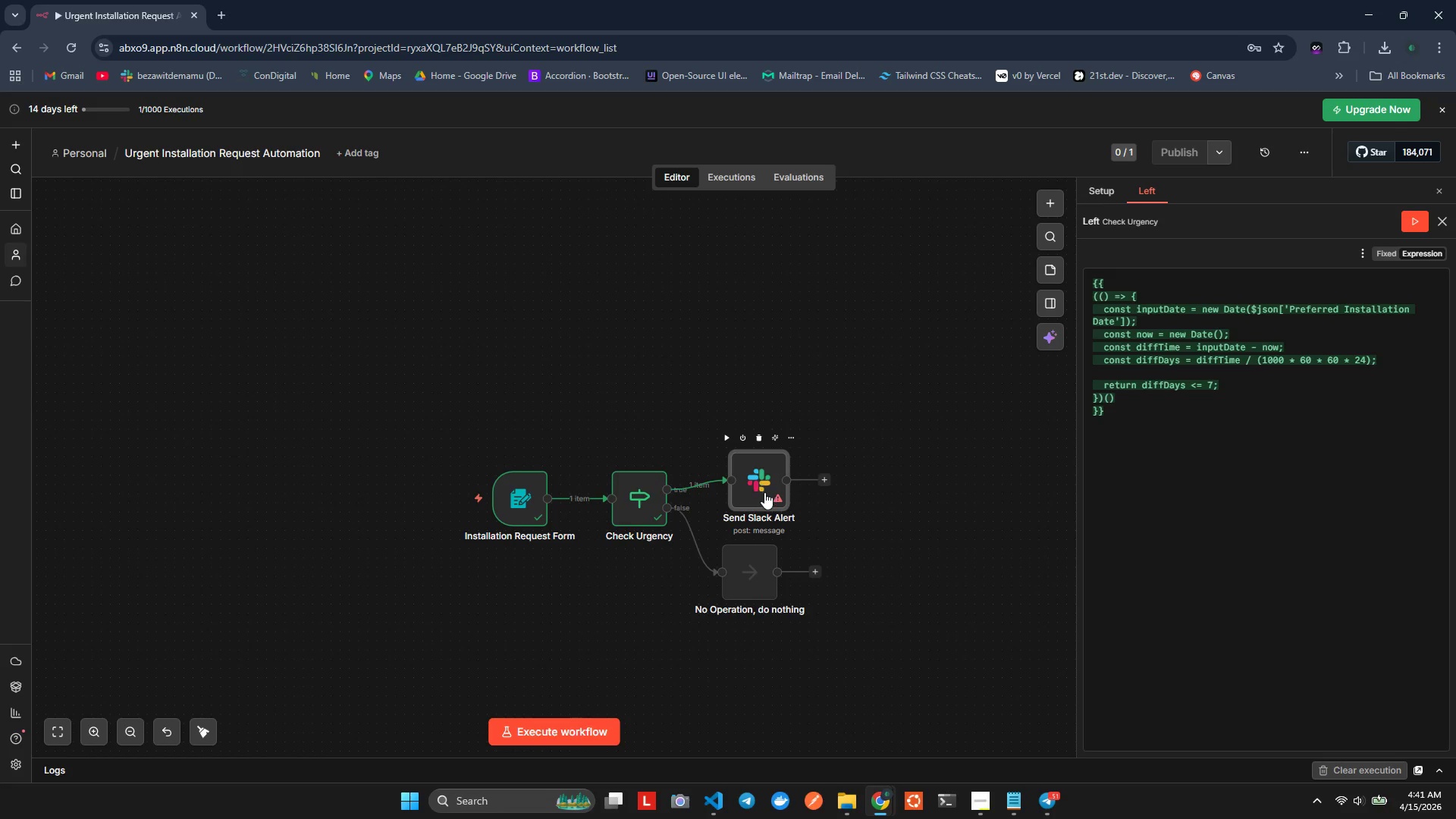 
left_click_drag(start_coordinate=[765, 494], to_coordinate=[765, 456])
 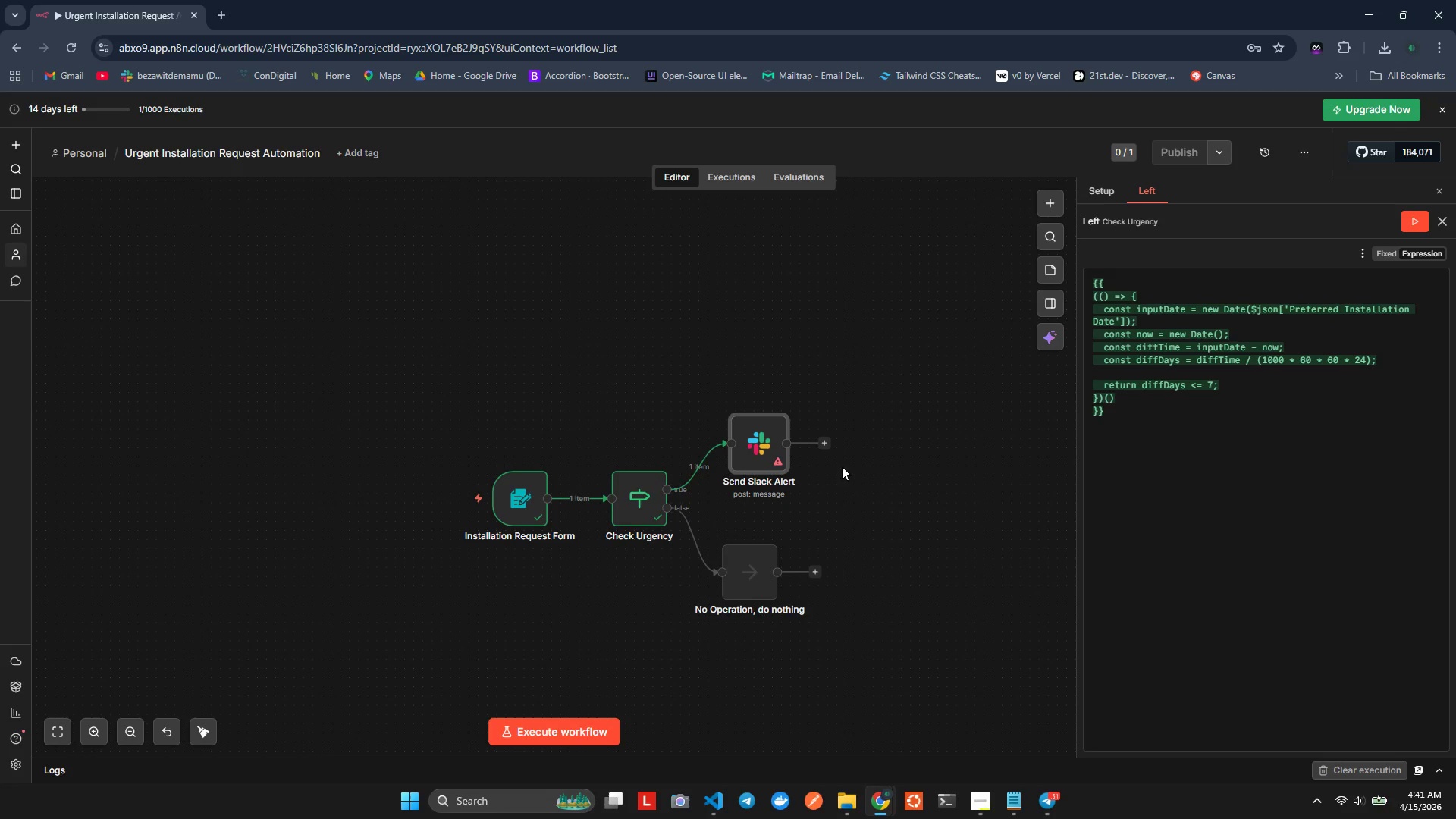 
double_click([784, 435])
 